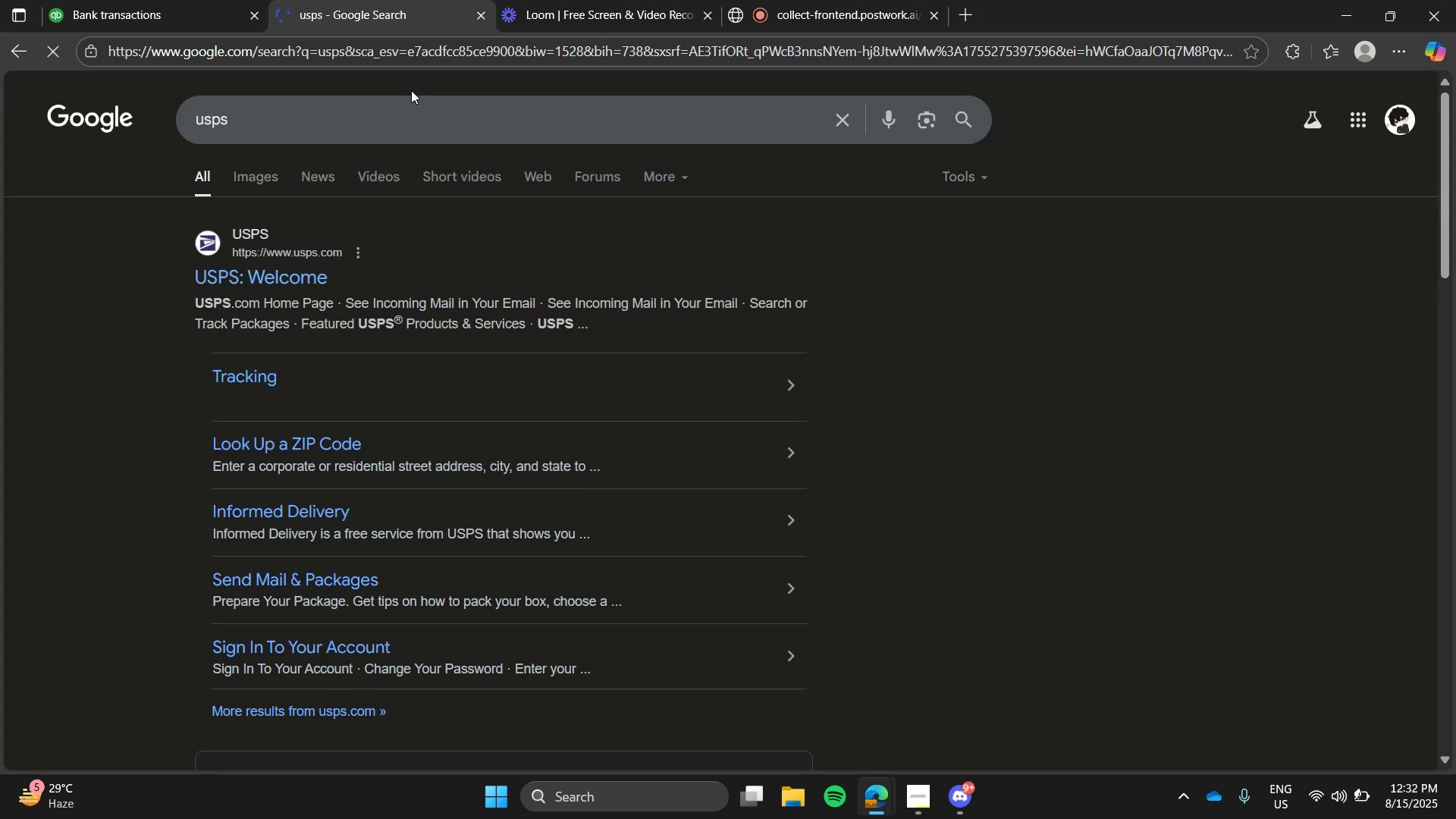 
mouse_move([394, 249])
 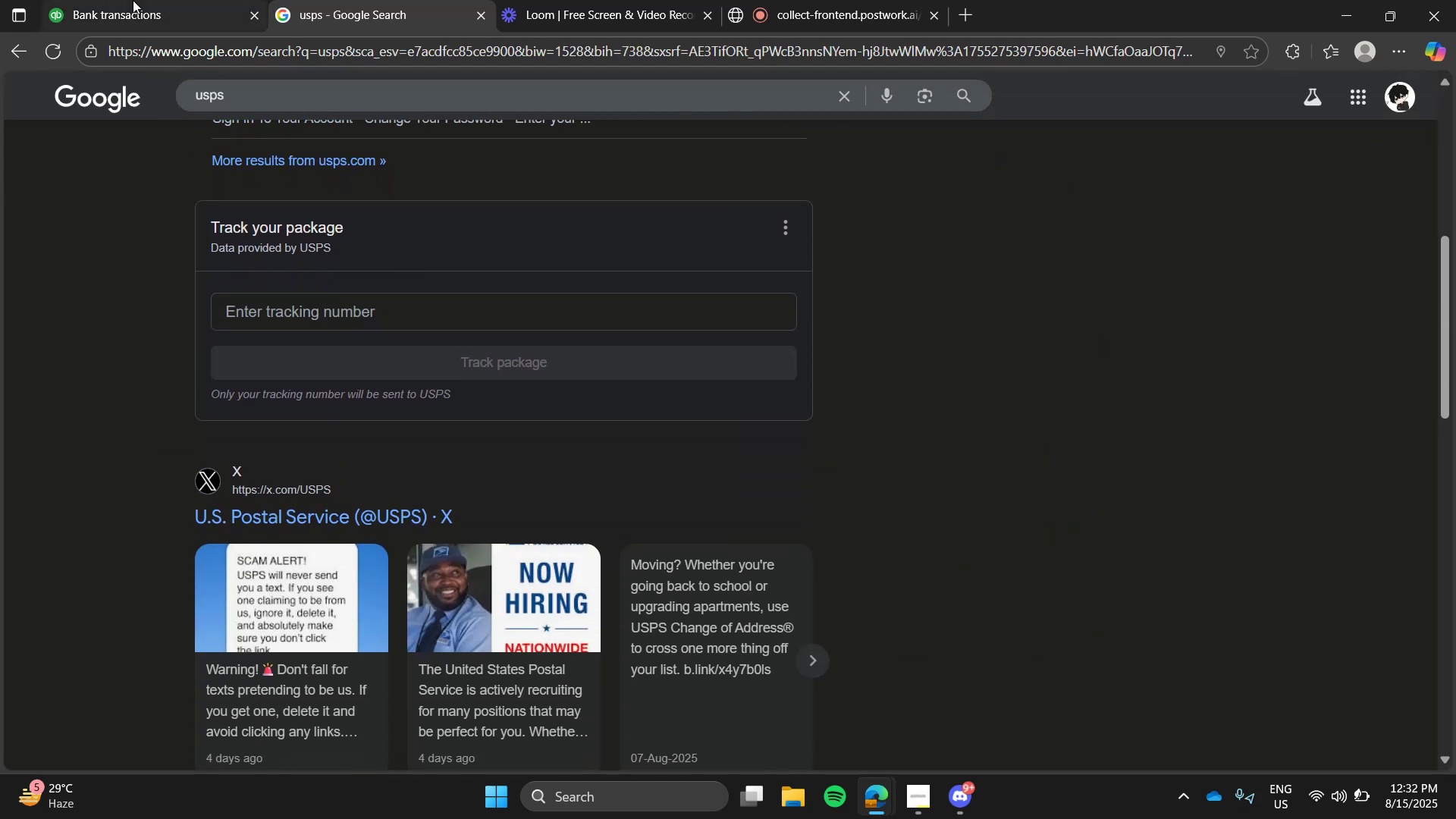 
left_click([133, 0])
 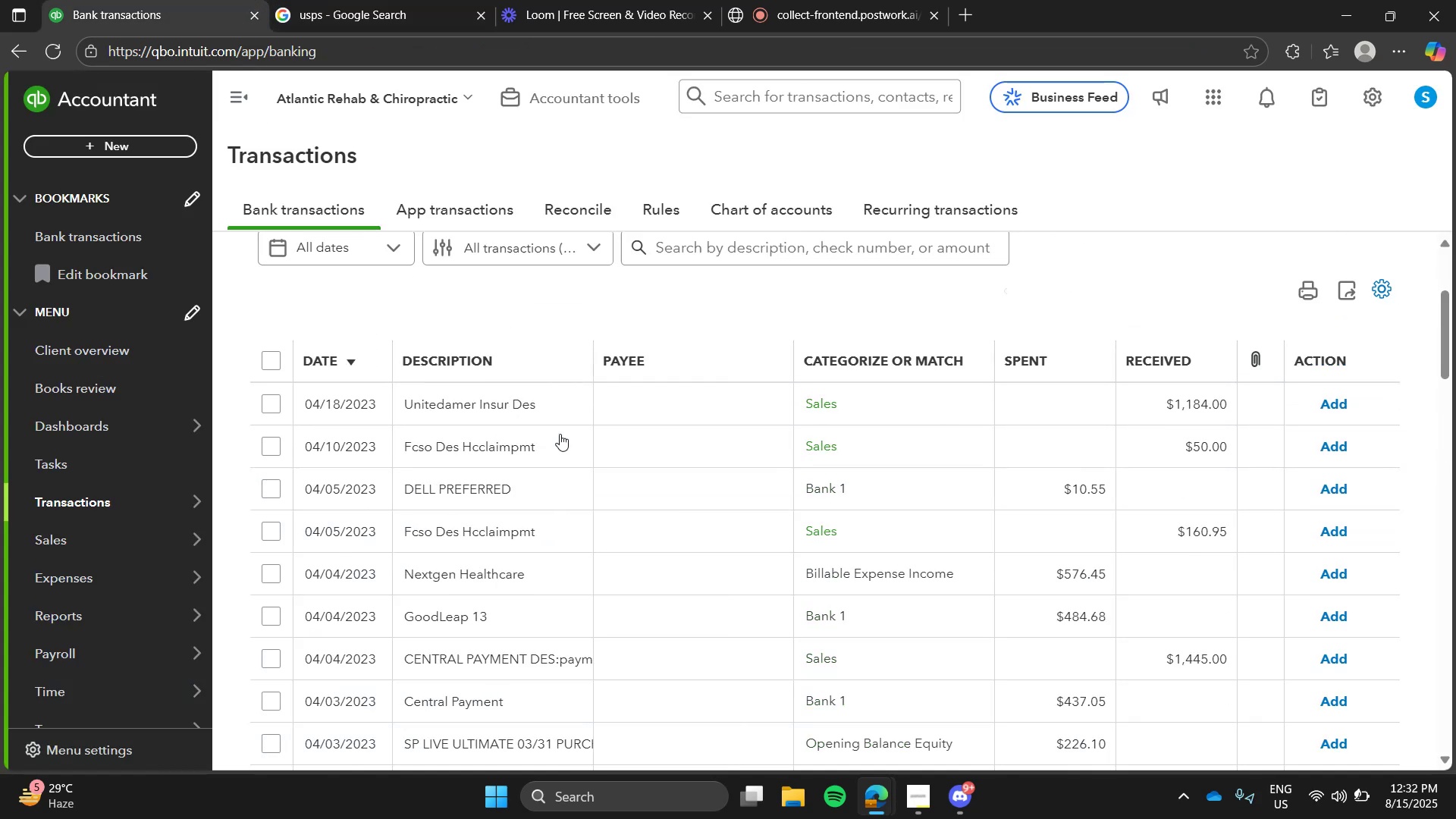 
left_click([664, 575])
 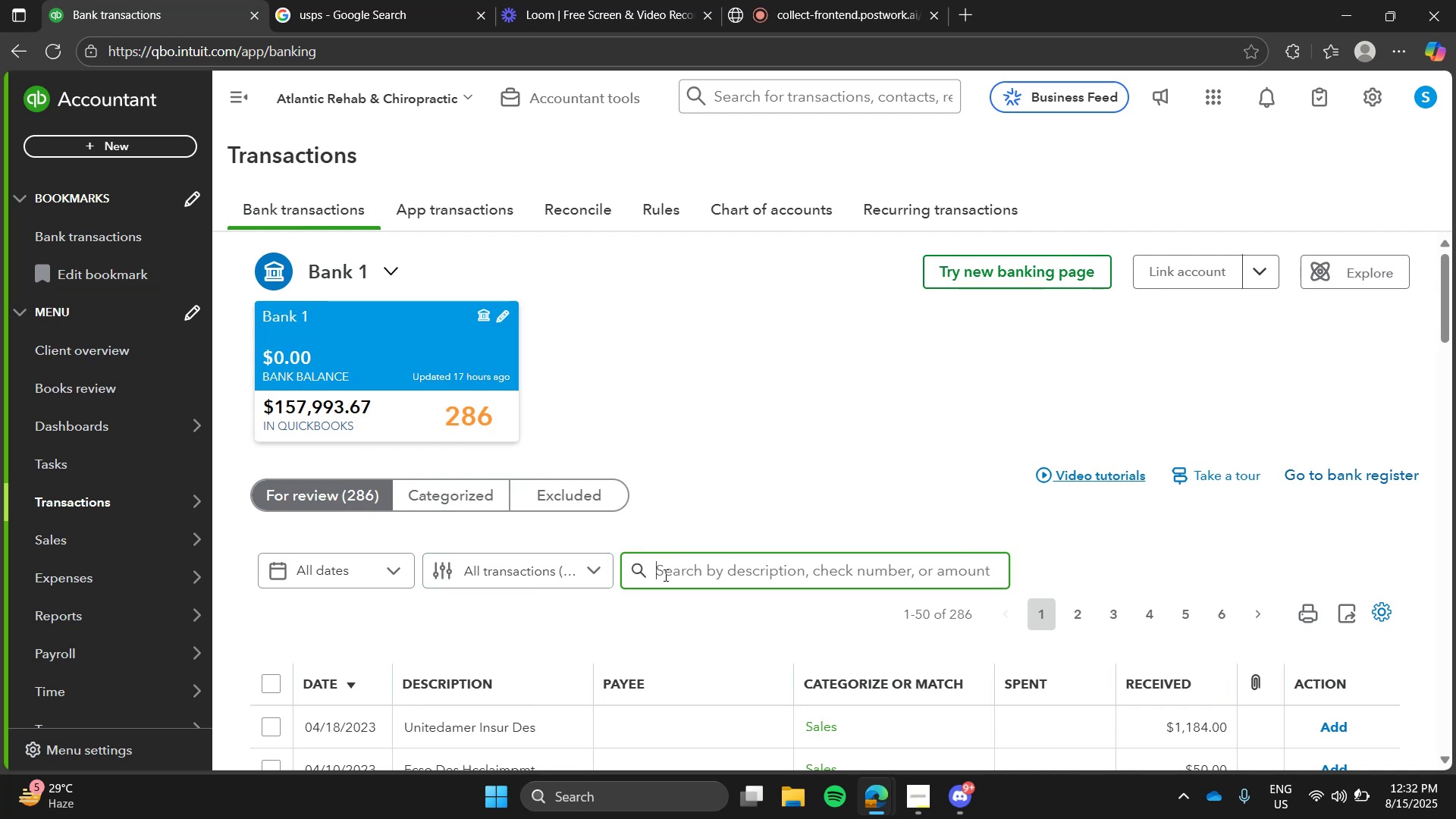 
type(usps)
 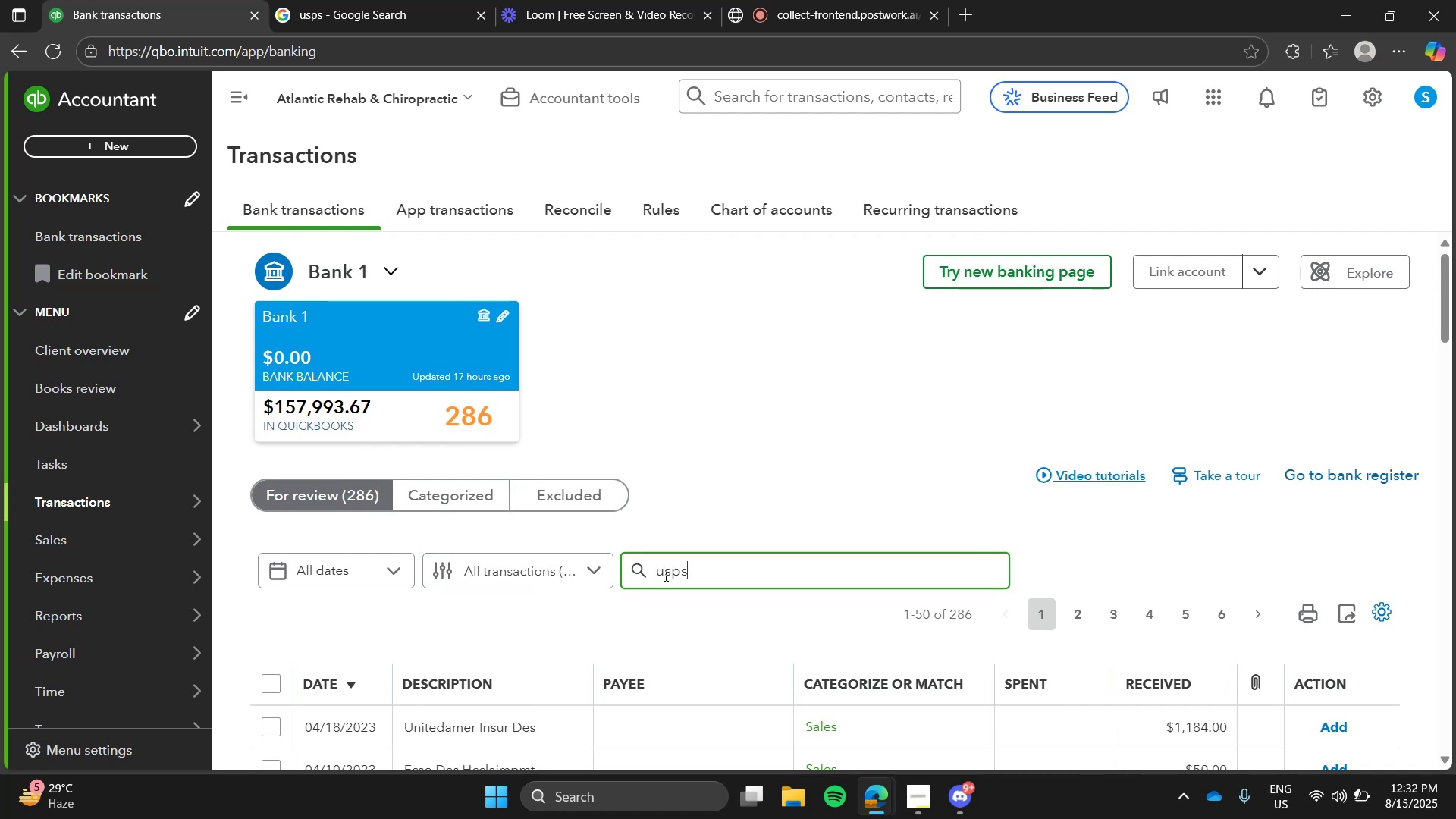 
key(Enter)
 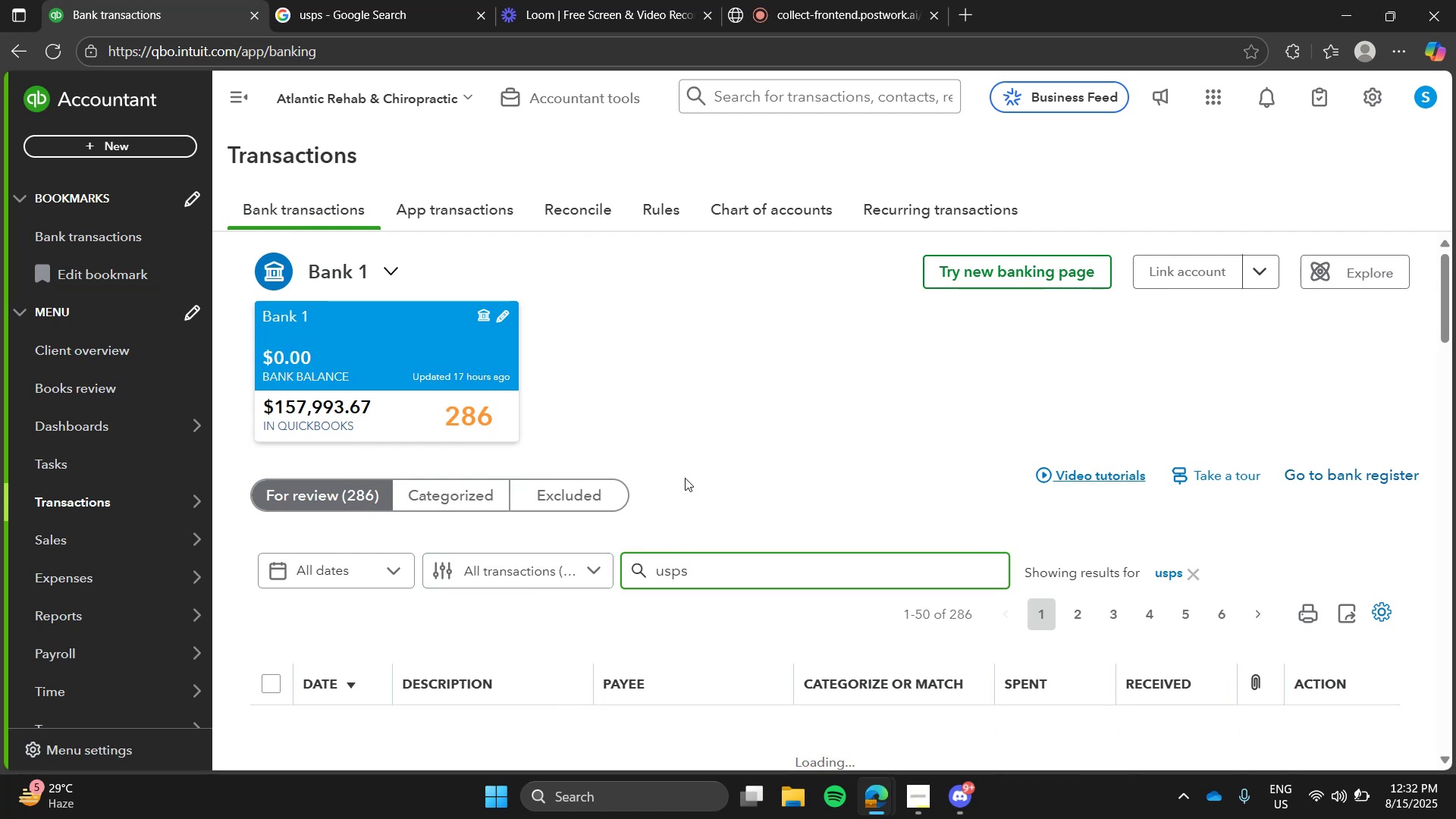 
left_click([686, 466])
 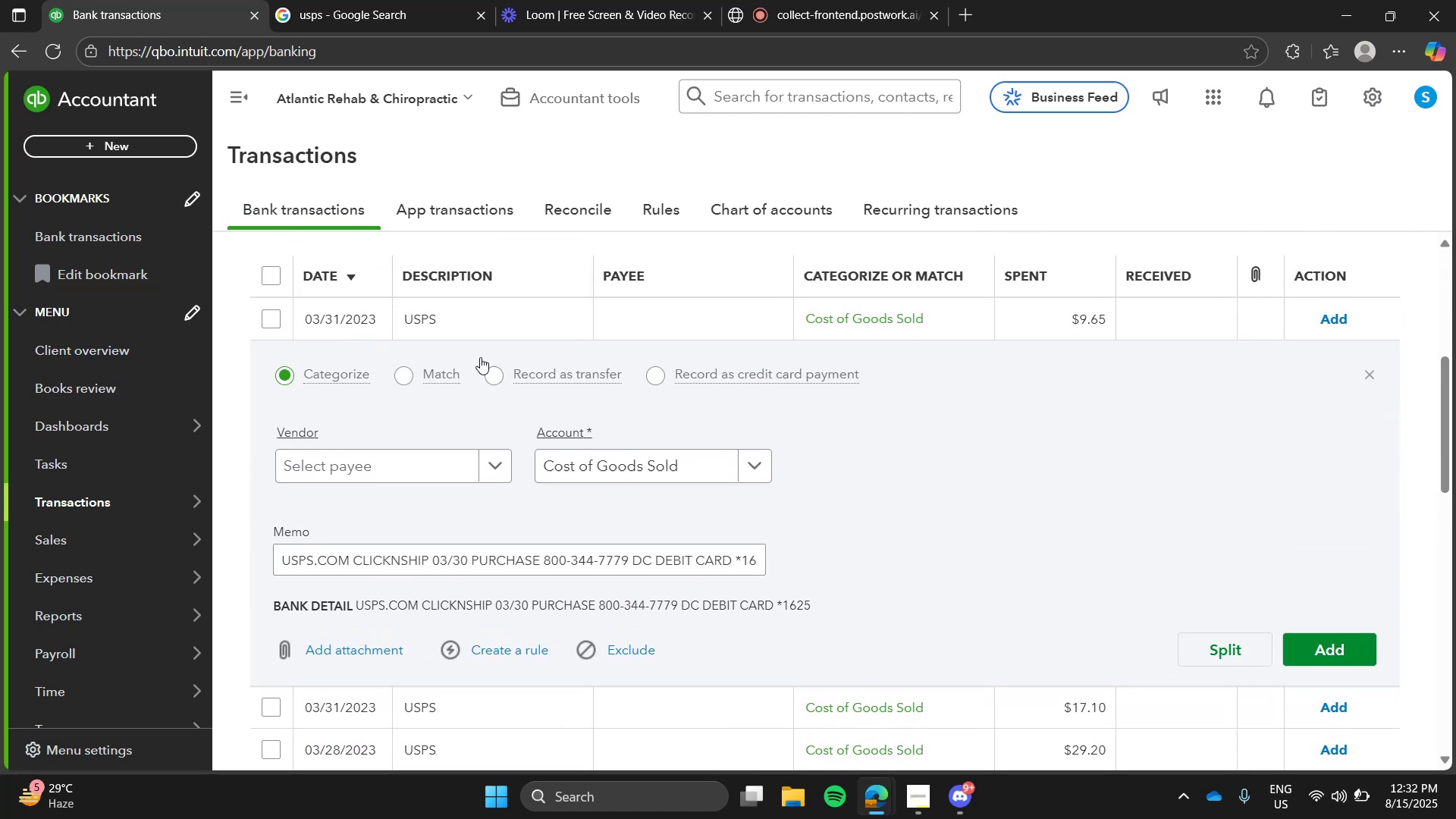 
left_click([432, 308])
 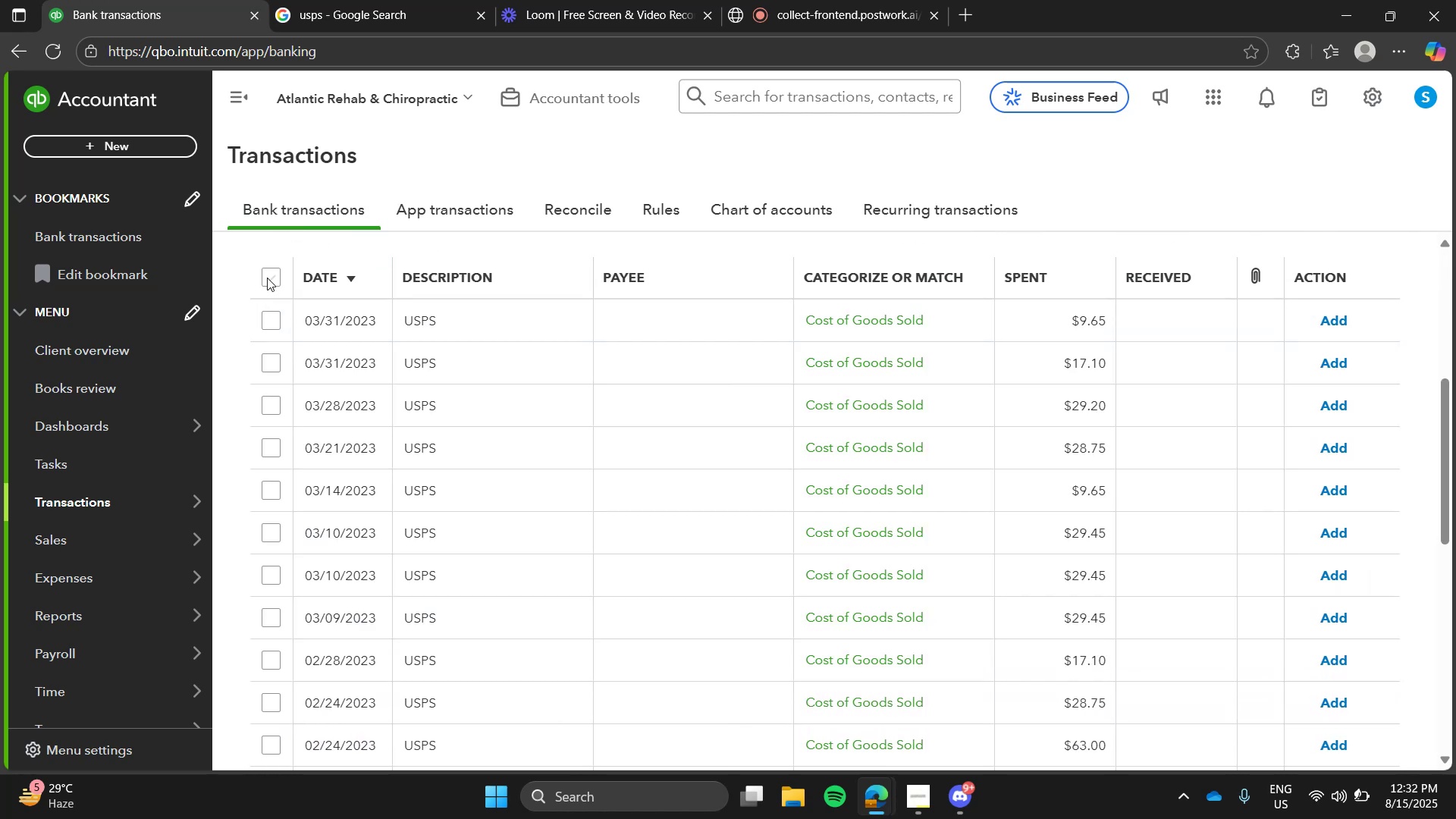 
left_click([270, 275])
 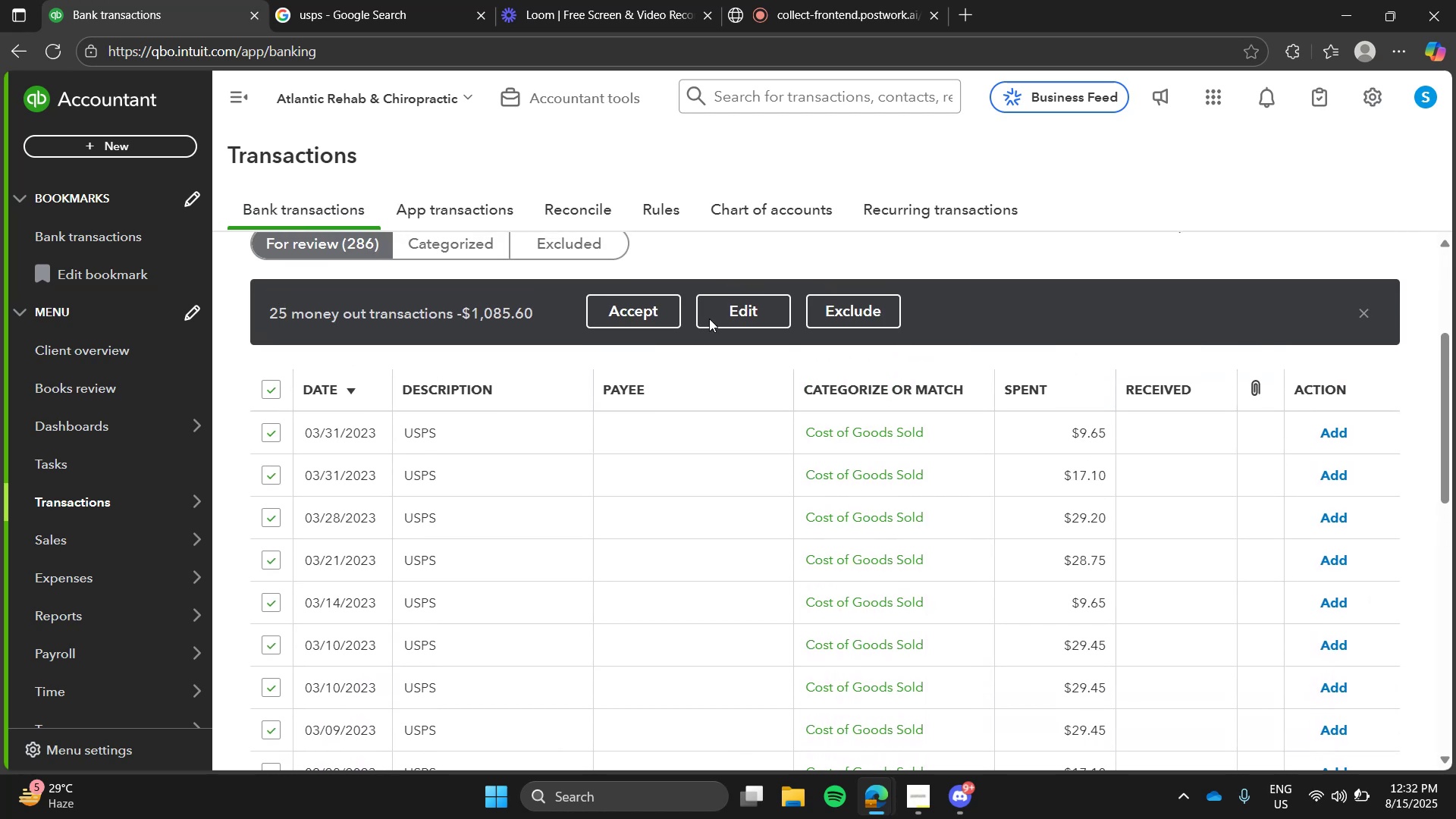 
left_click([719, 315])
 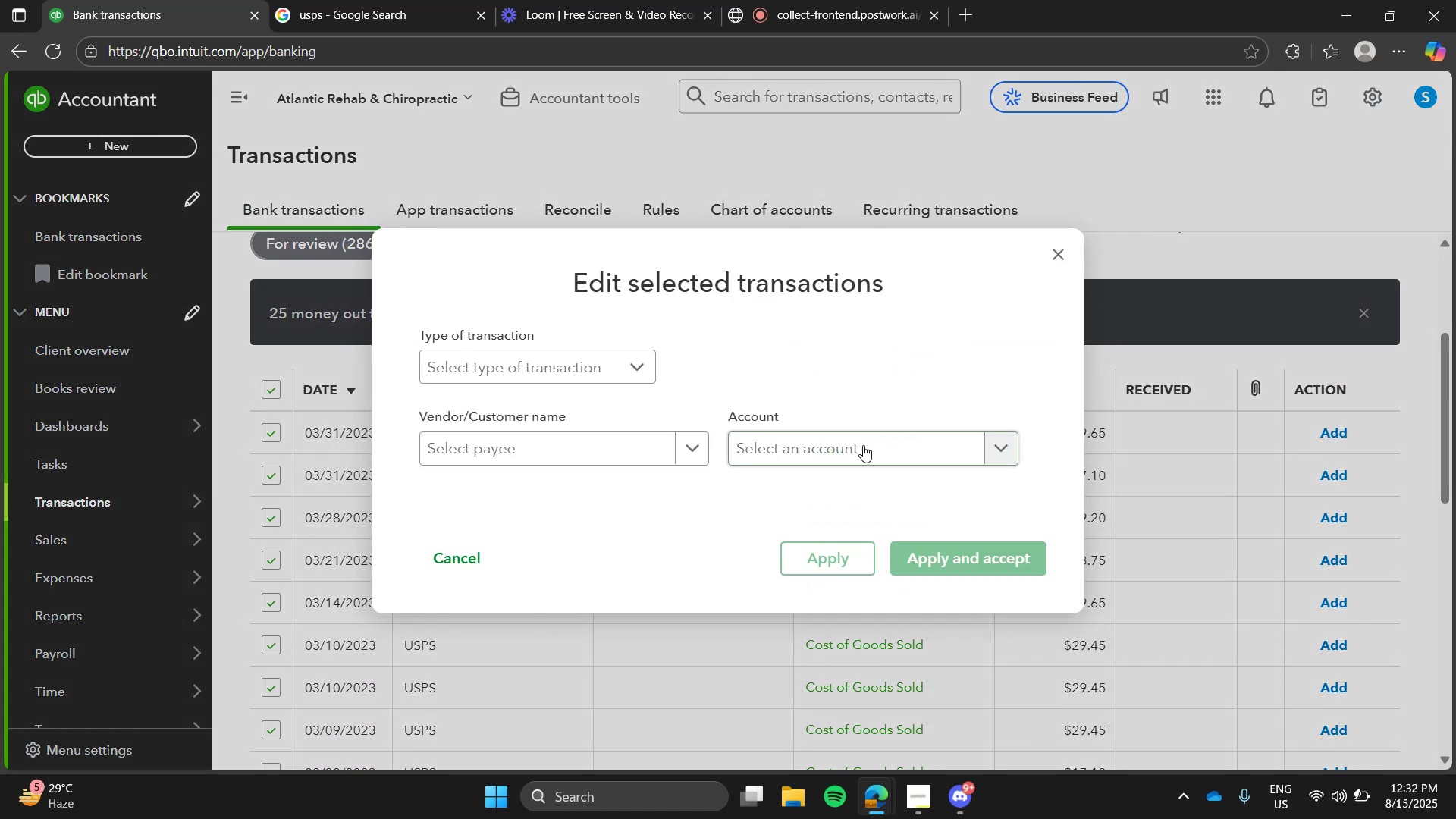 
left_click([863, 452])
 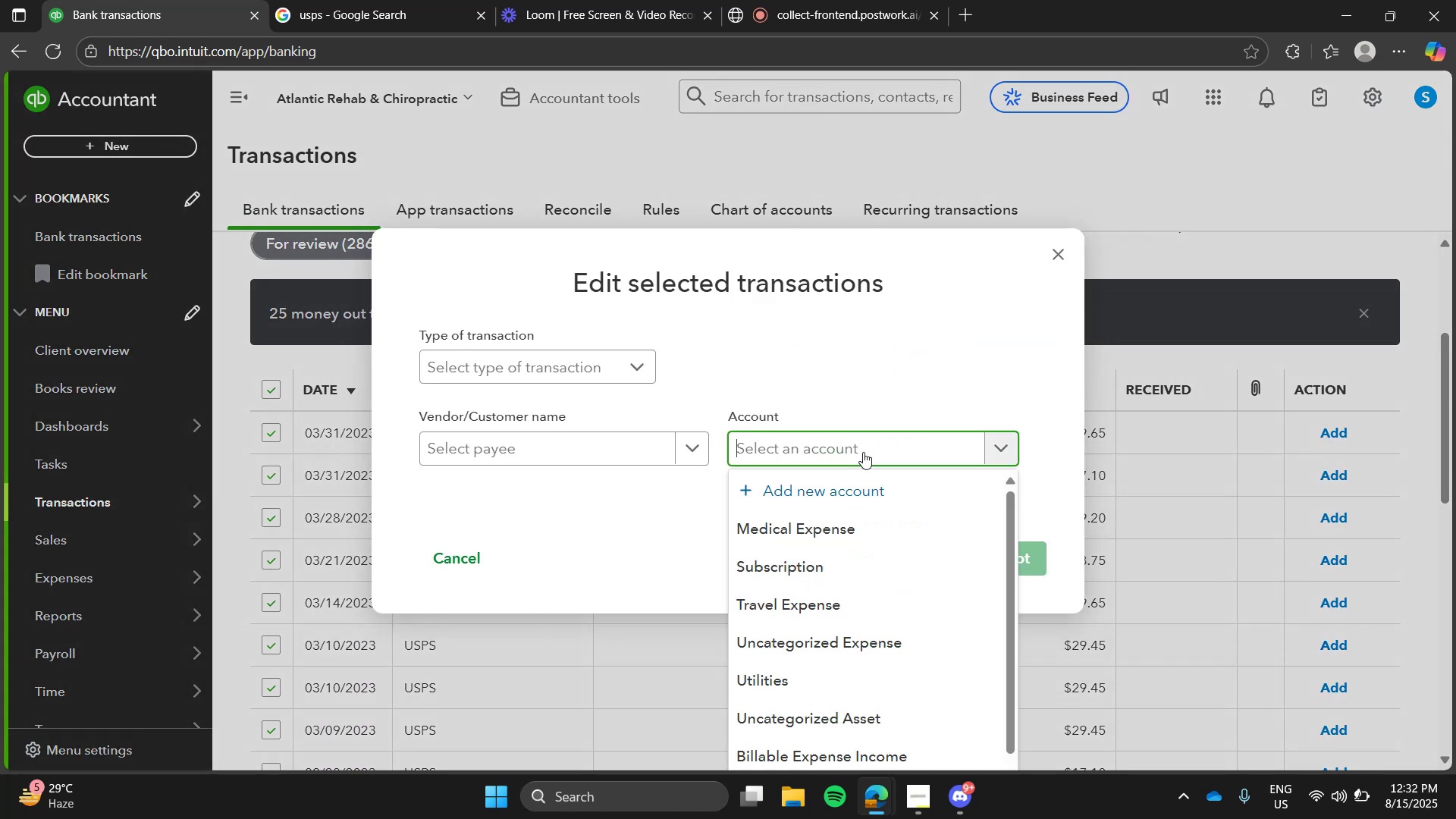 
type(usps)
key(Backspace)
key(Backspace)
key(Backspace)
key(Backspace)
type(shi)
key(Backspace)
key(Backspace)
key(Backspace)
key(Backspace)
 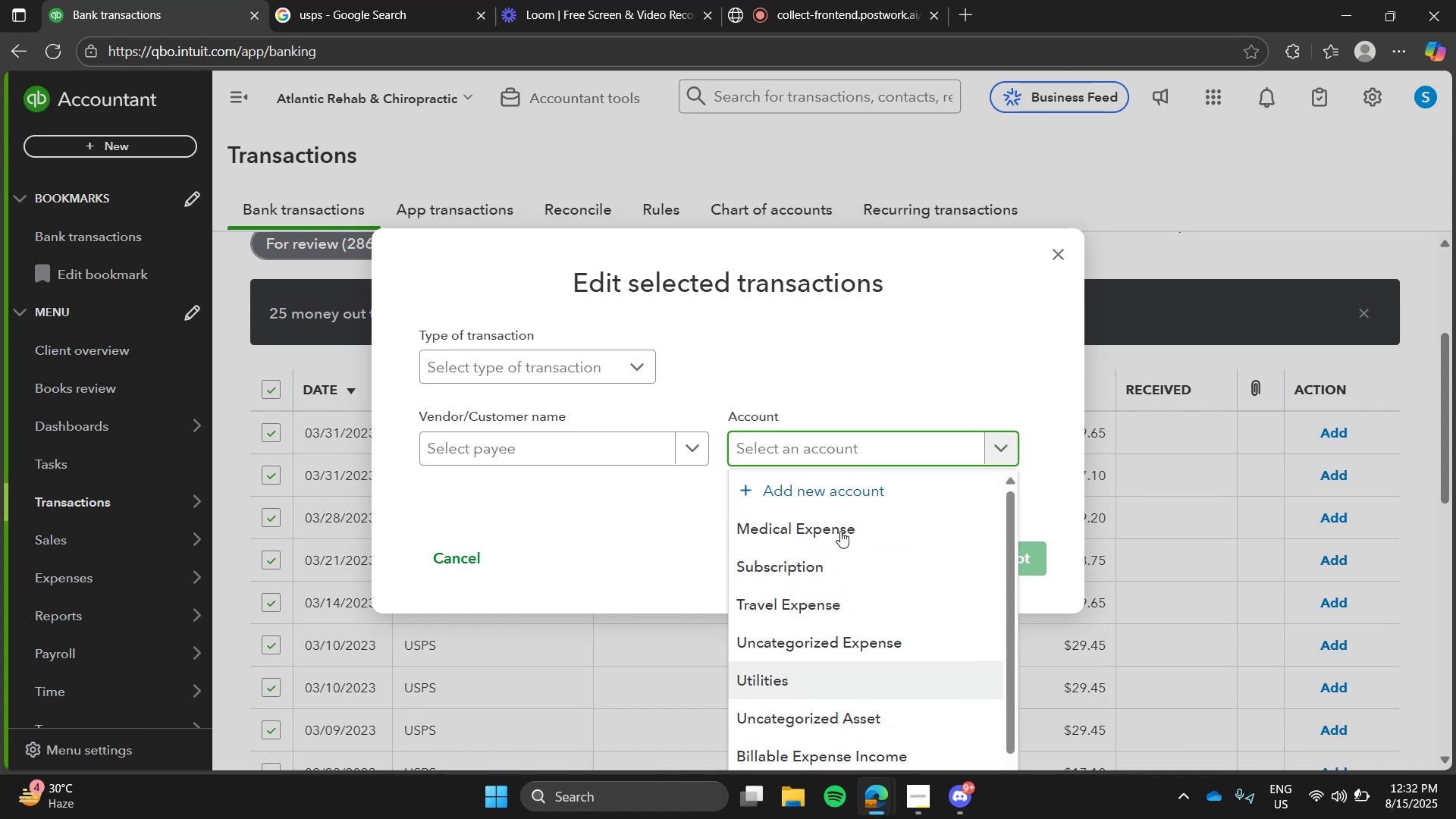 
left_click([843, 483])
 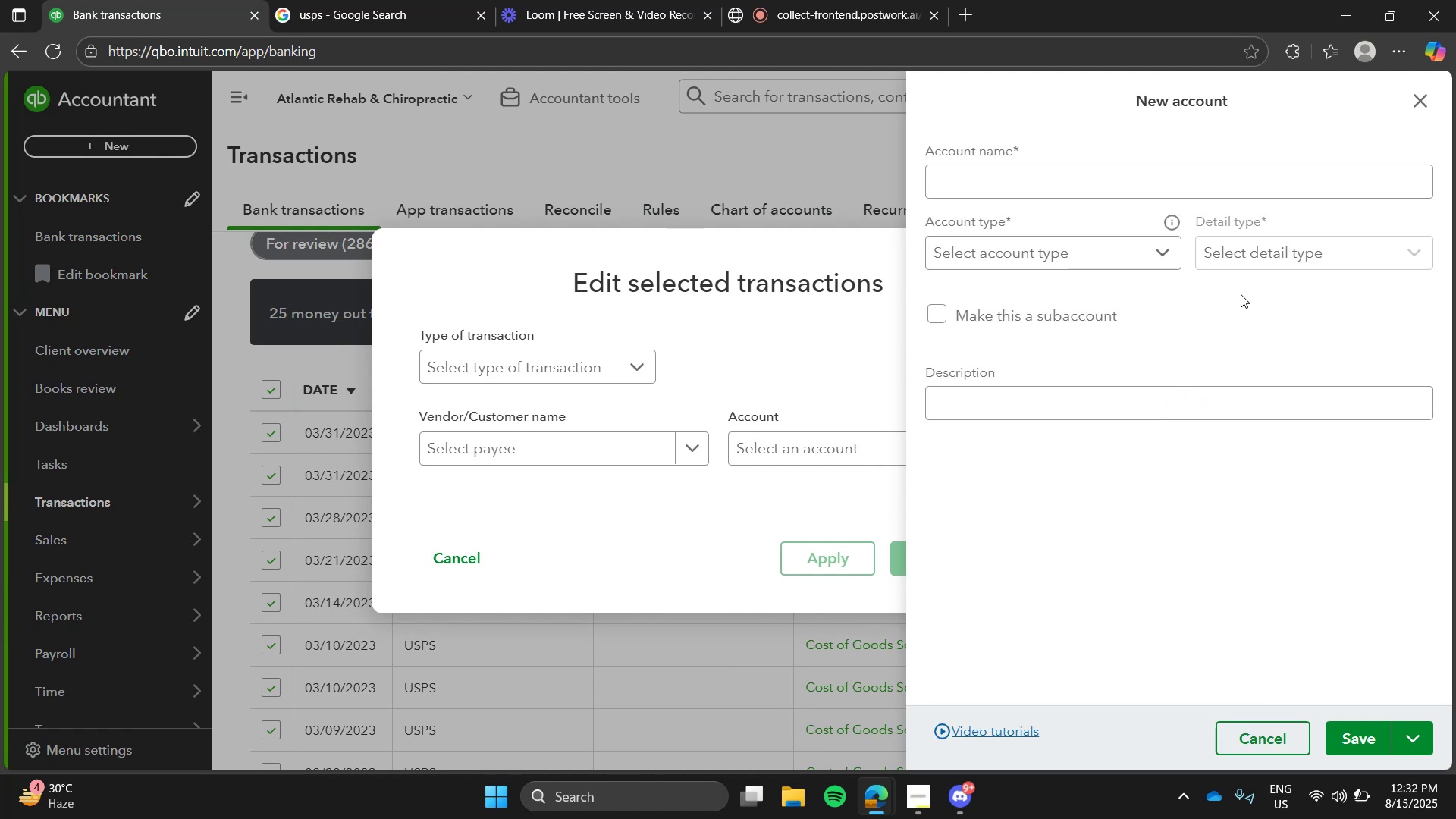 
left_click([1188, 184])
 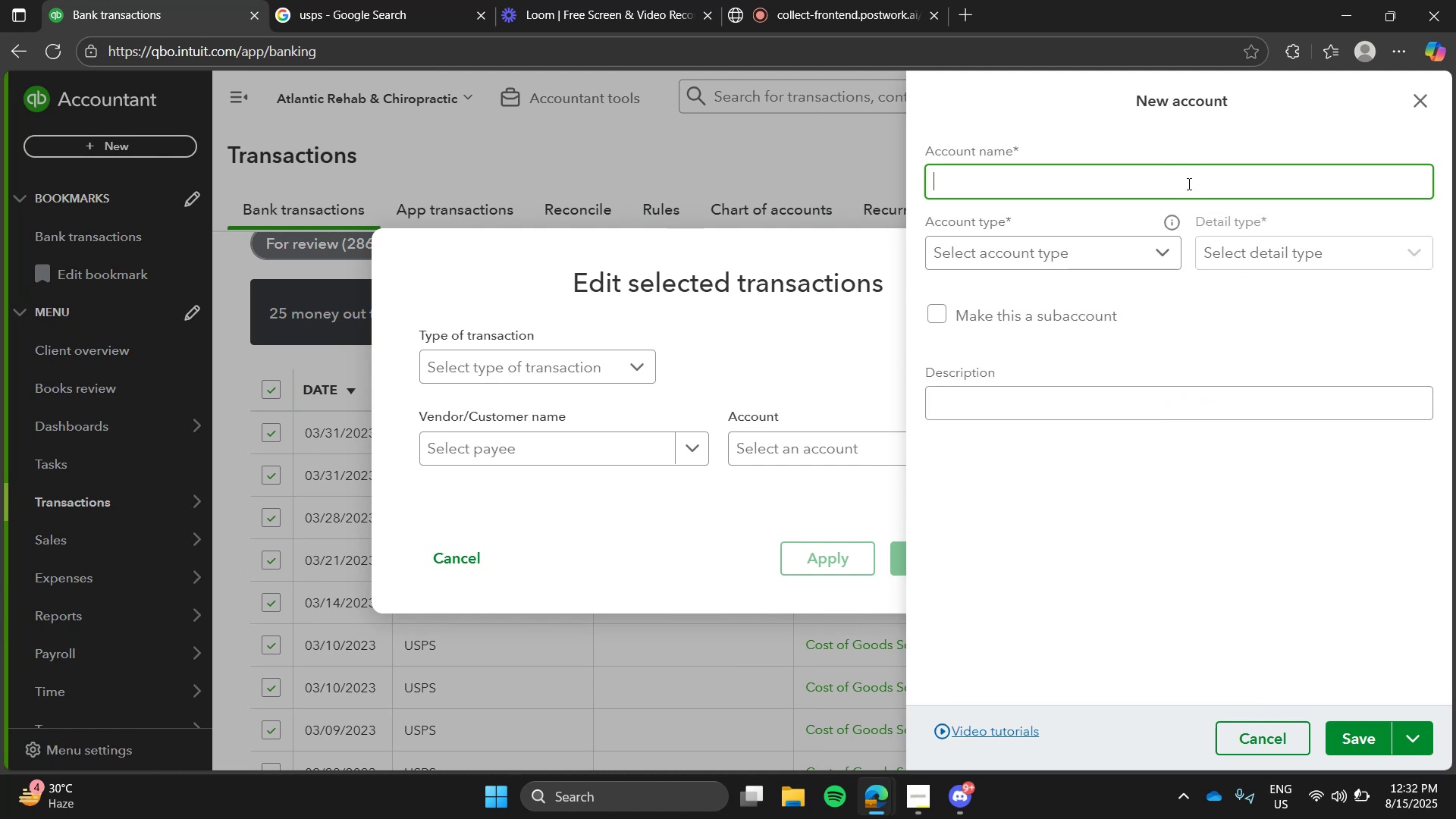 
type(Shipping)
 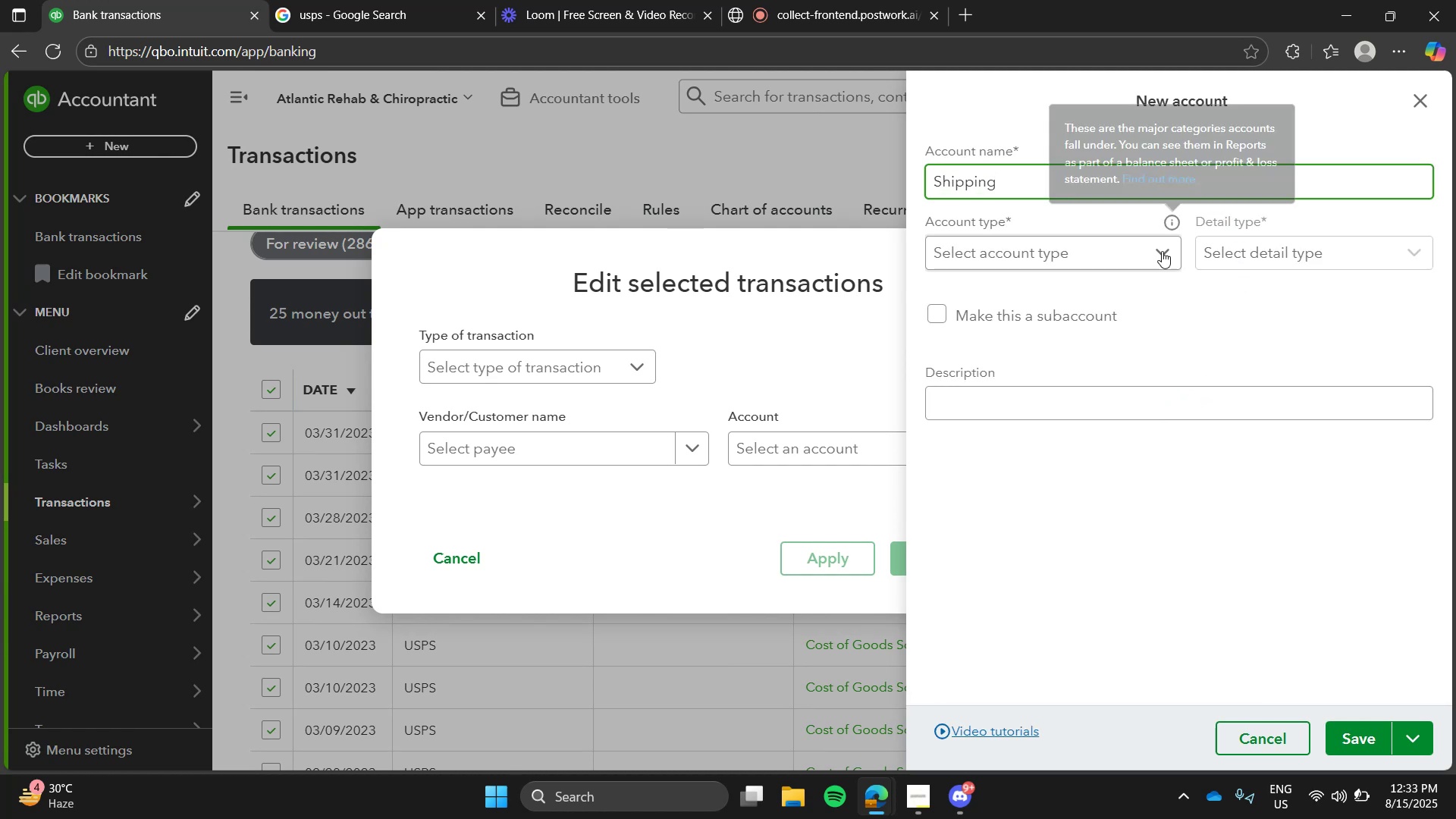 
left_click([1161, 253])
 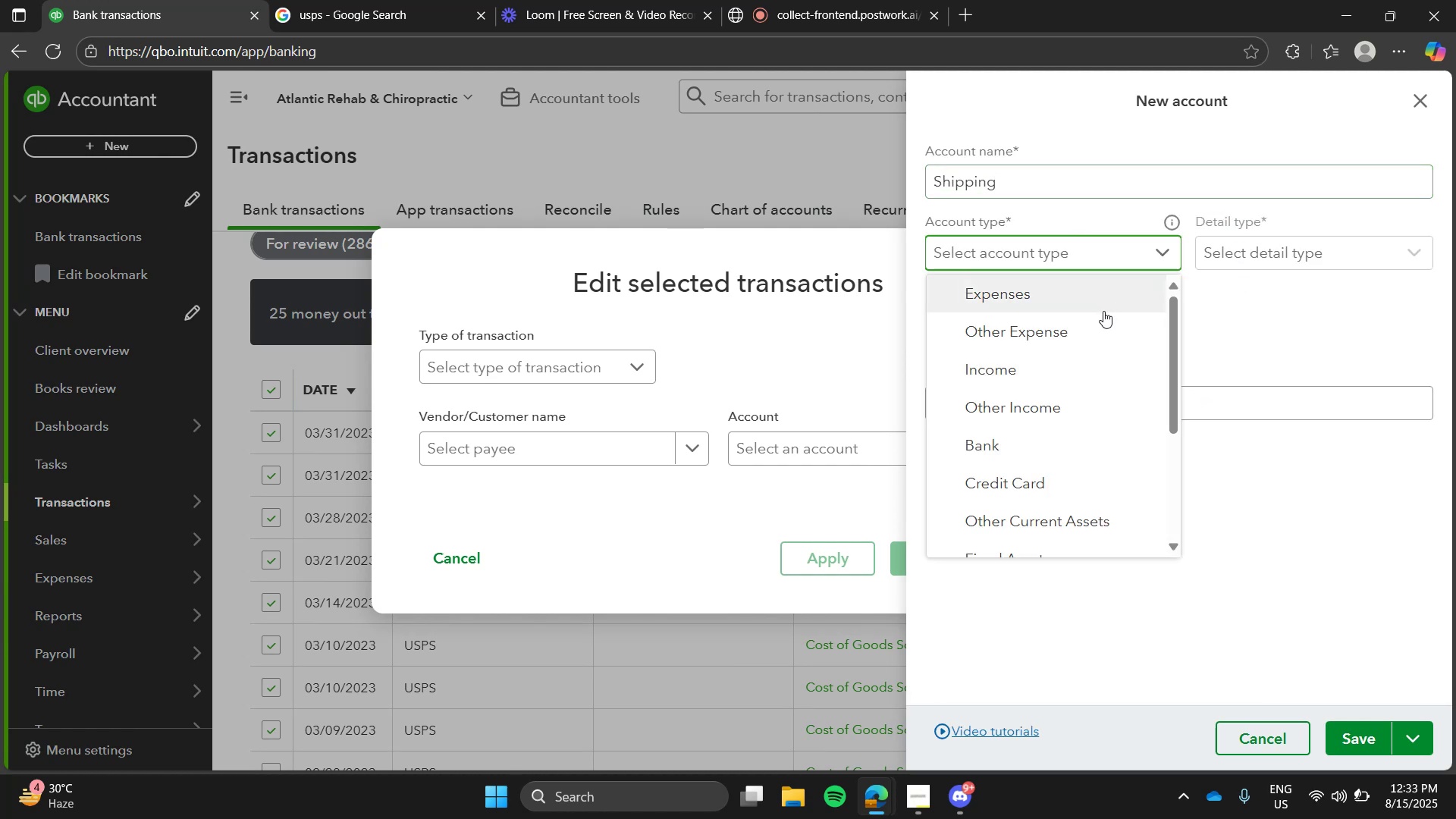 
left_click([1103, 311])
 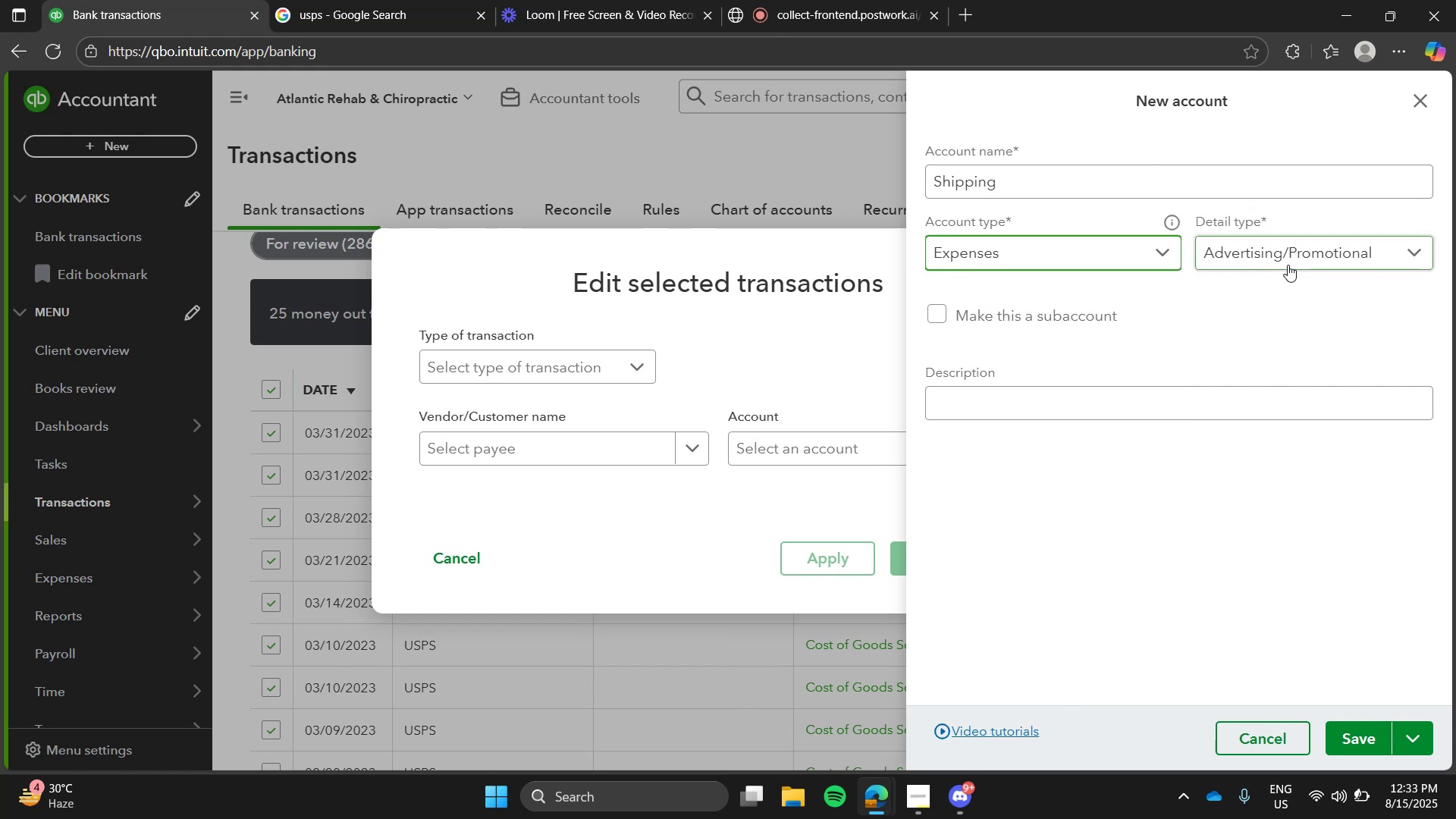 
left_click([1288, 265])
 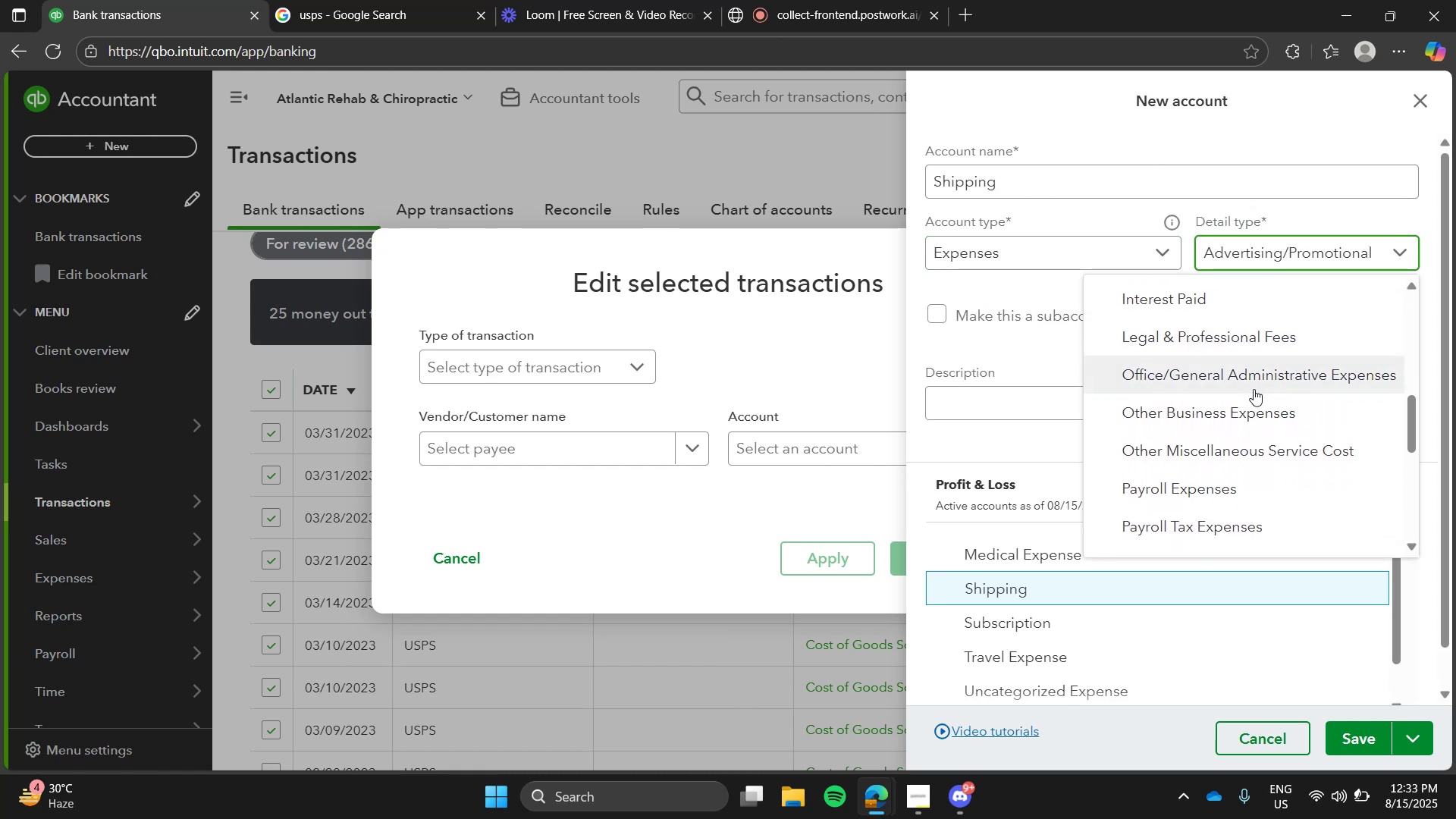 
wait(13.46)
 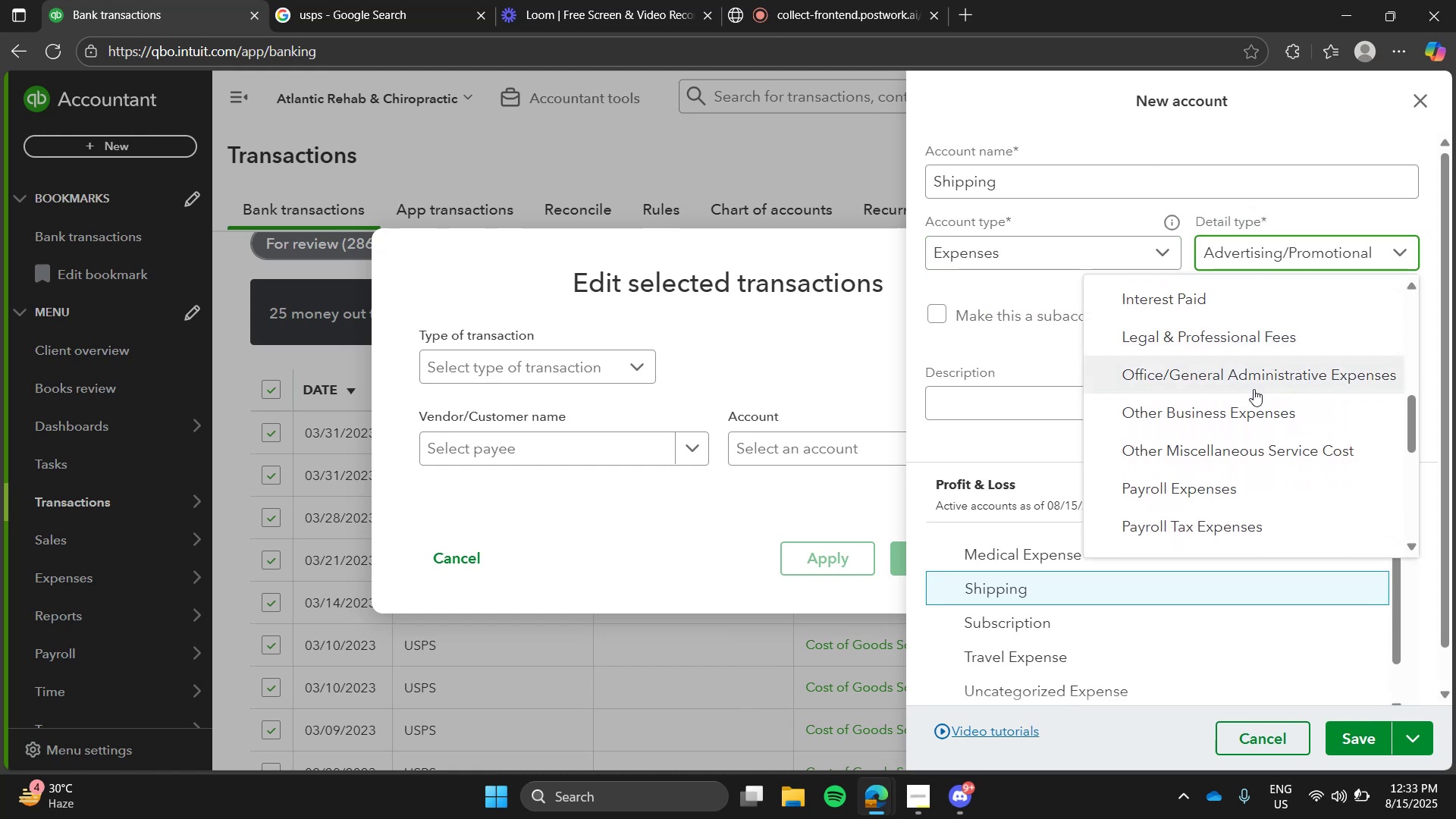 
left_click([1257, 370])
 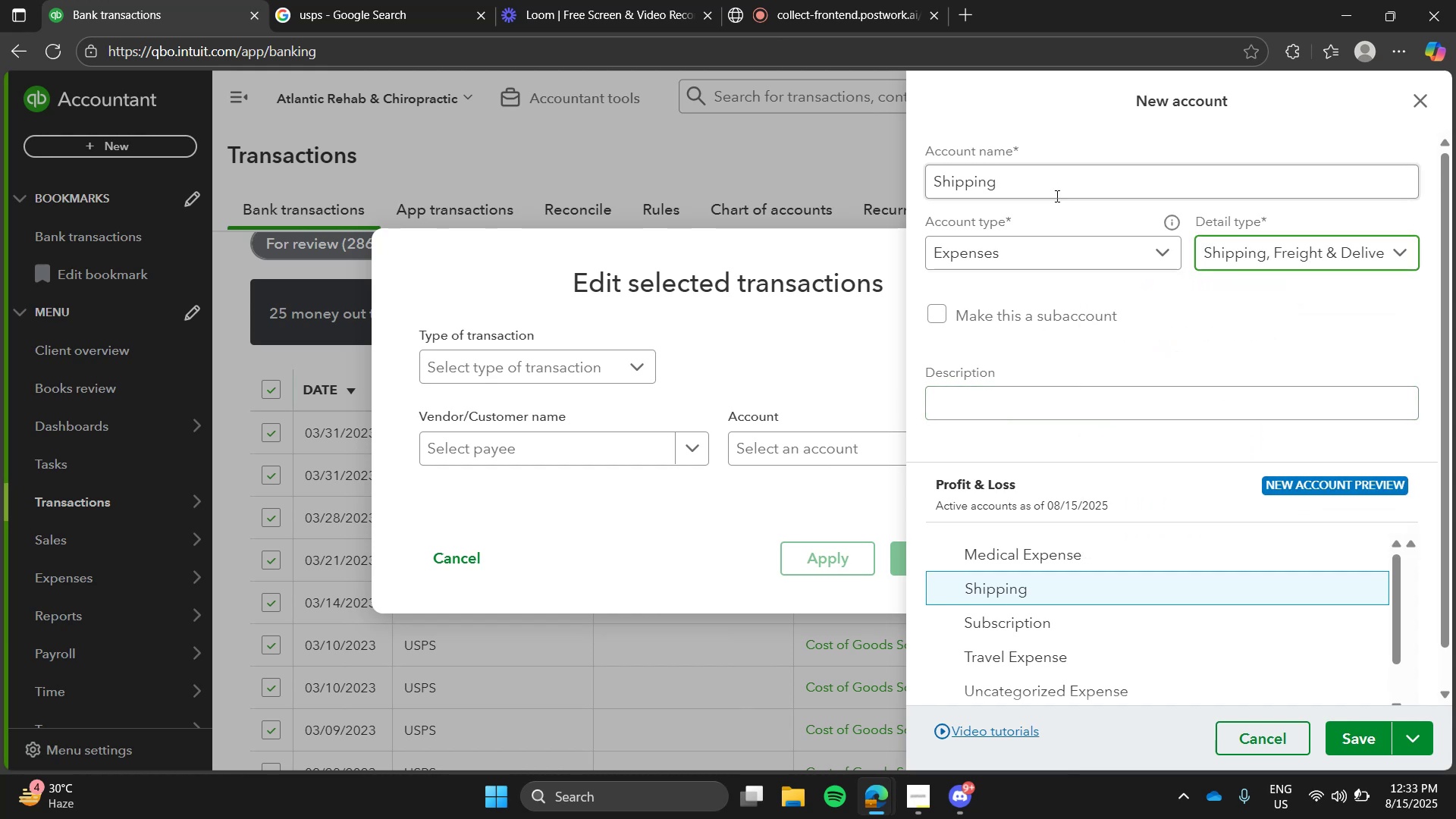 
left_click([1062, 185])
 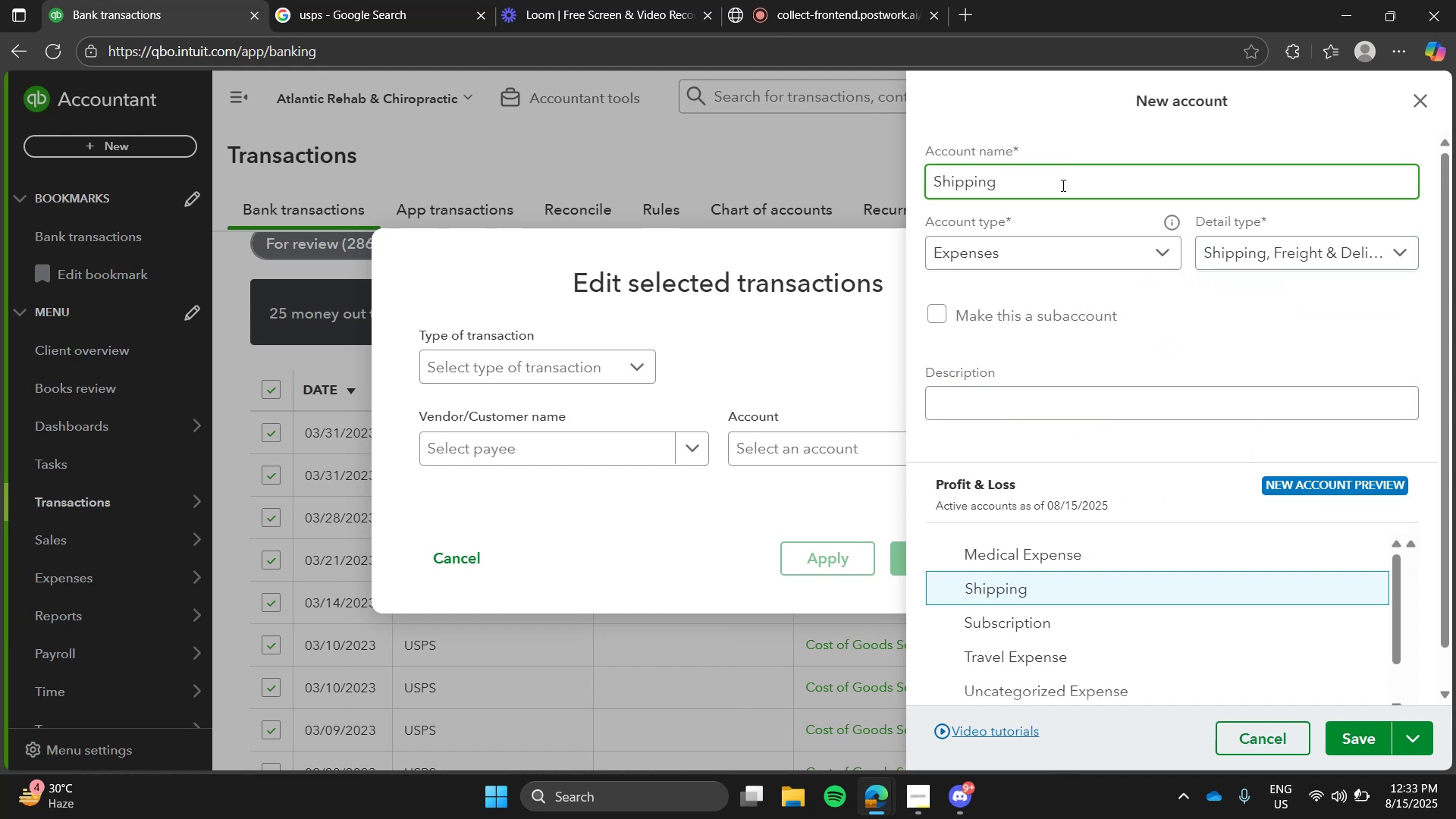 
type( and Delive)
key(Backspace)
type(ery)
 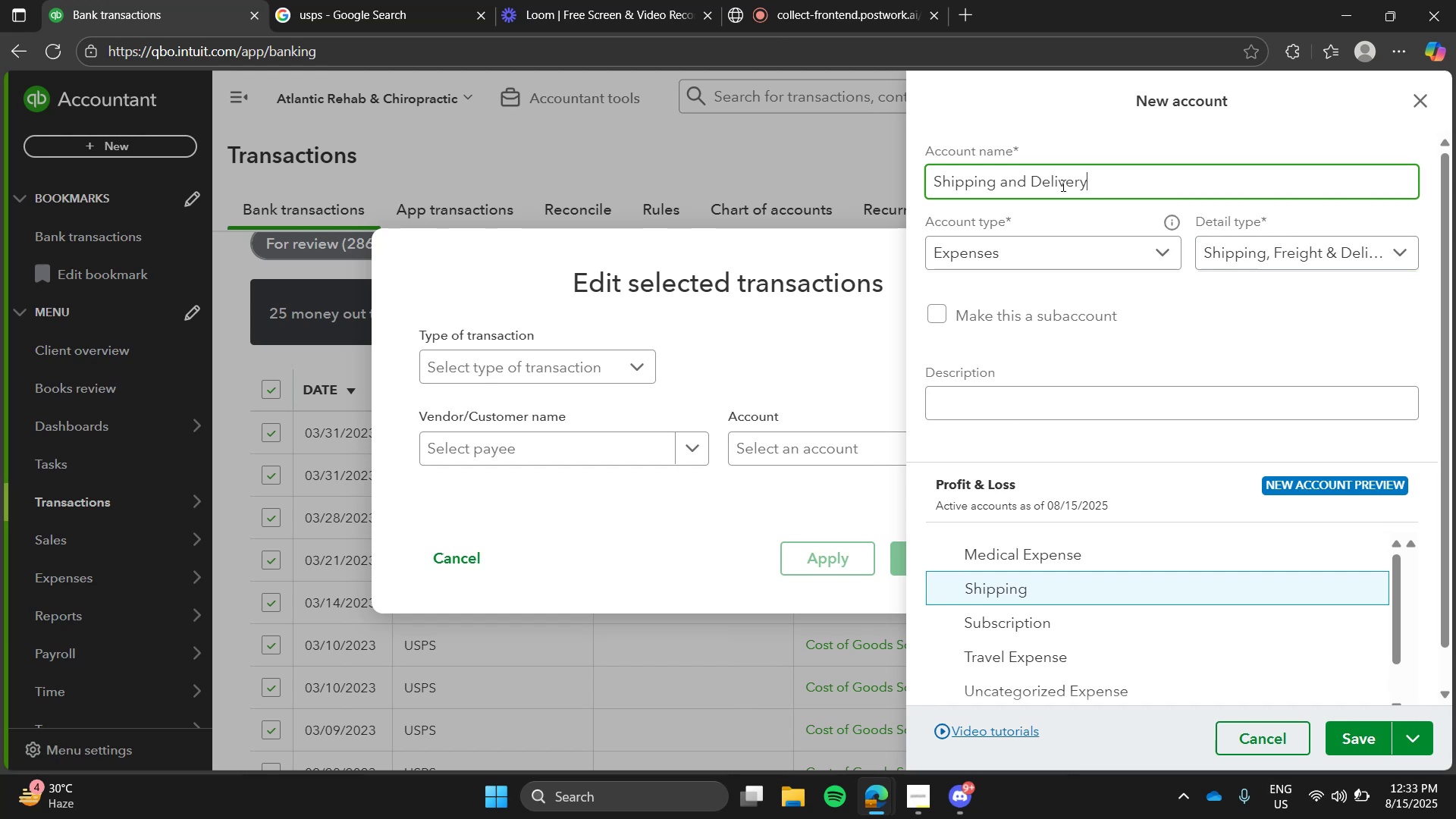 
left_click([1344, 739])
 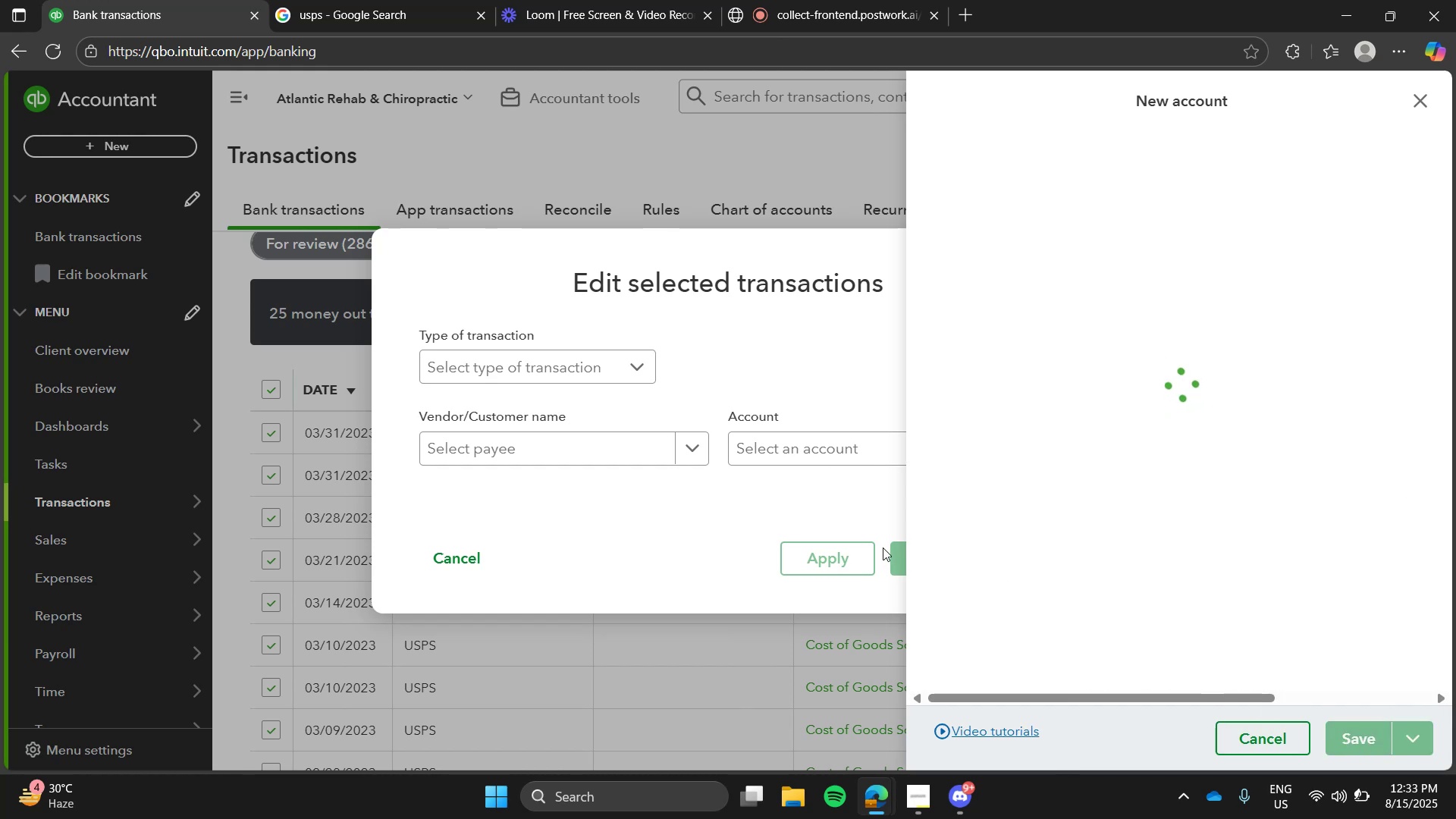 
wait(5.08)
 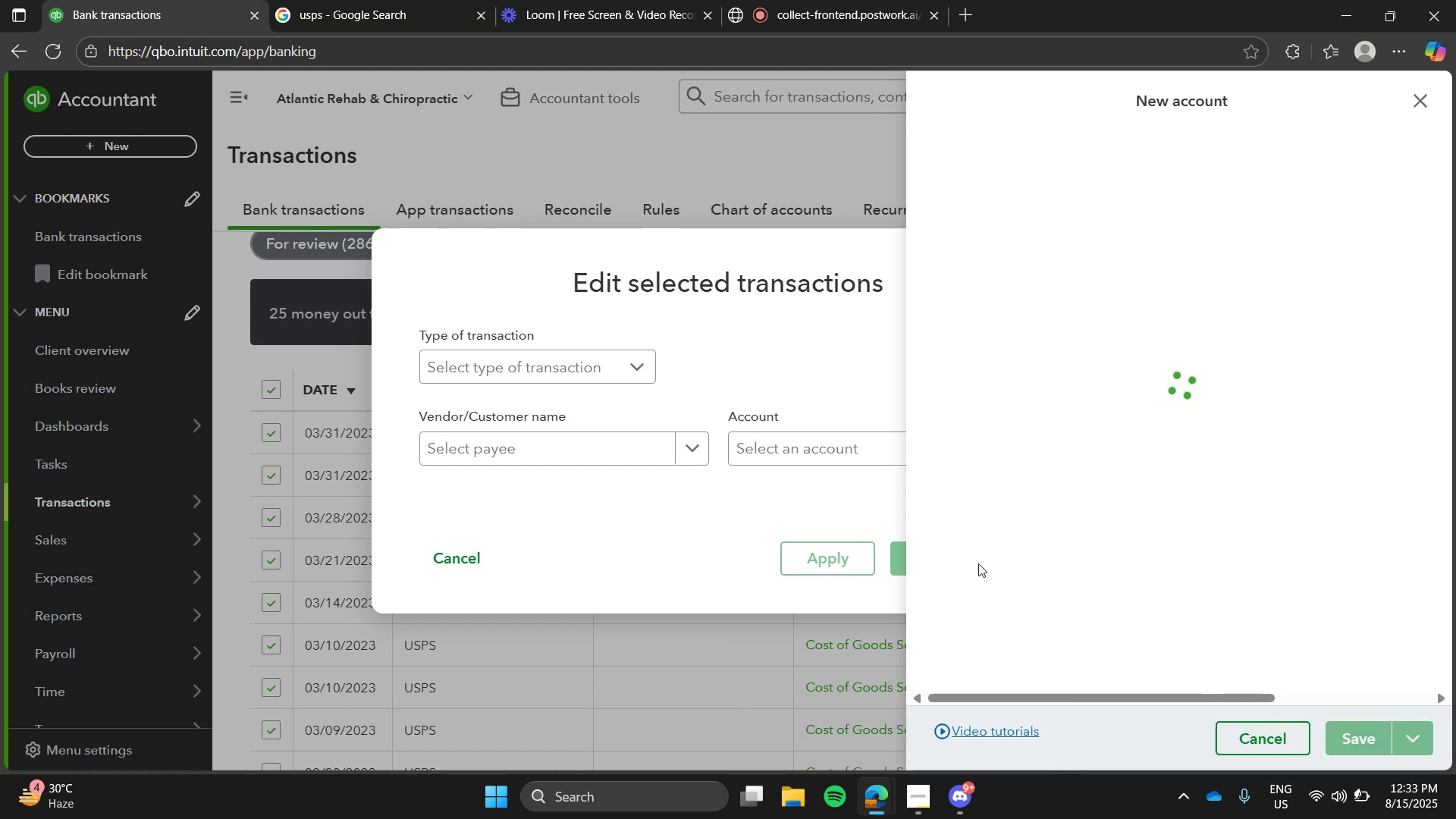 
left_click([939, 548])
 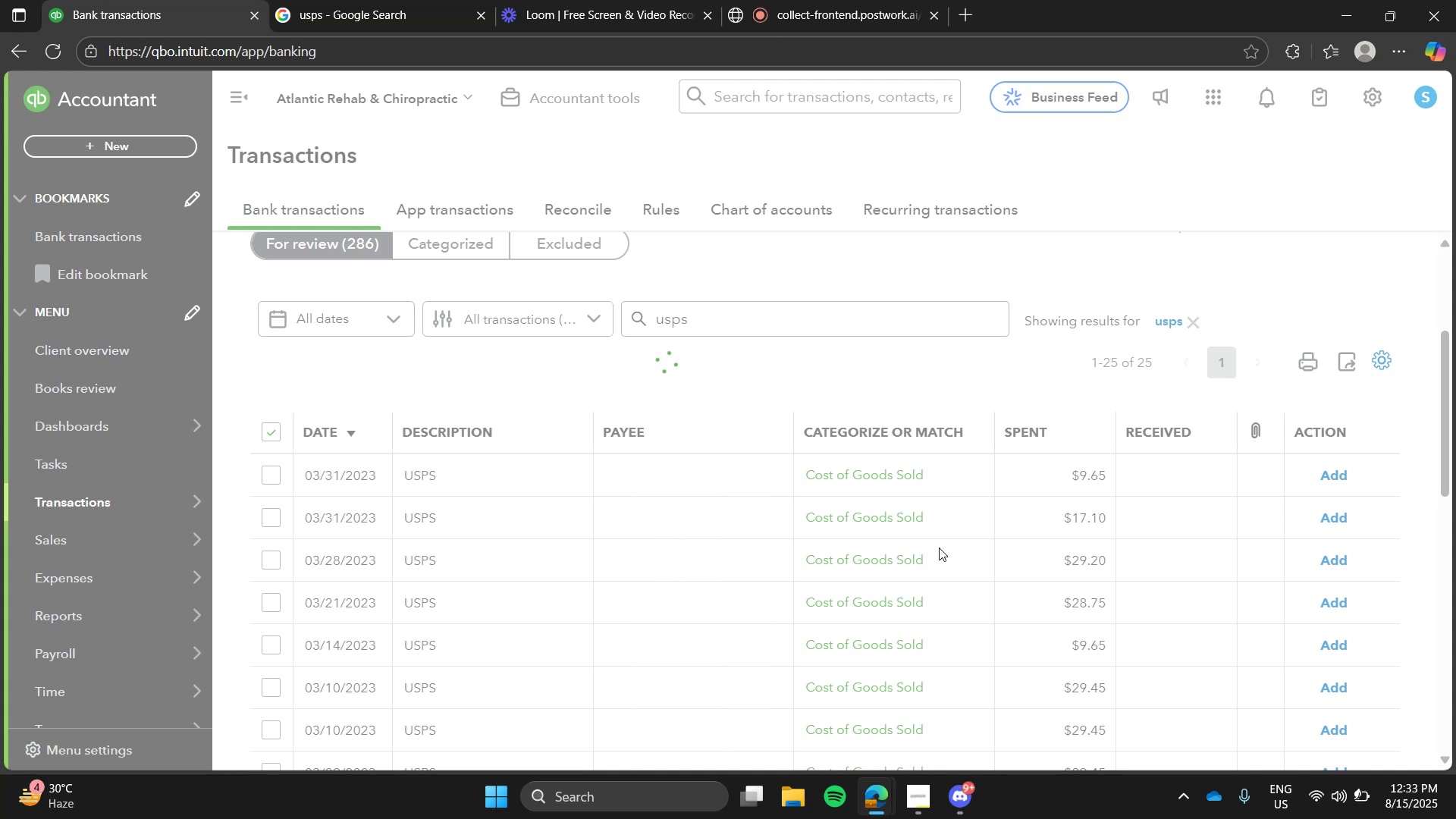 
wait(8.87)
 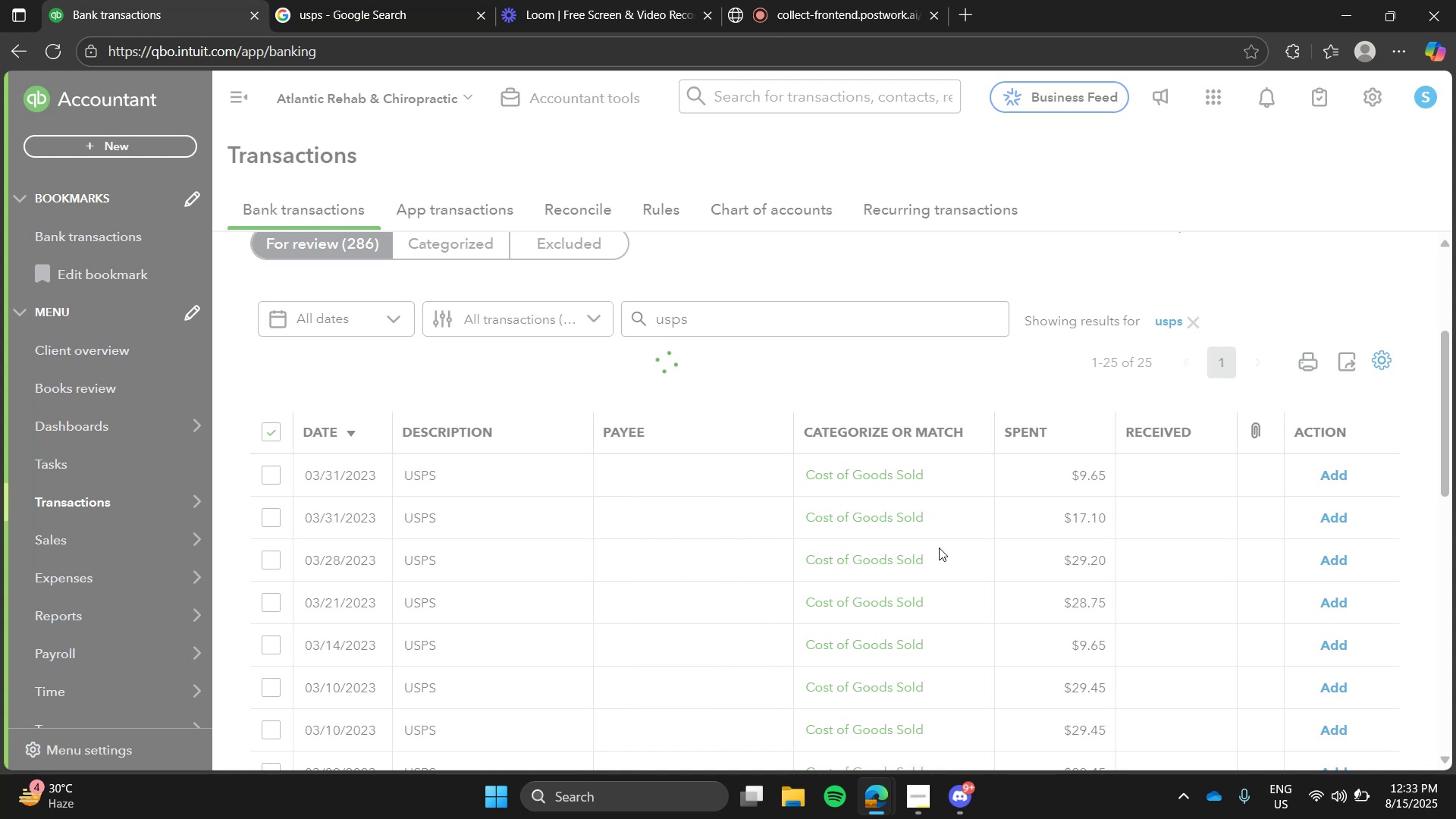 
left_click([1191, 444])
 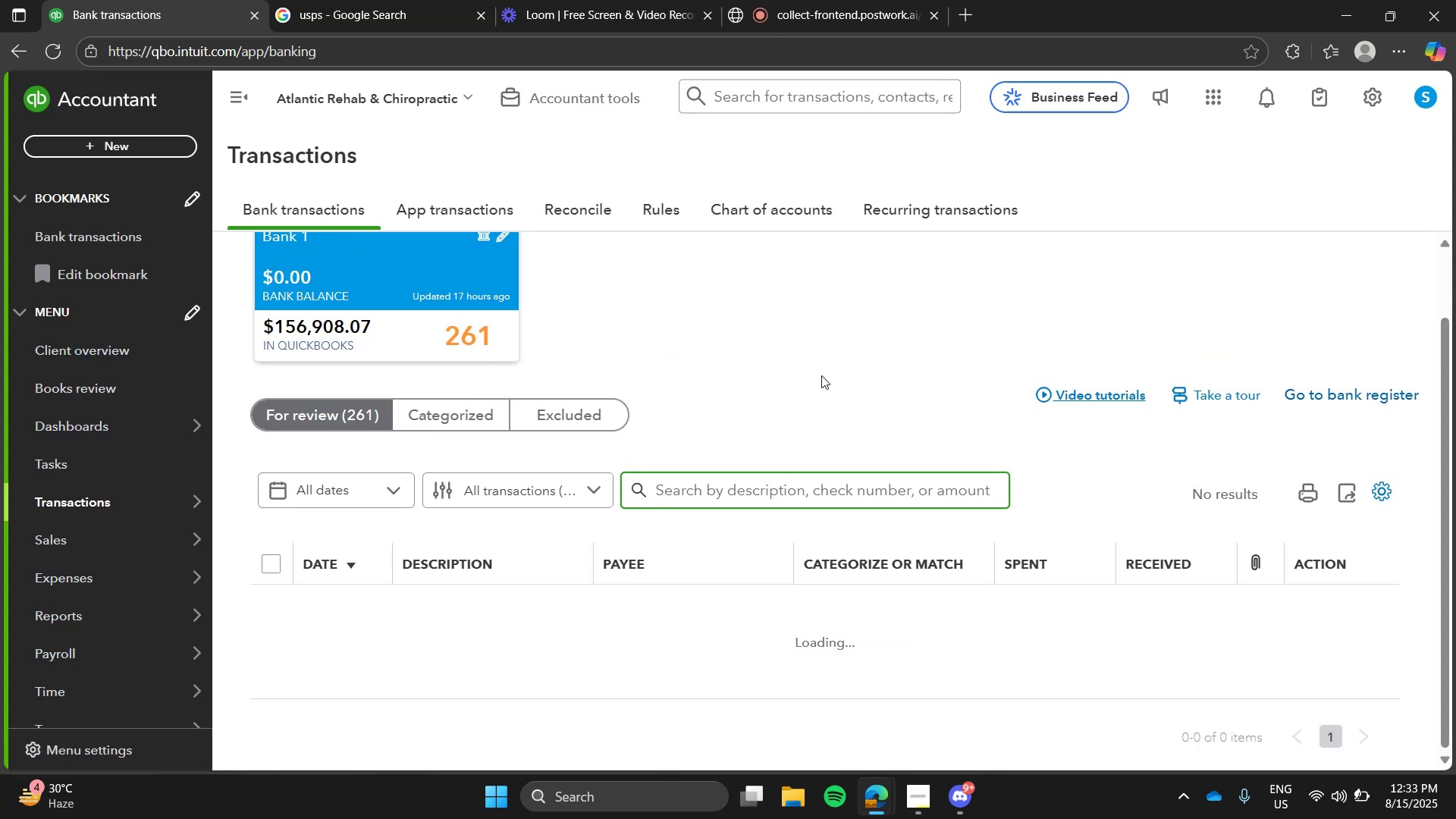 
left_click([821, 375])
 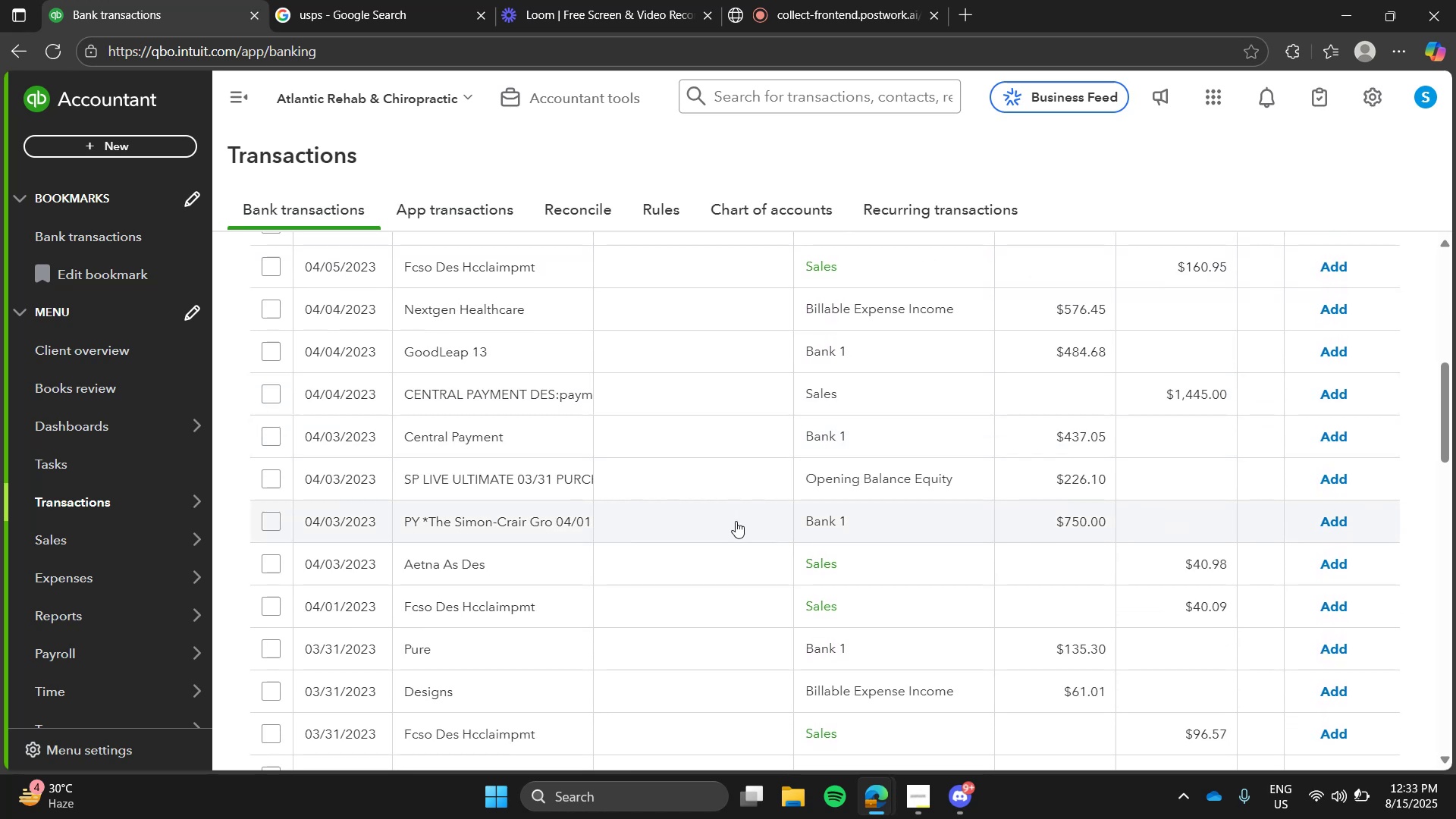 
wait(11.08)
 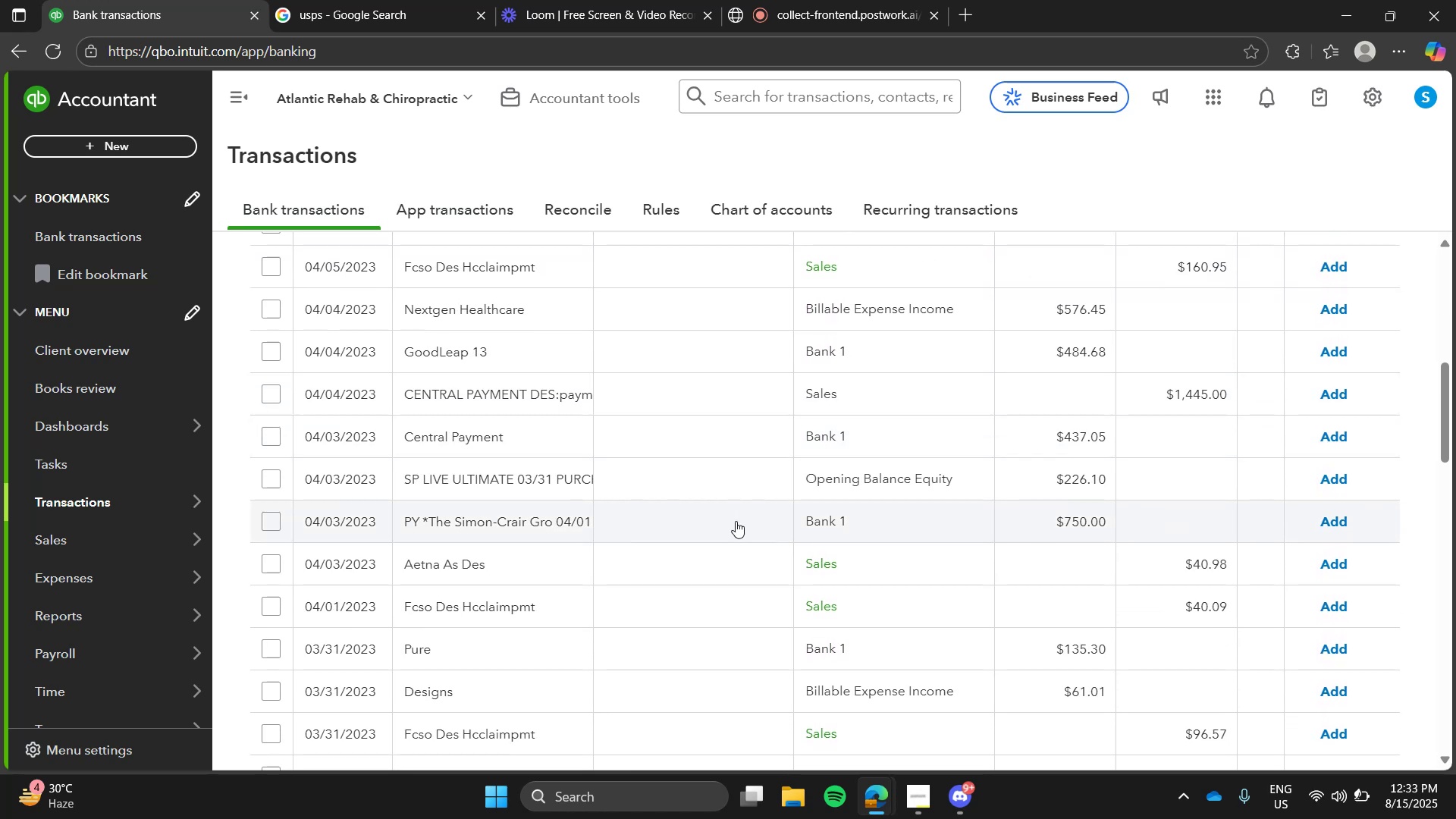 
key(C)
 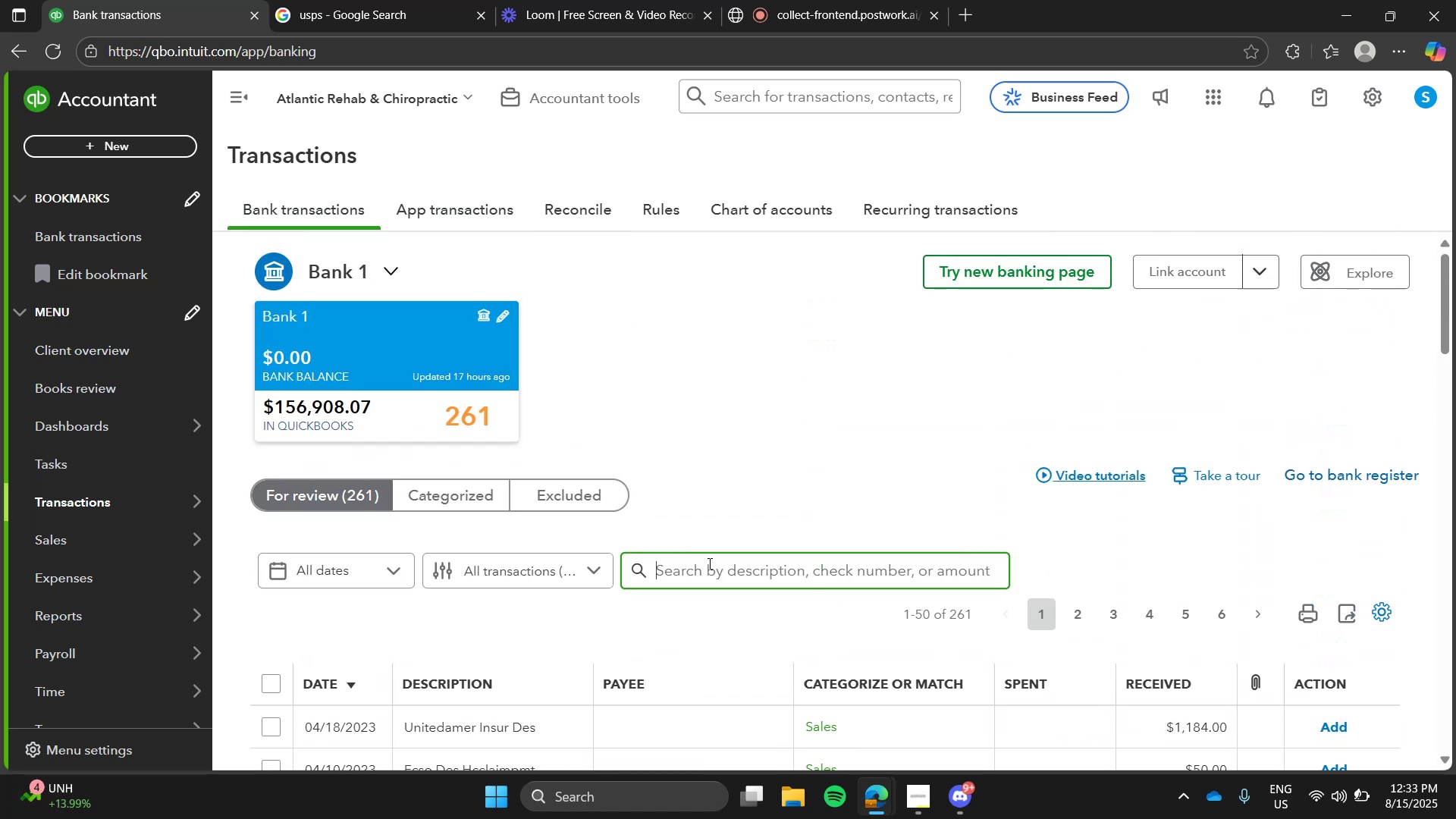 
left_click([708, 563])
 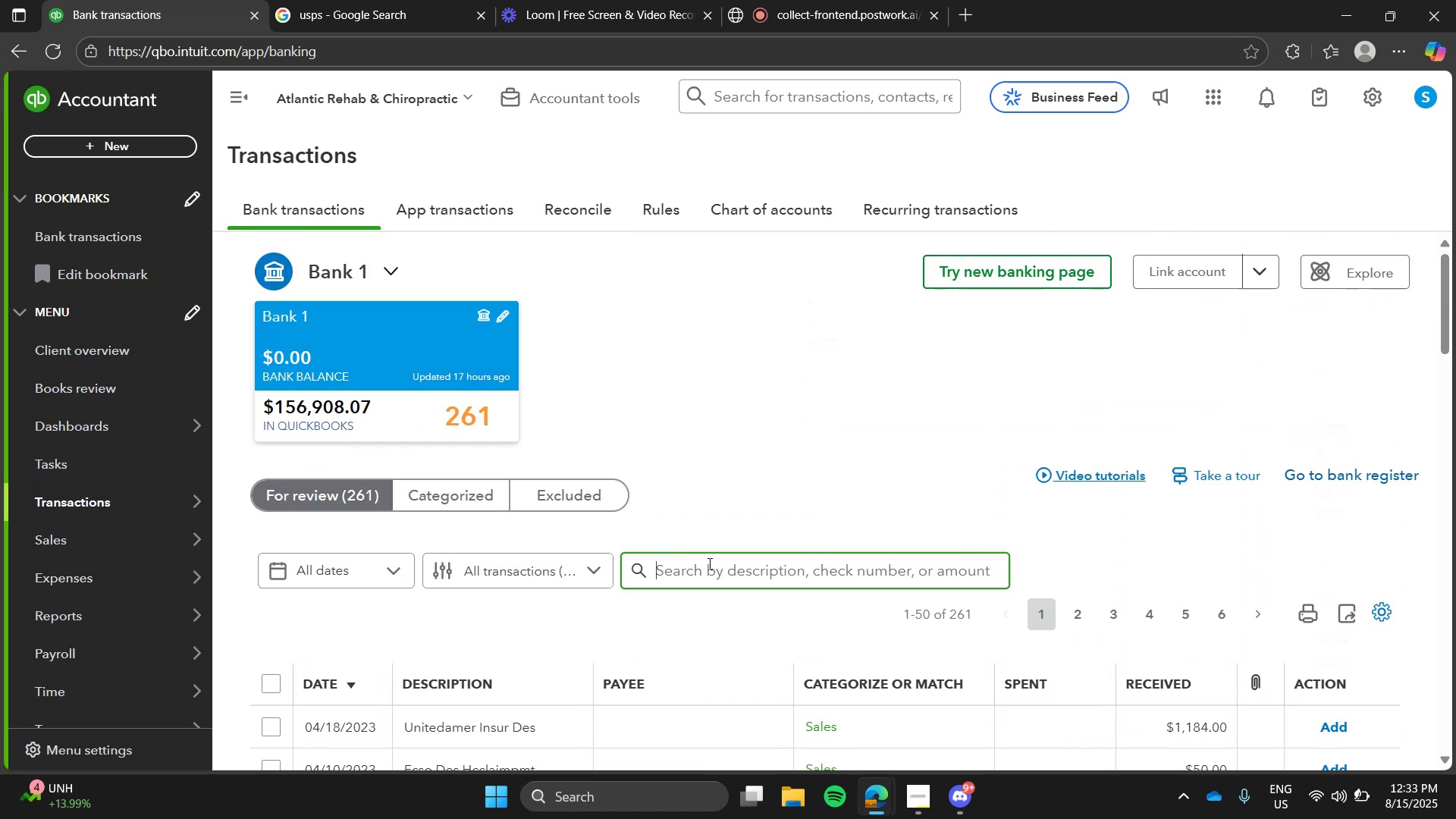 
type(entral)
 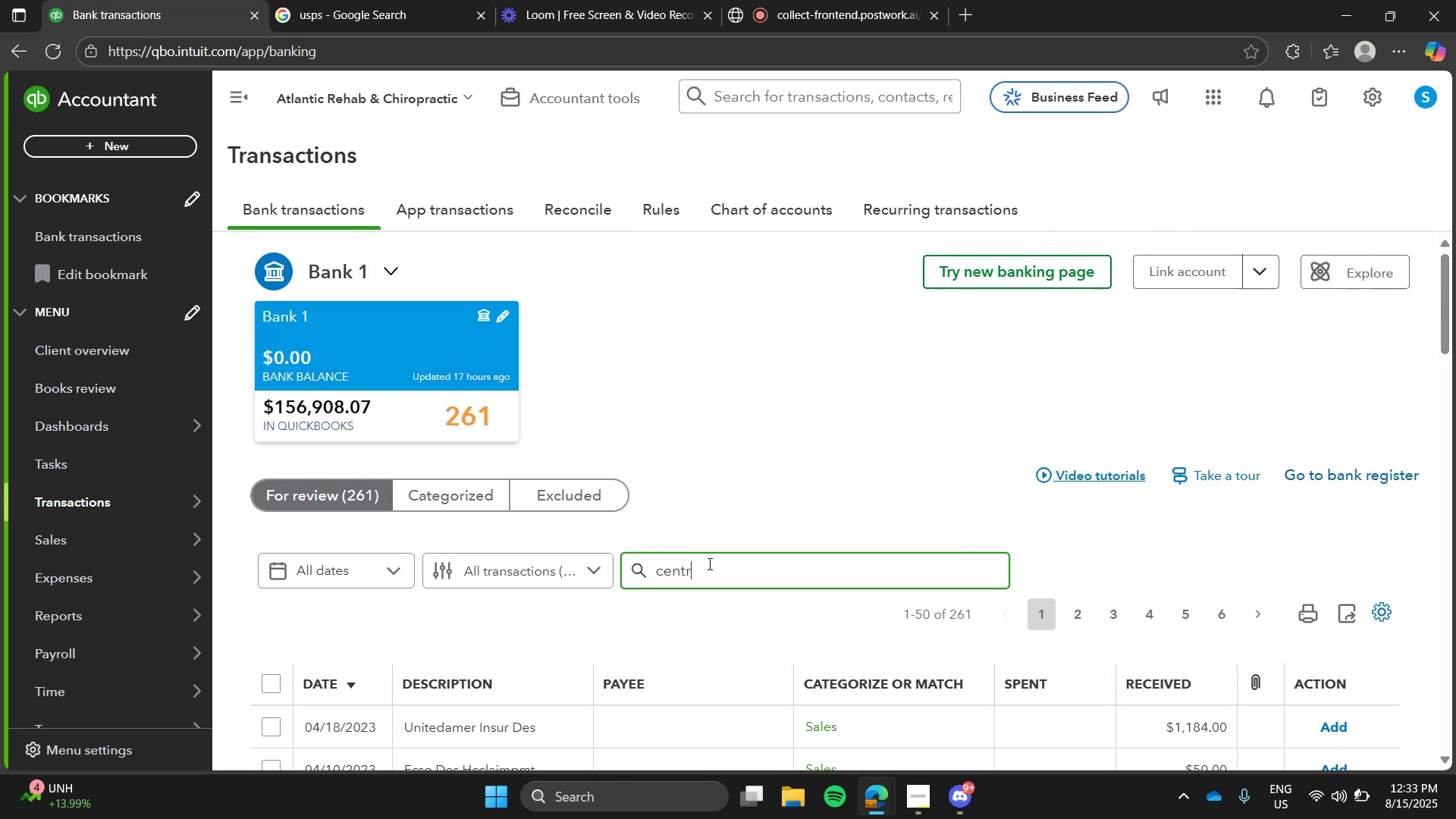 
key(Enter)
 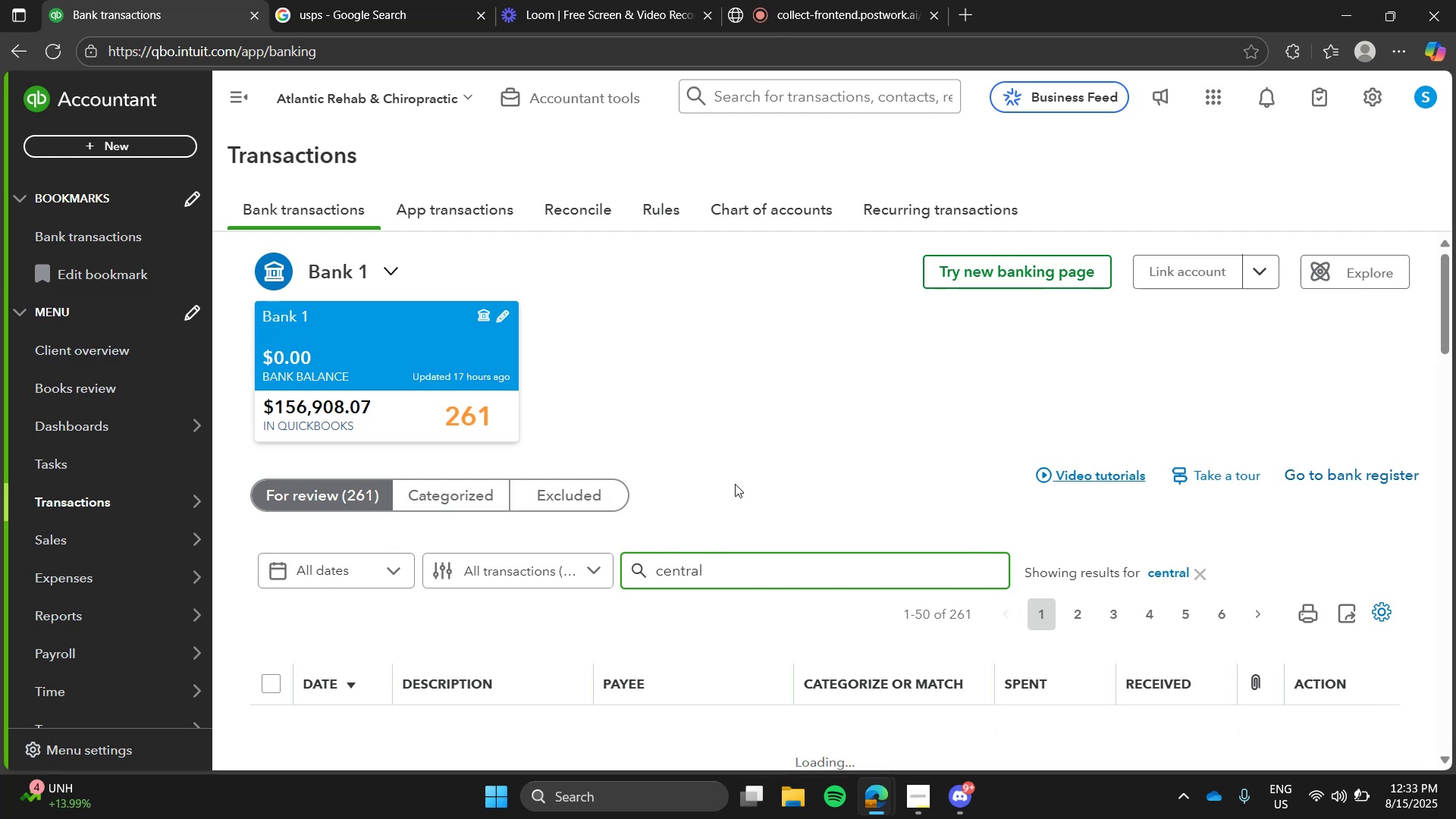 
left_click([738, 477])
 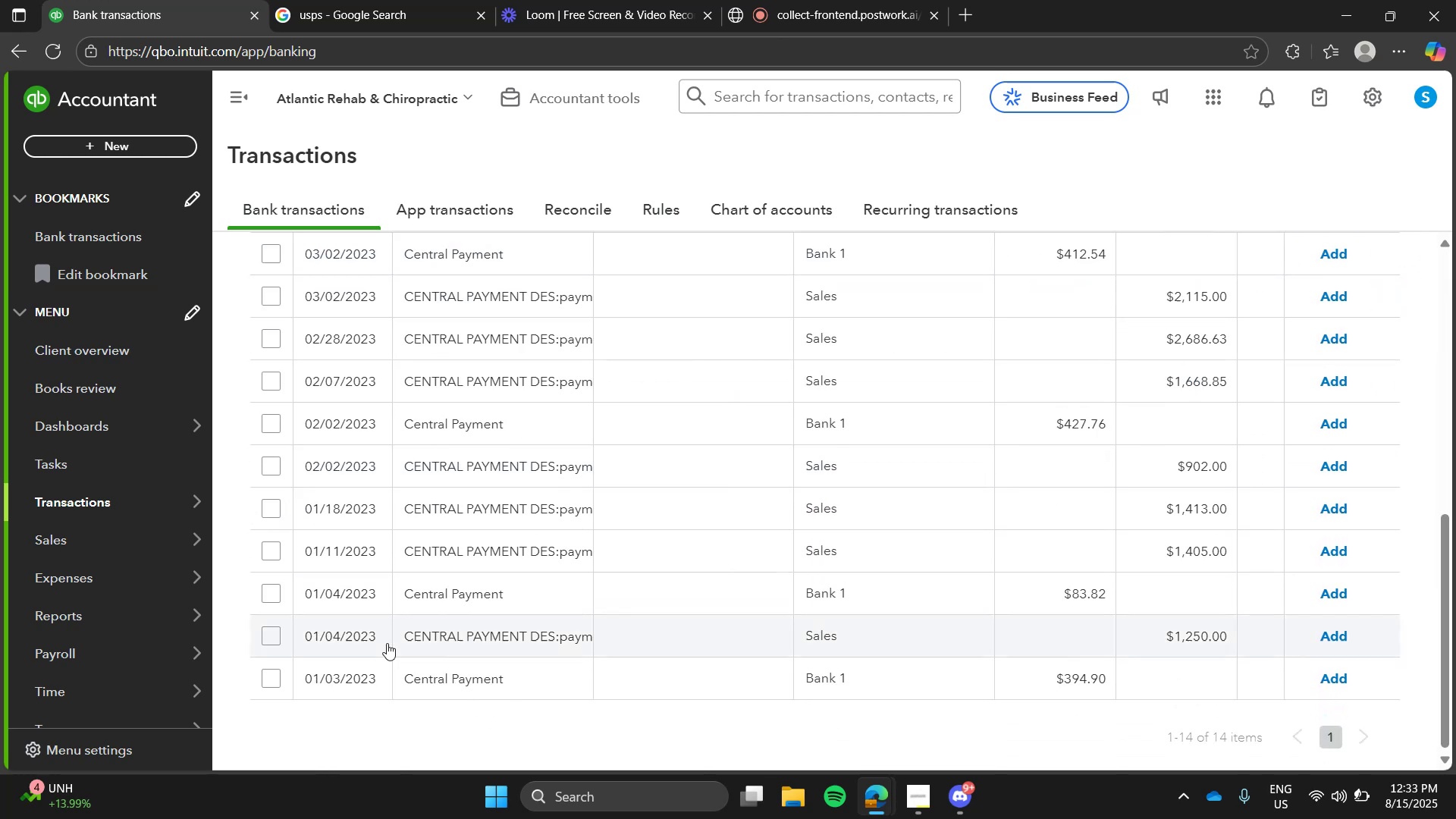 
wait(5.13)
 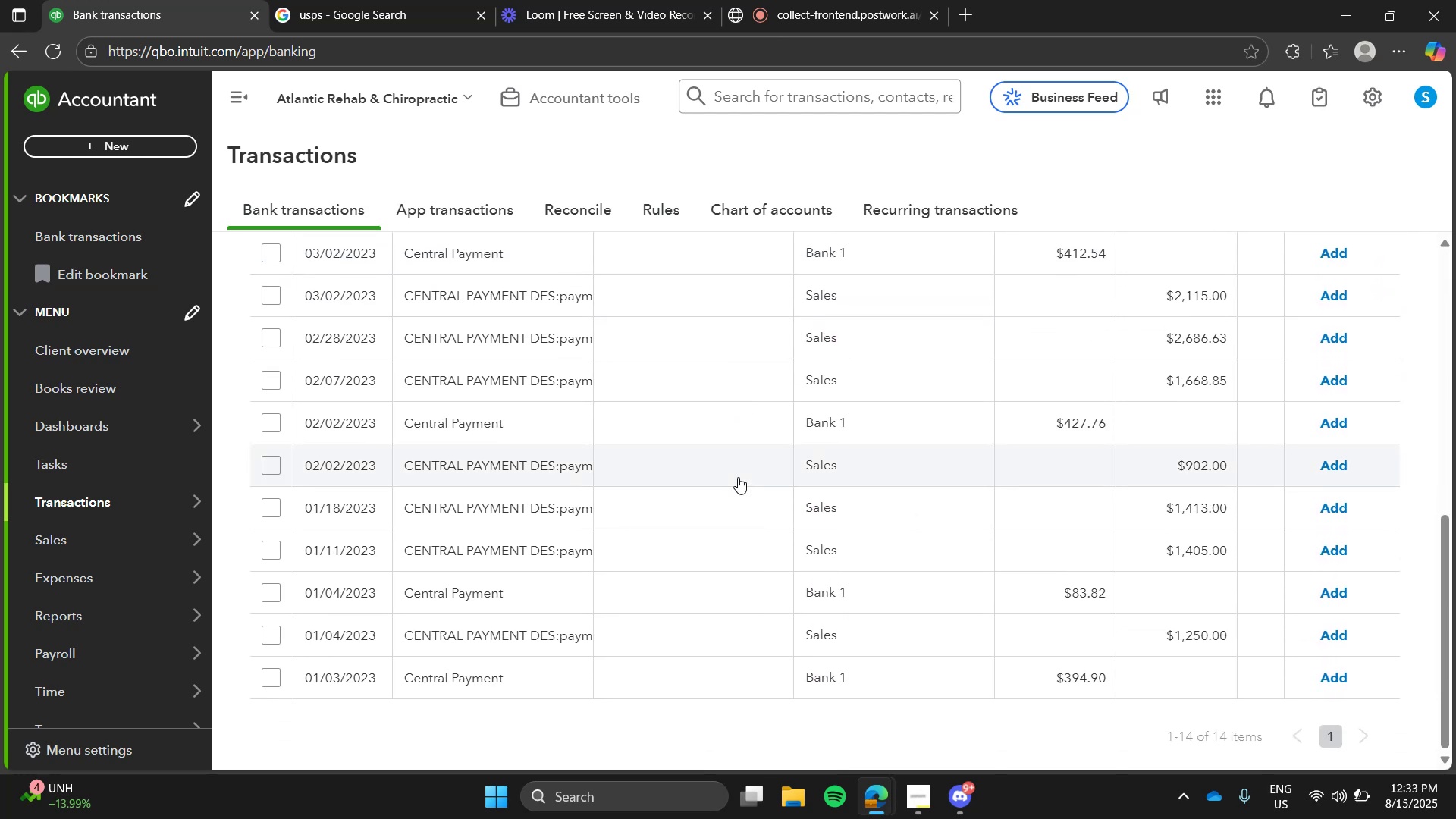 
left_click([262, 695])
 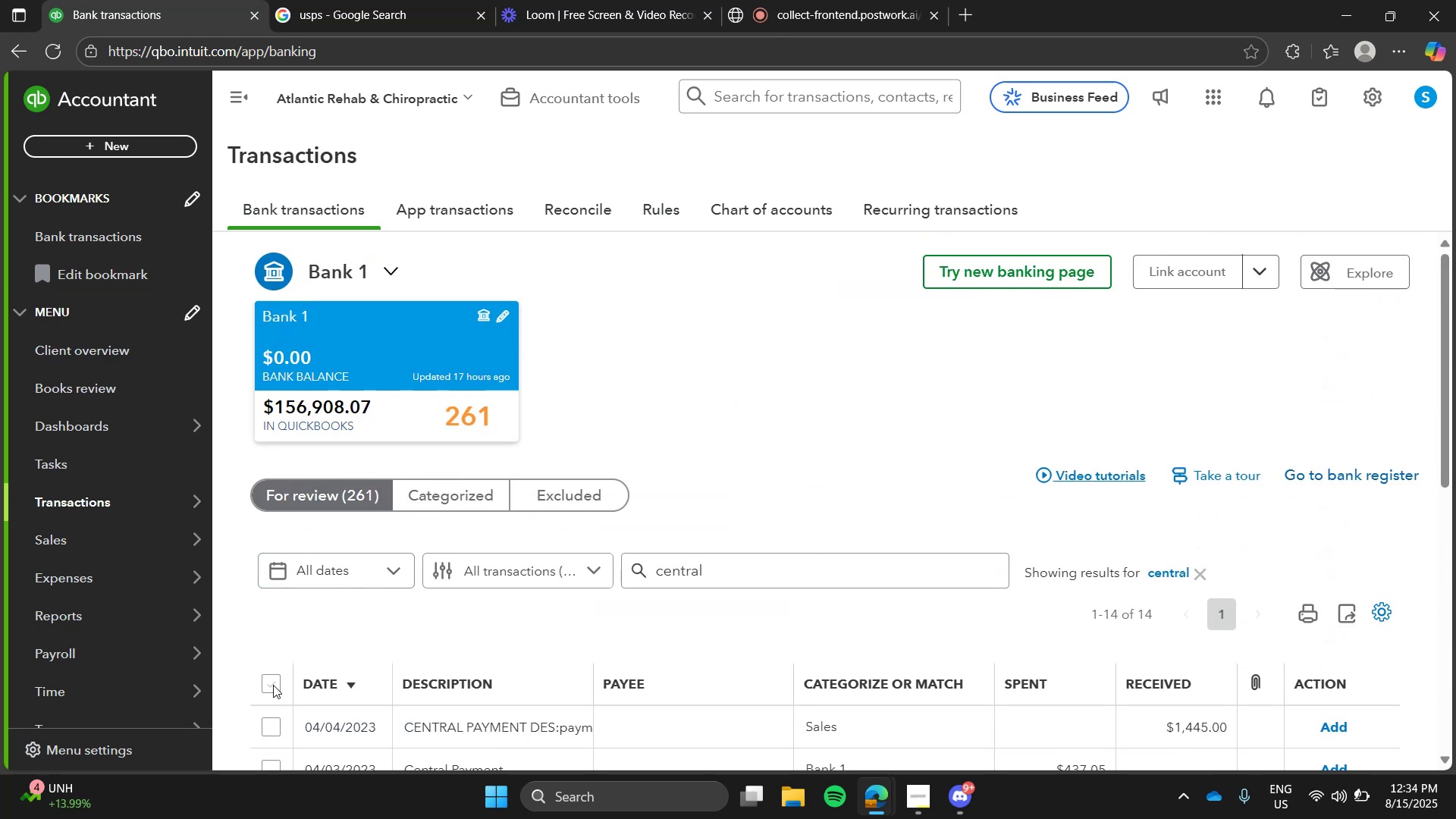 
left_click([273, 685])
 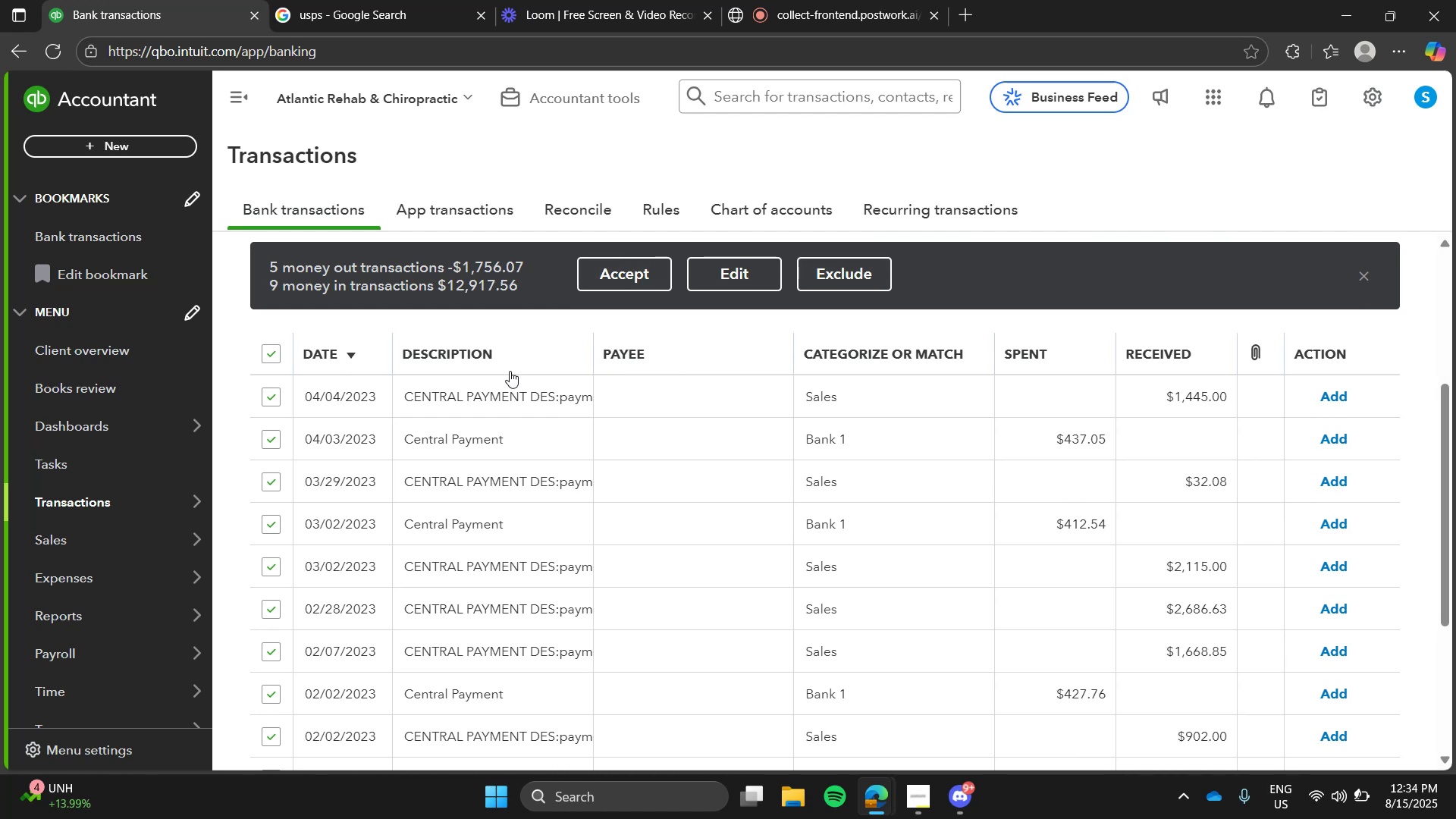 
wait(7.61)
 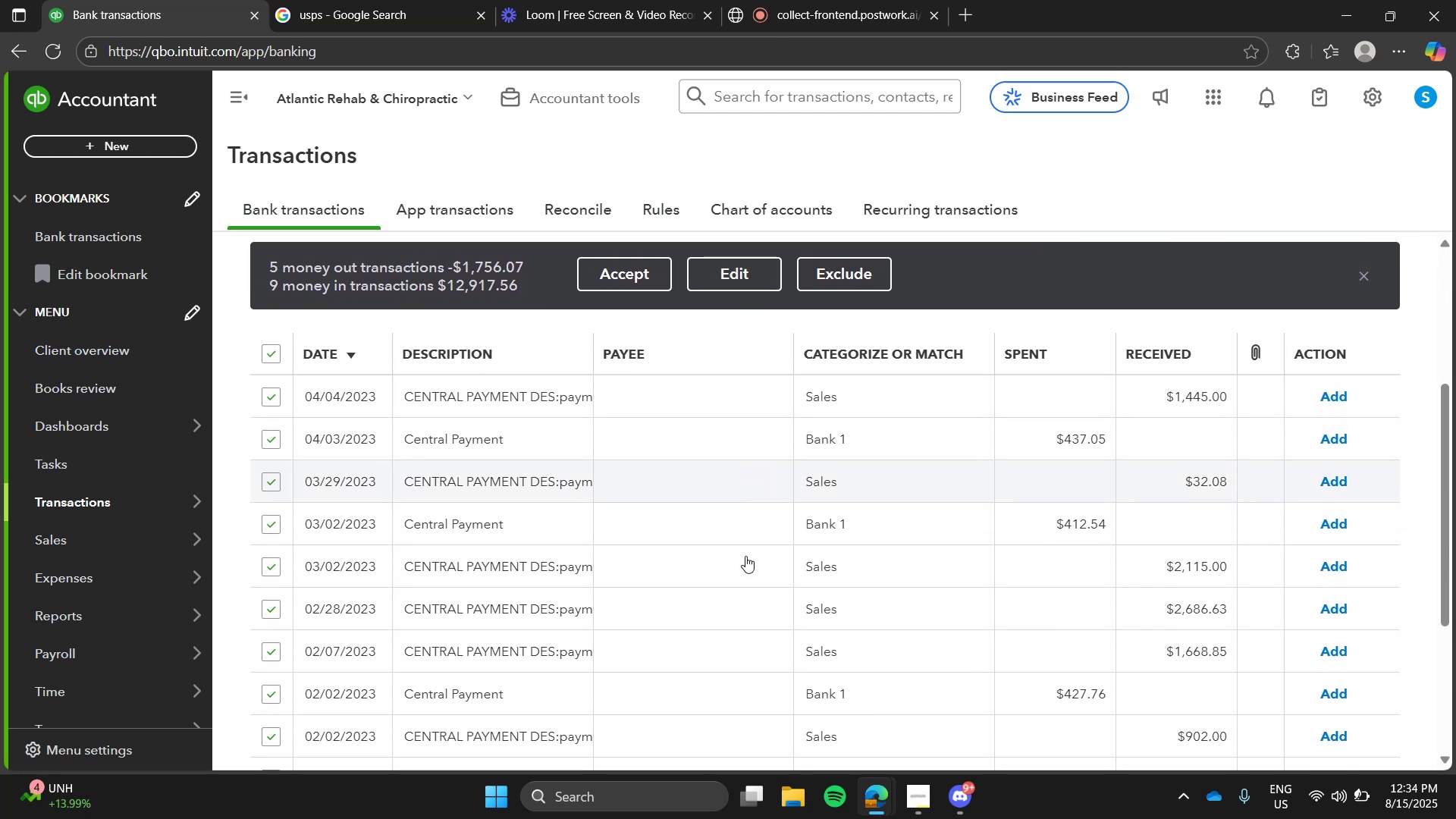 
left_click([271, 441])
 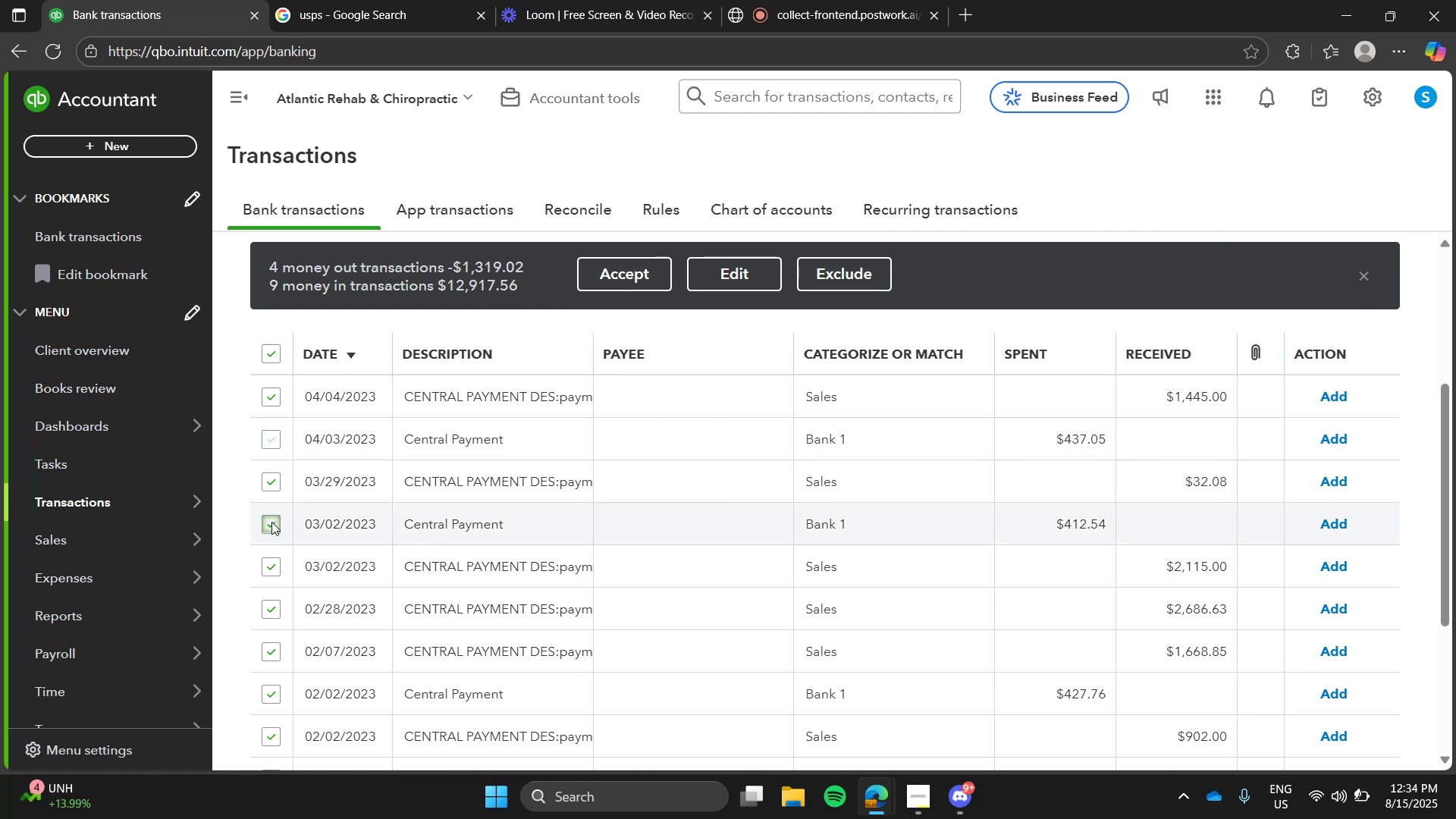 
left_click([271, 522])
 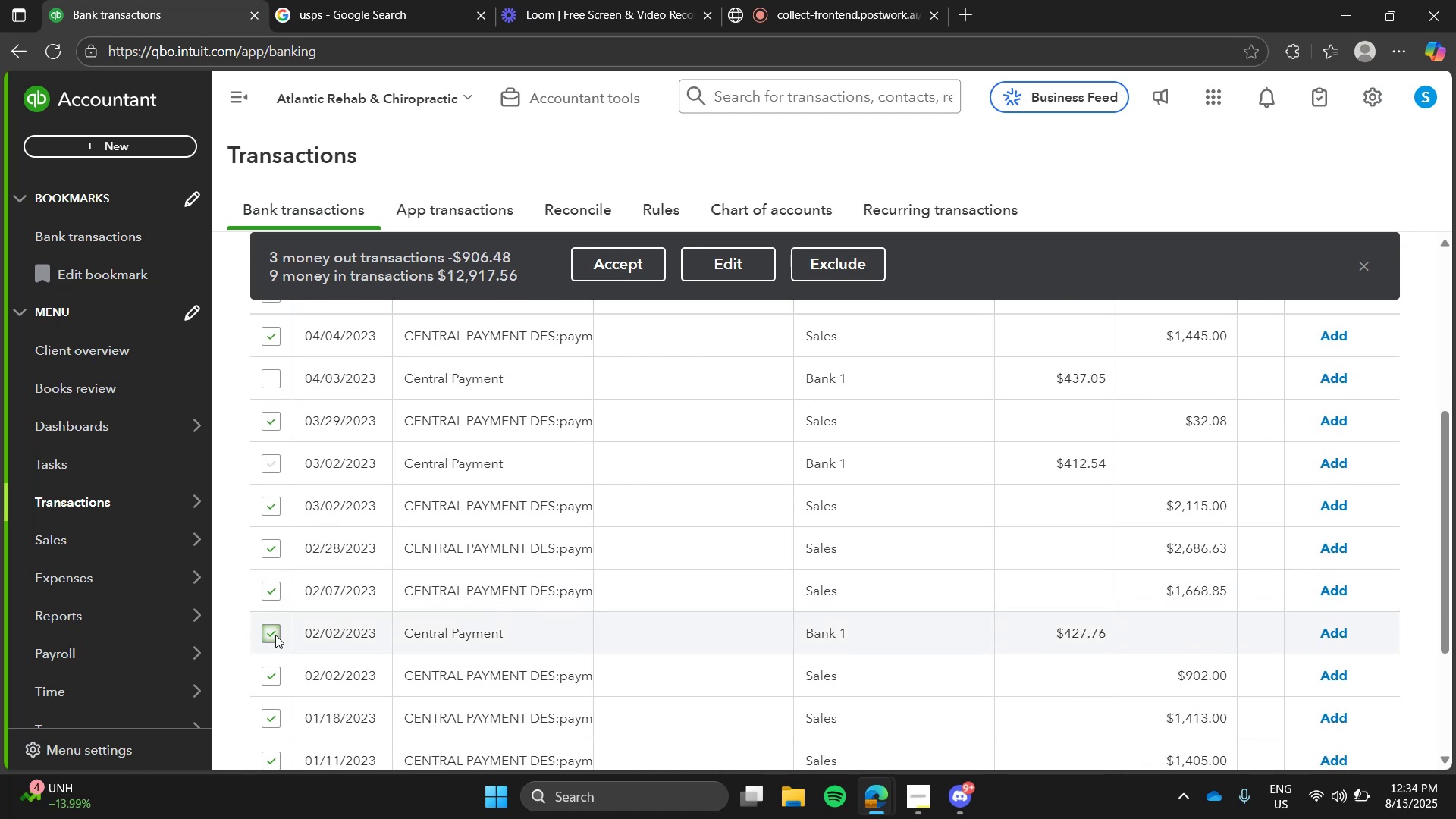 
left_click([268, 639])
 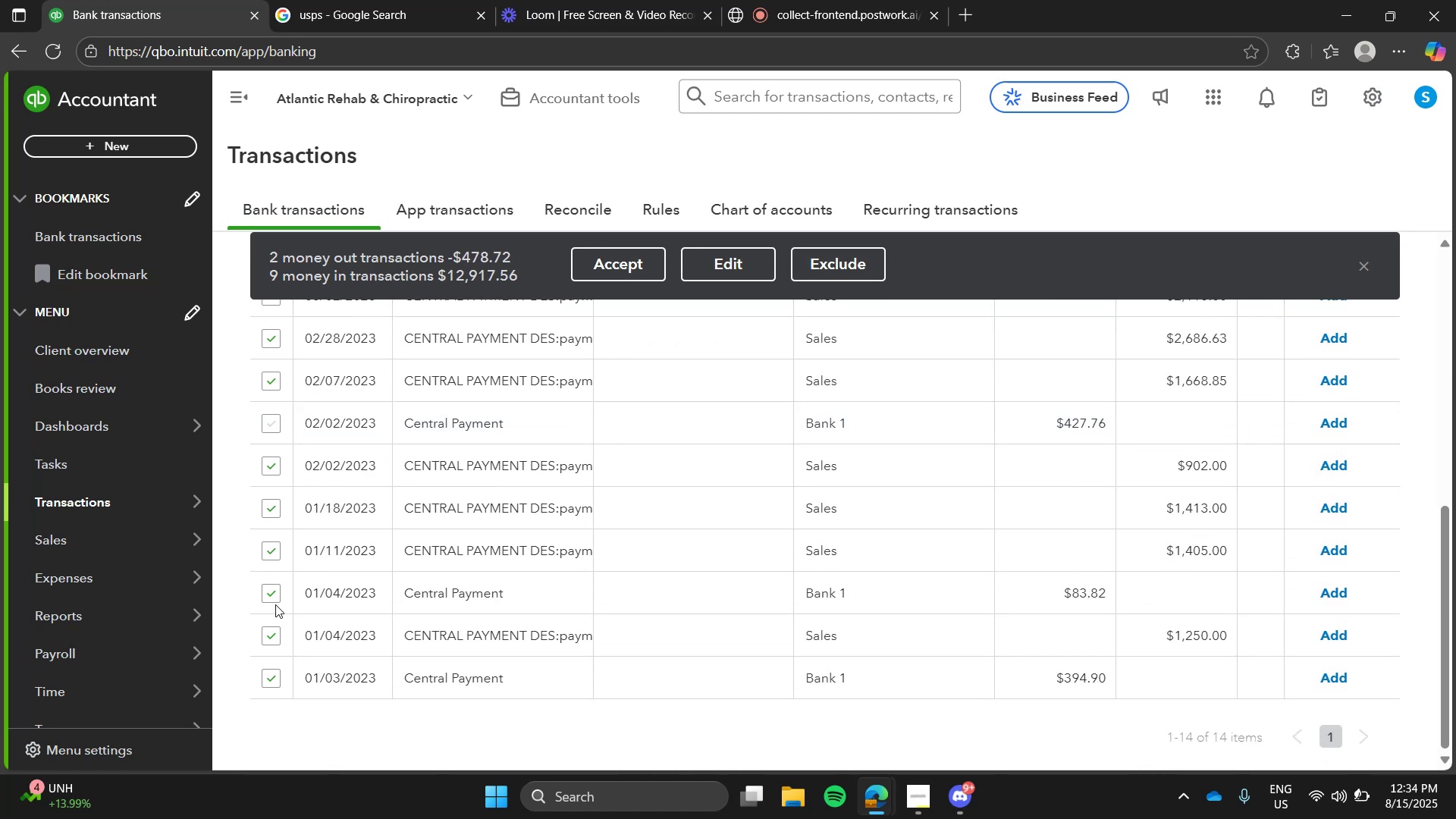 
left_click([271, 601])
 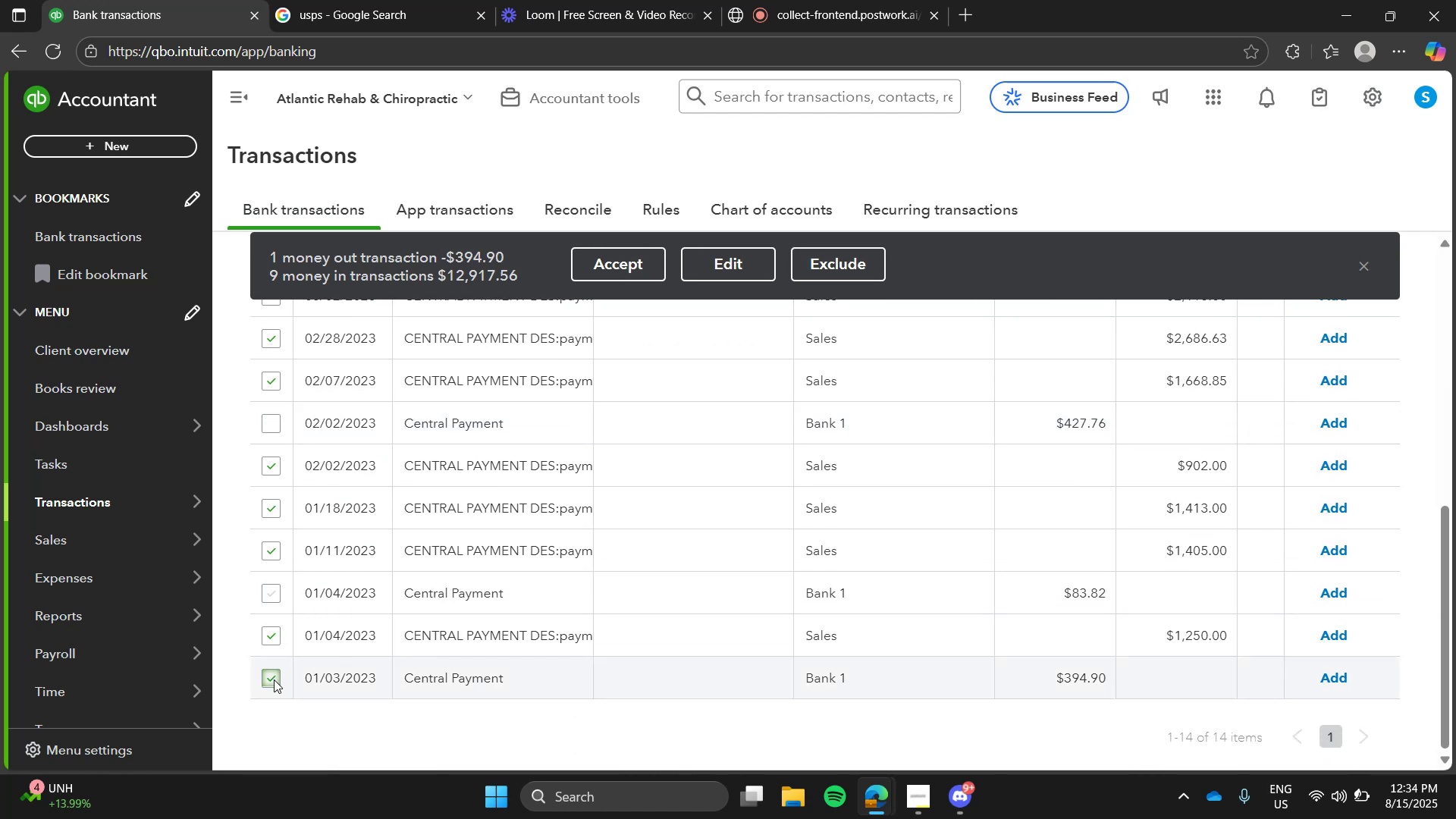 
left_click([274, 679])
 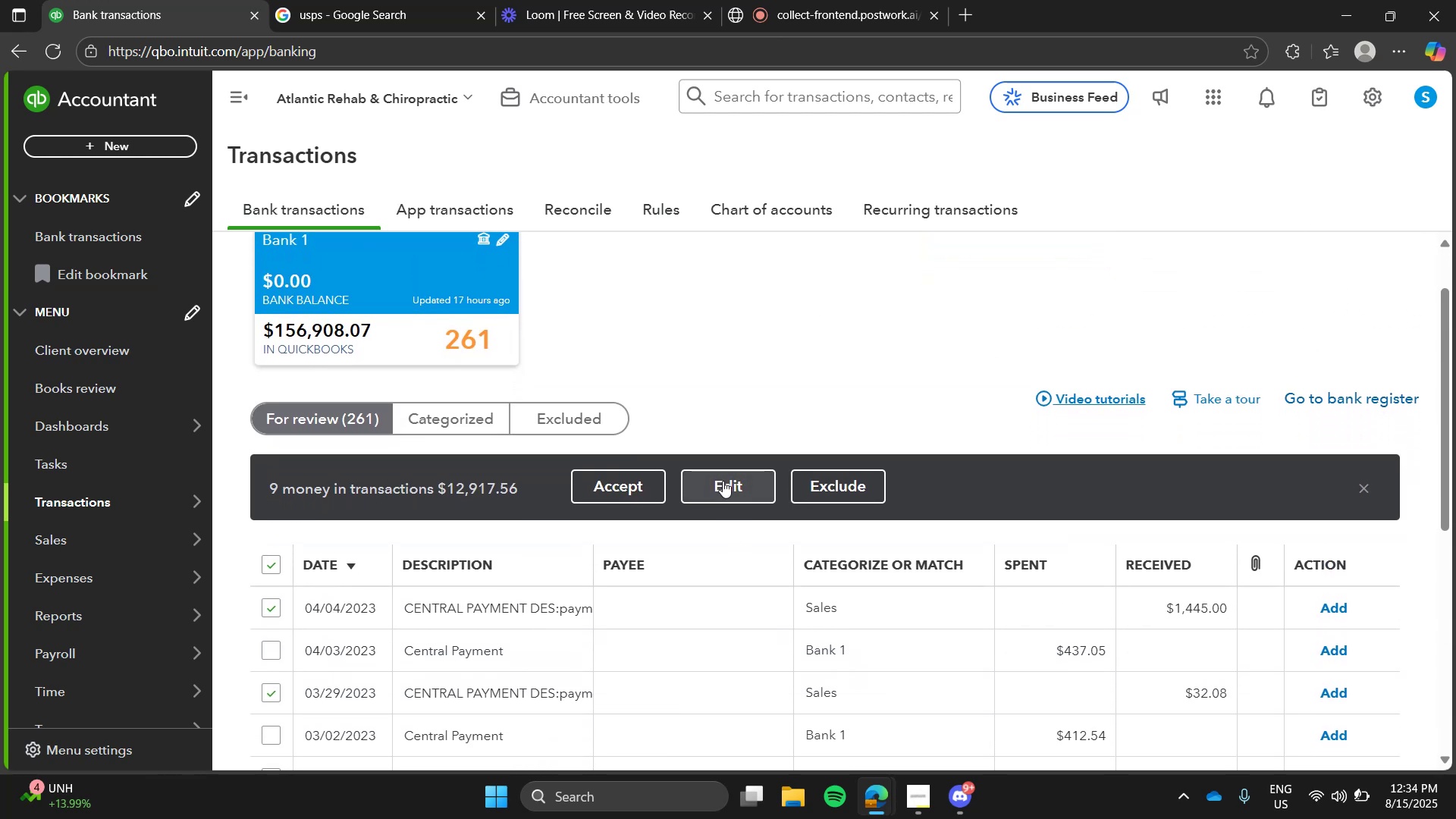 
wait(5.74)
 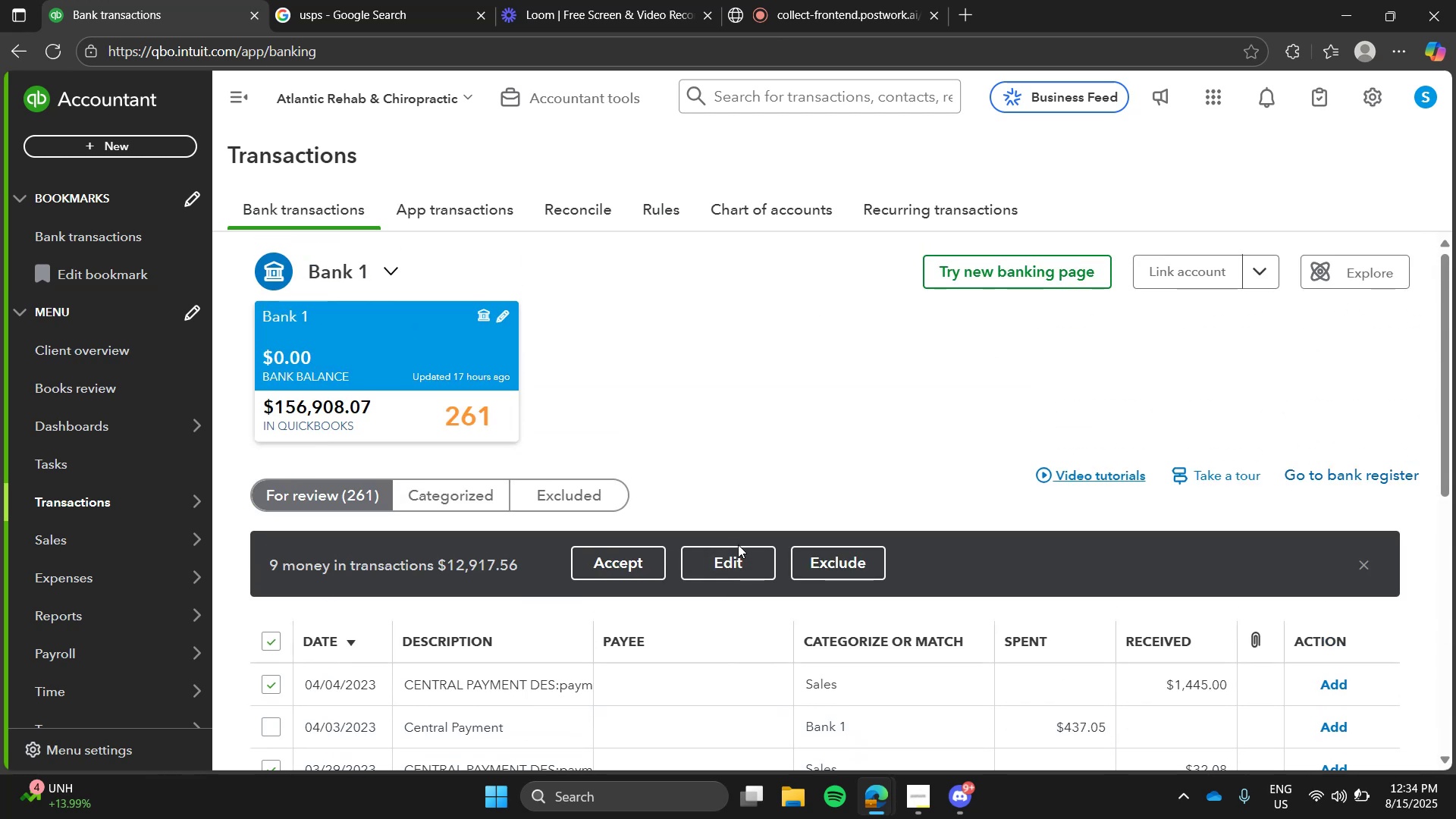 
left_click([741, 390])
 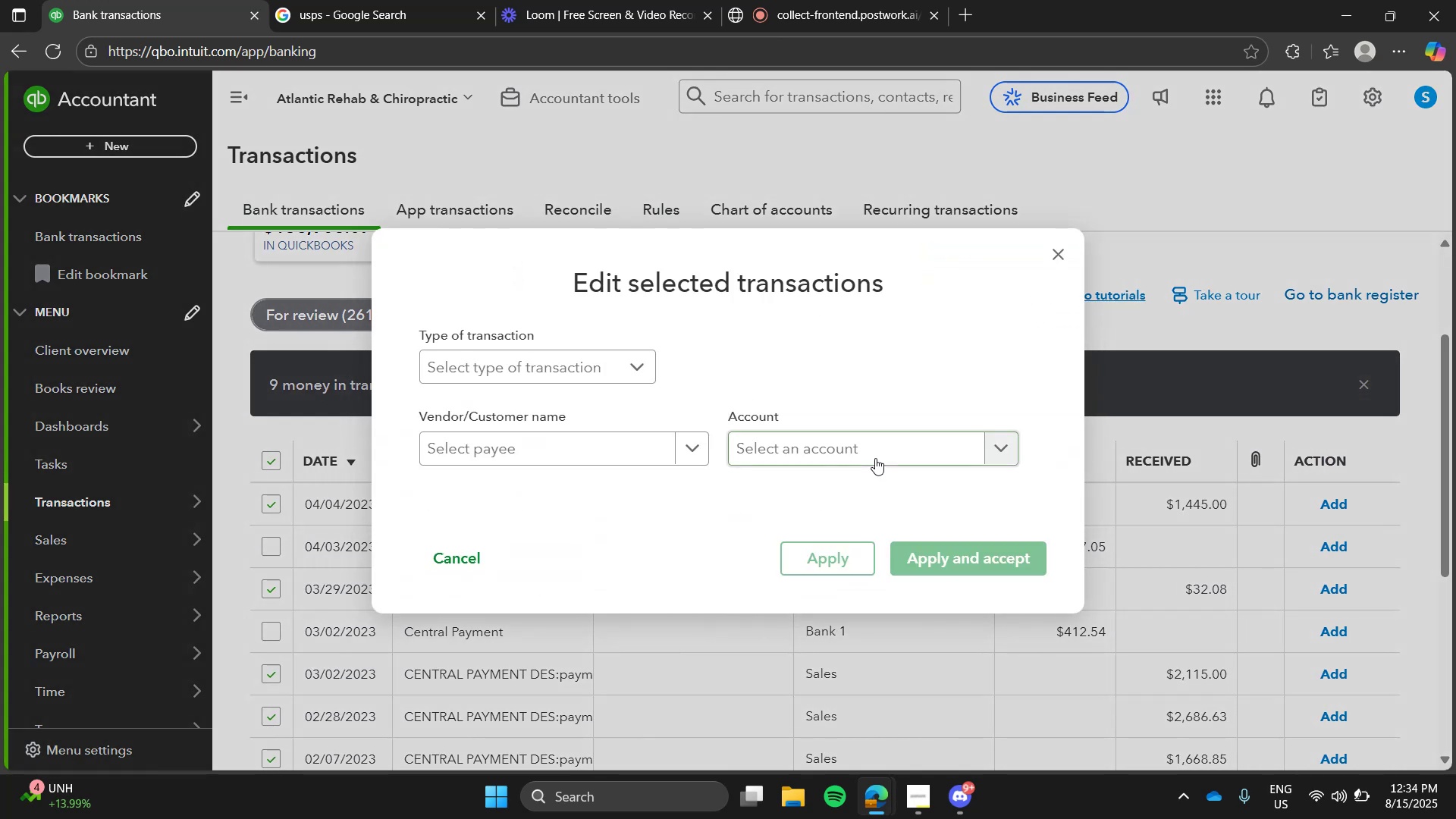 
left_click([875, 456])
 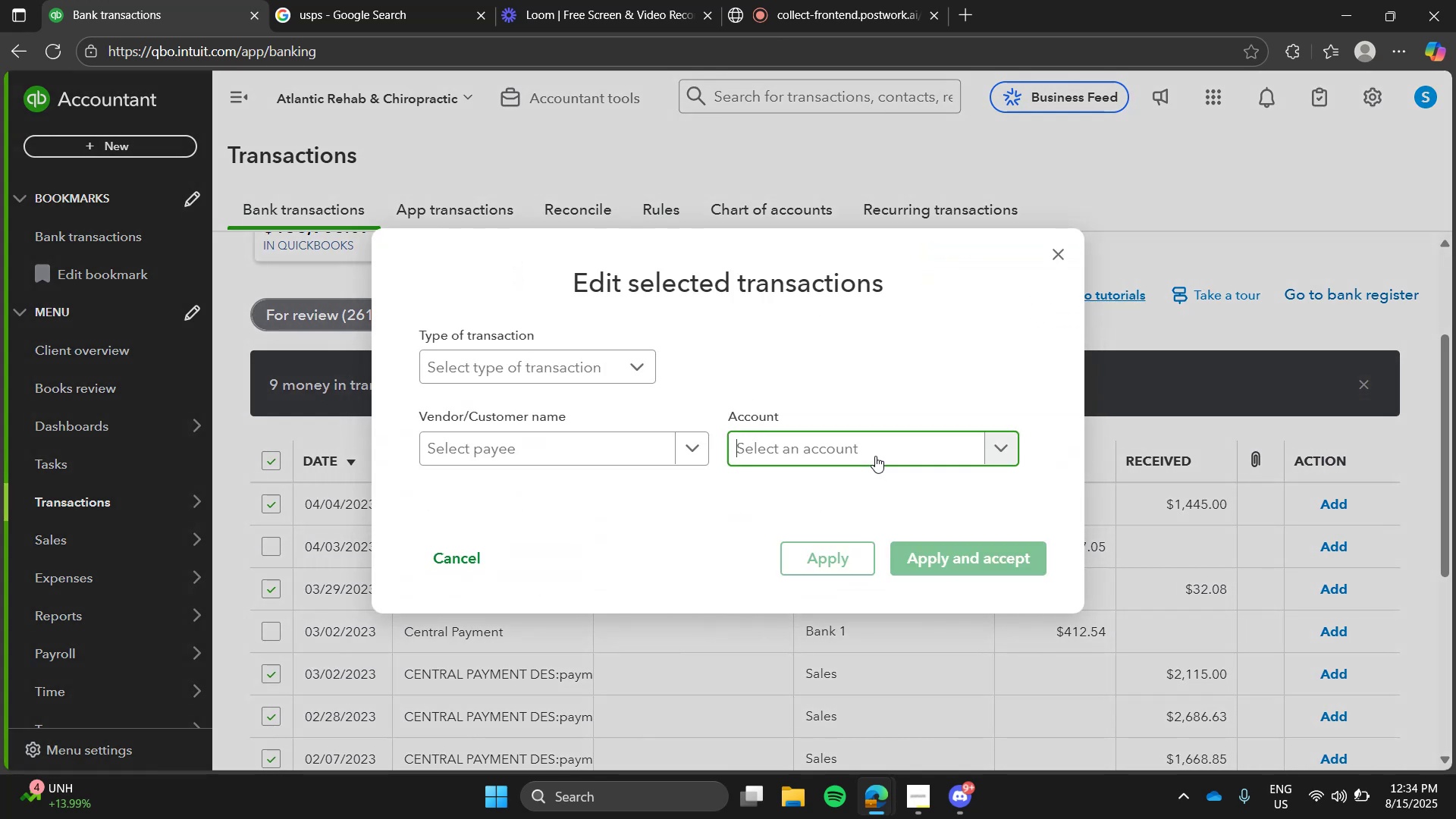 
type(sale)
 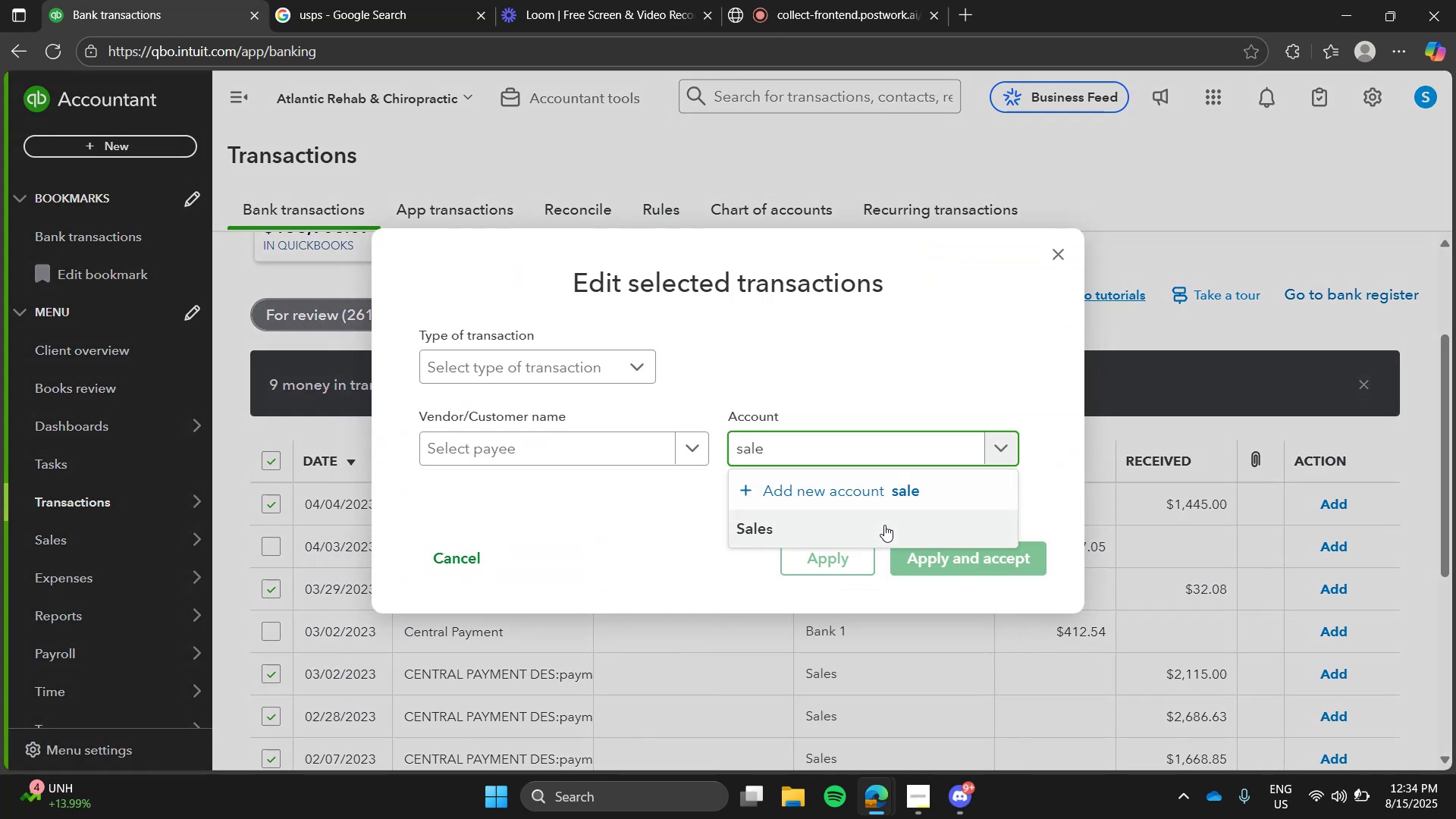 
left_click([884, 525])
 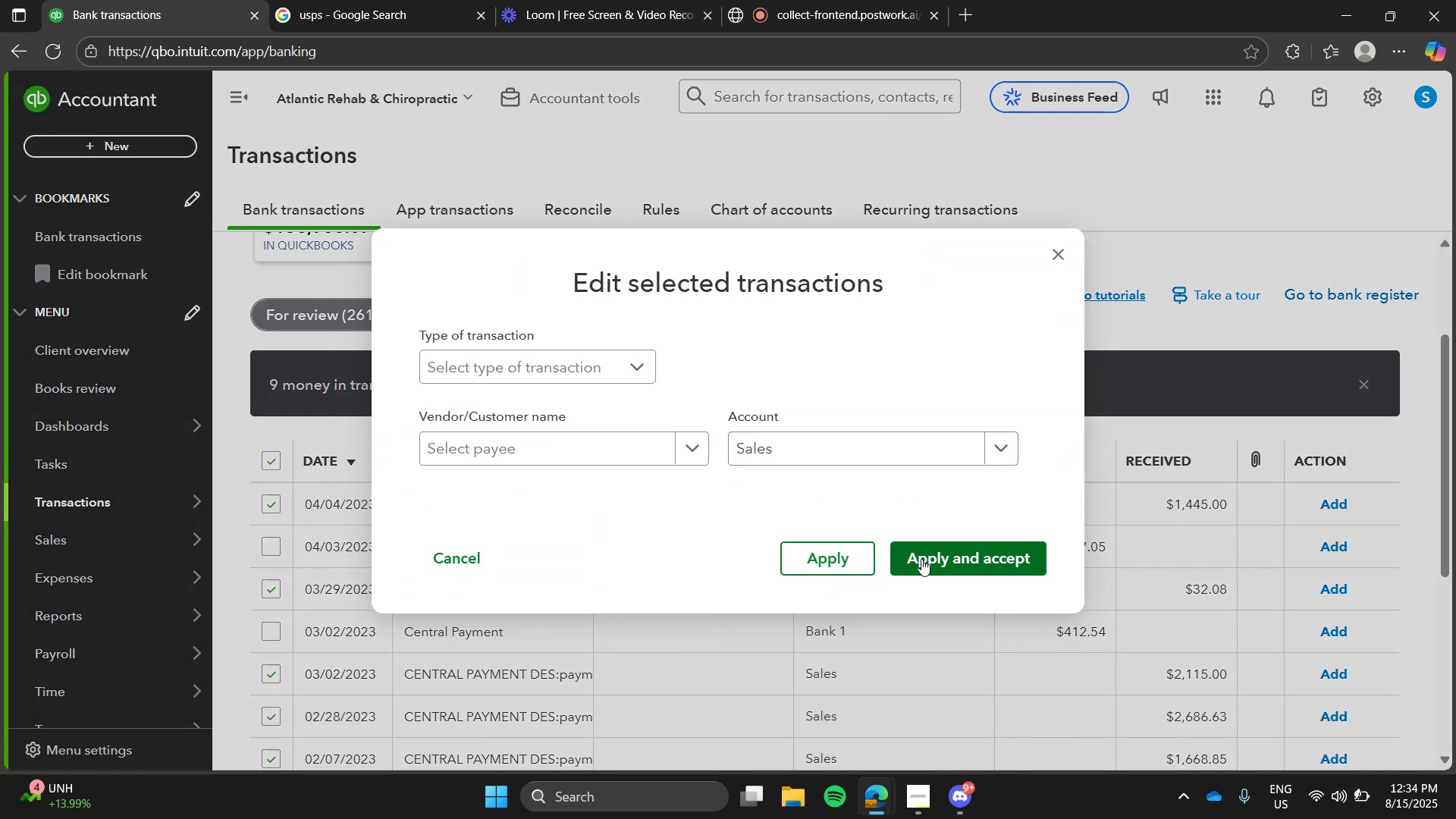 
left_click([921, 559])
 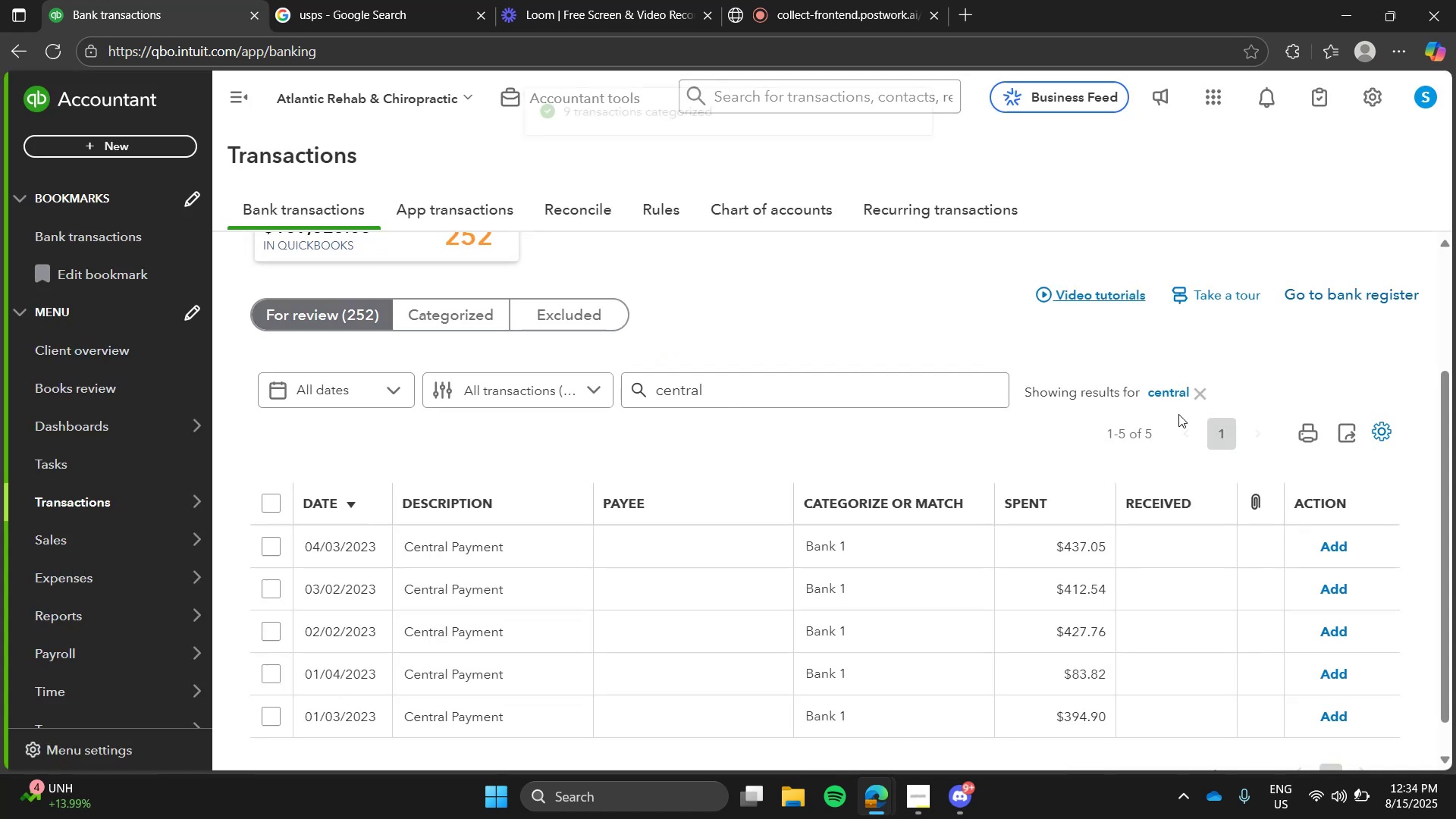 
left_click([1194, 393])
 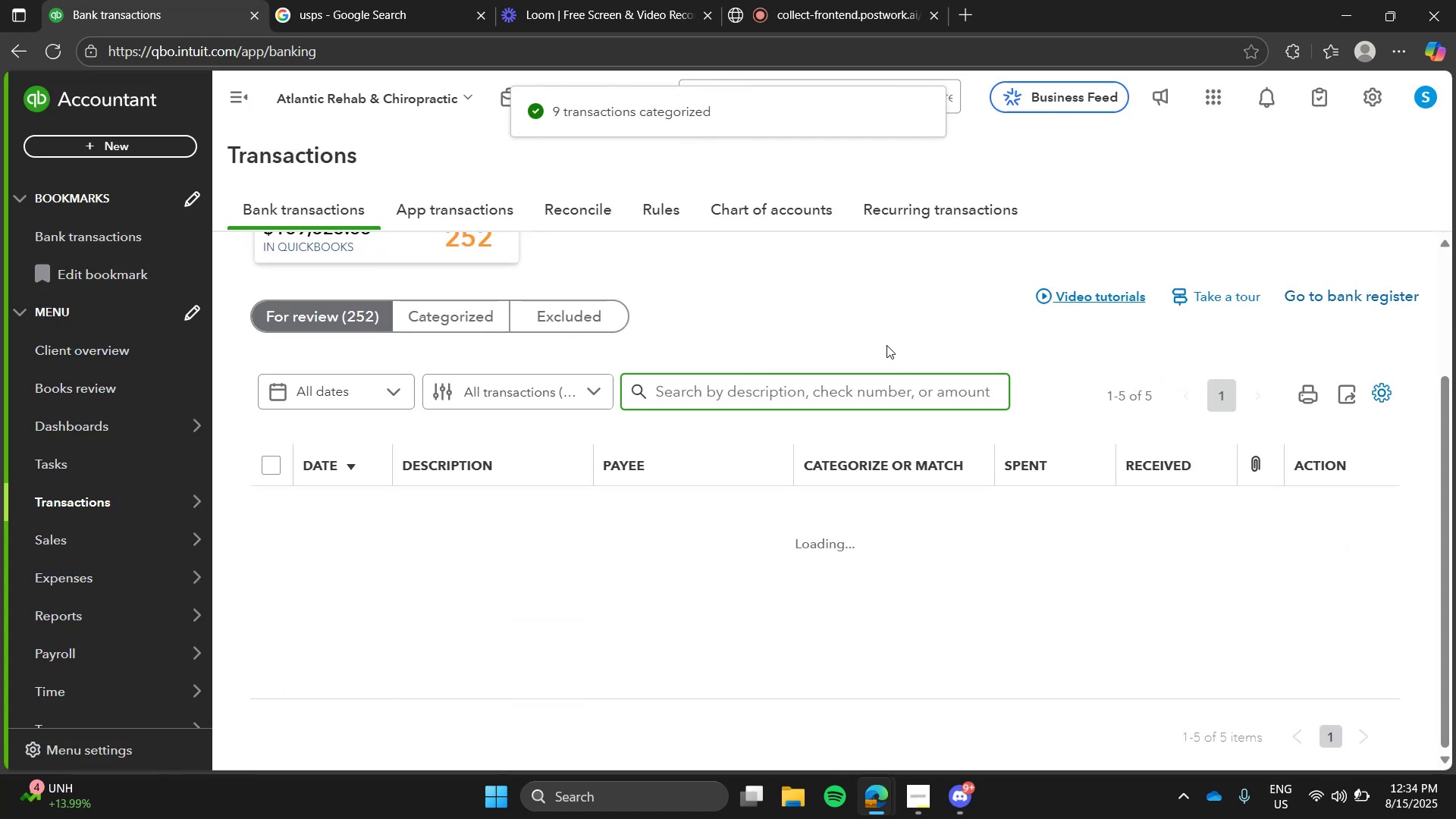 
left_click([886, 345])
 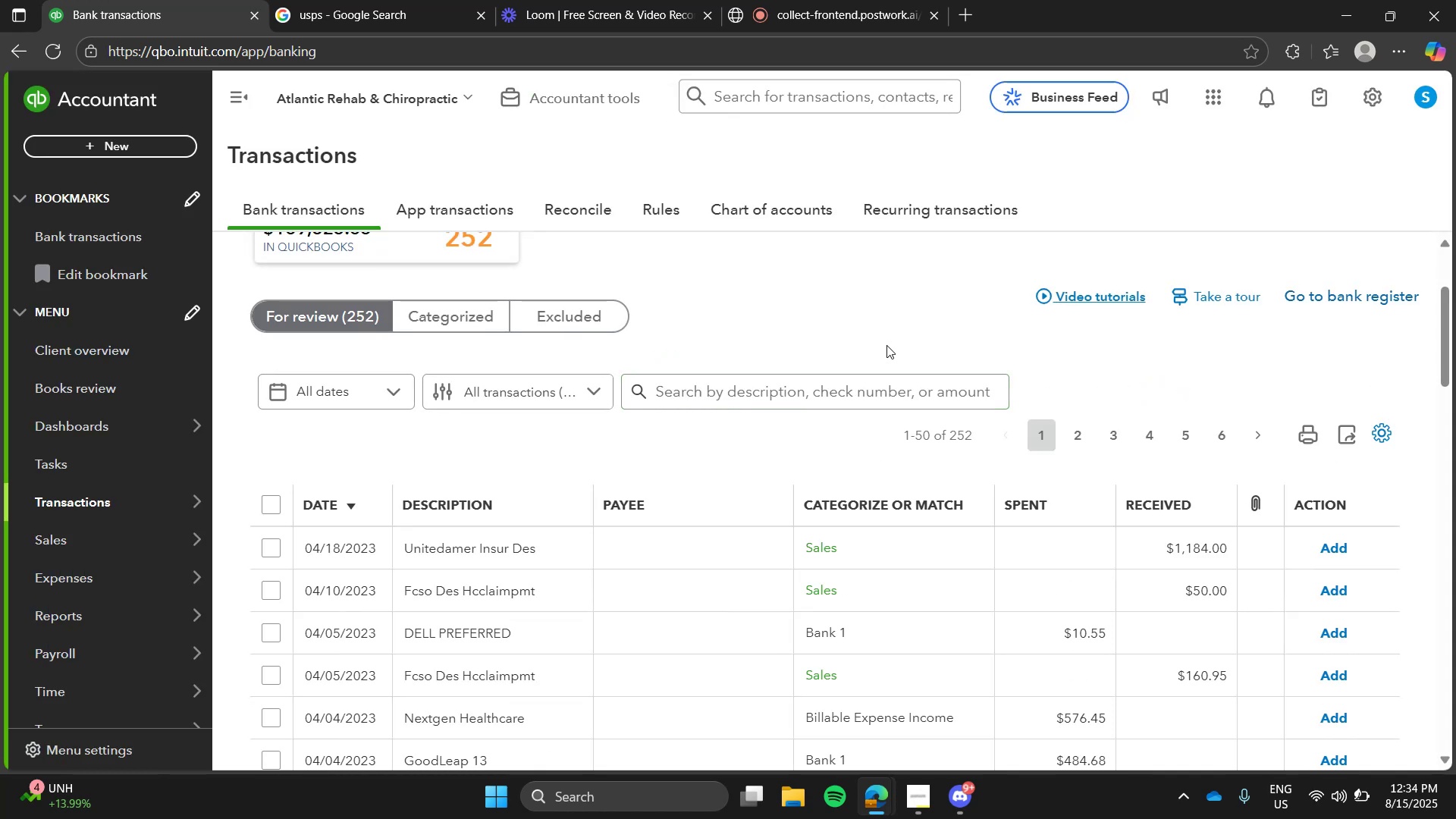 
left_click([886, 345])
 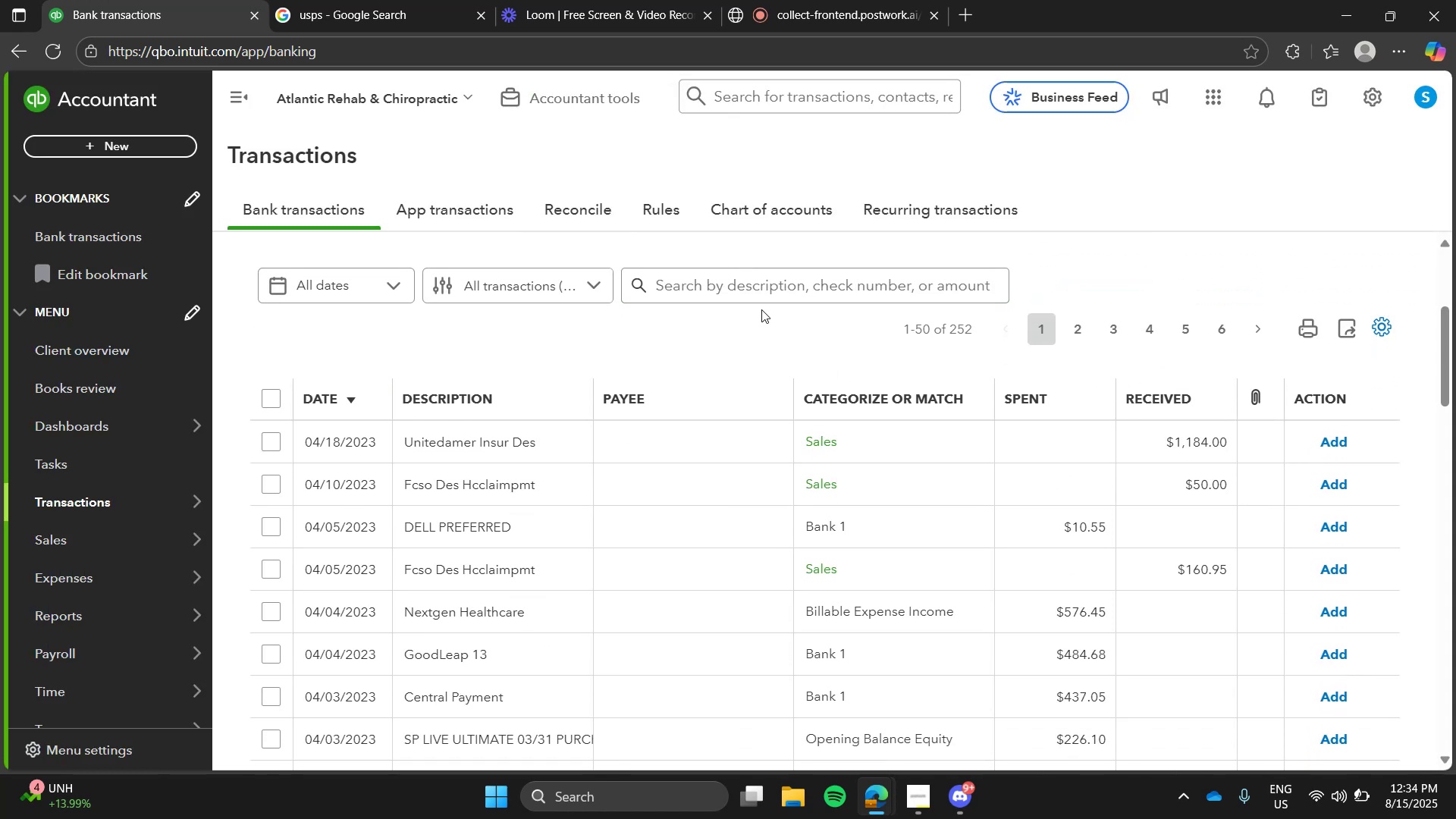 
left_click([774, 286])
 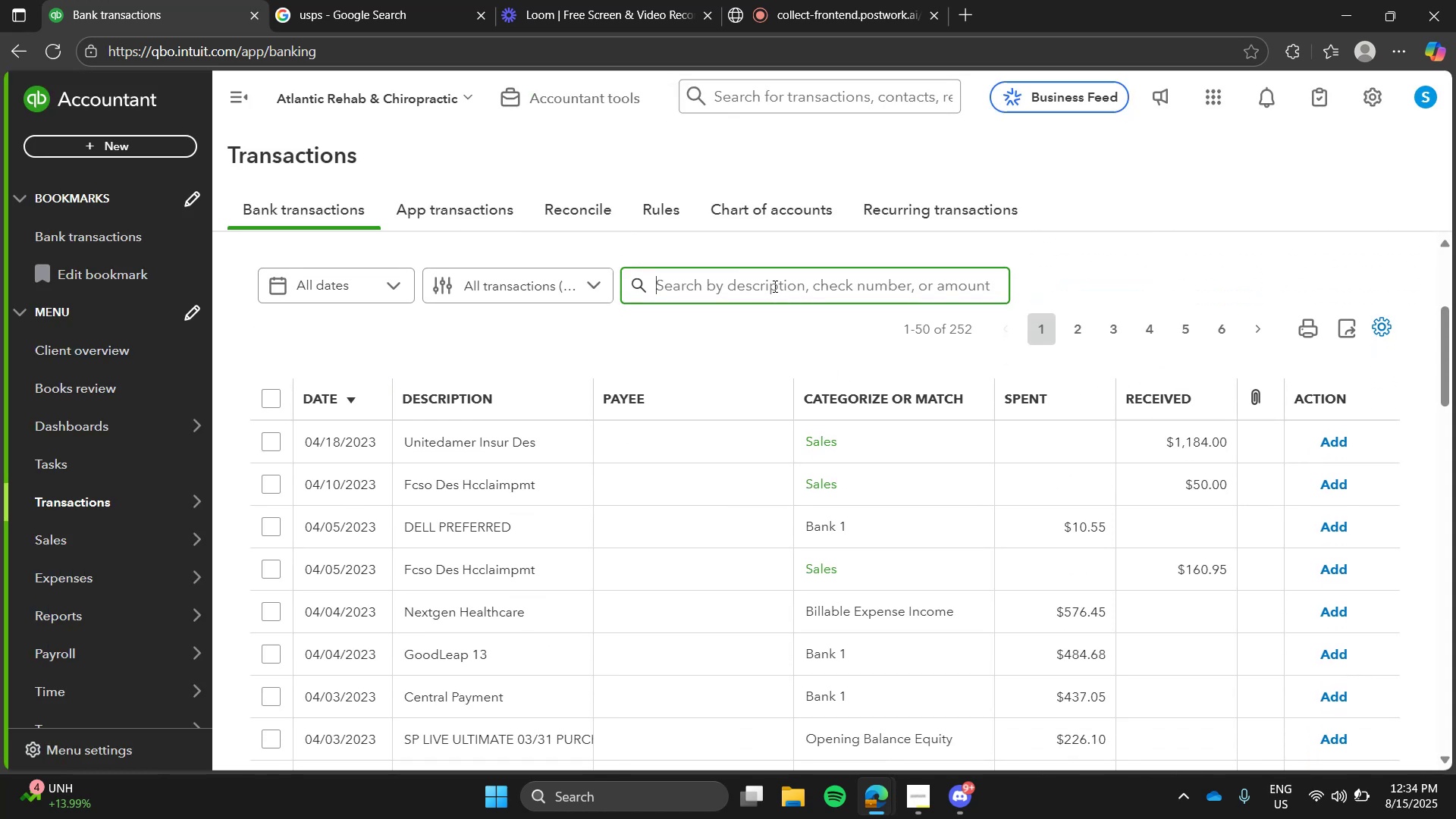 
type(centra)
 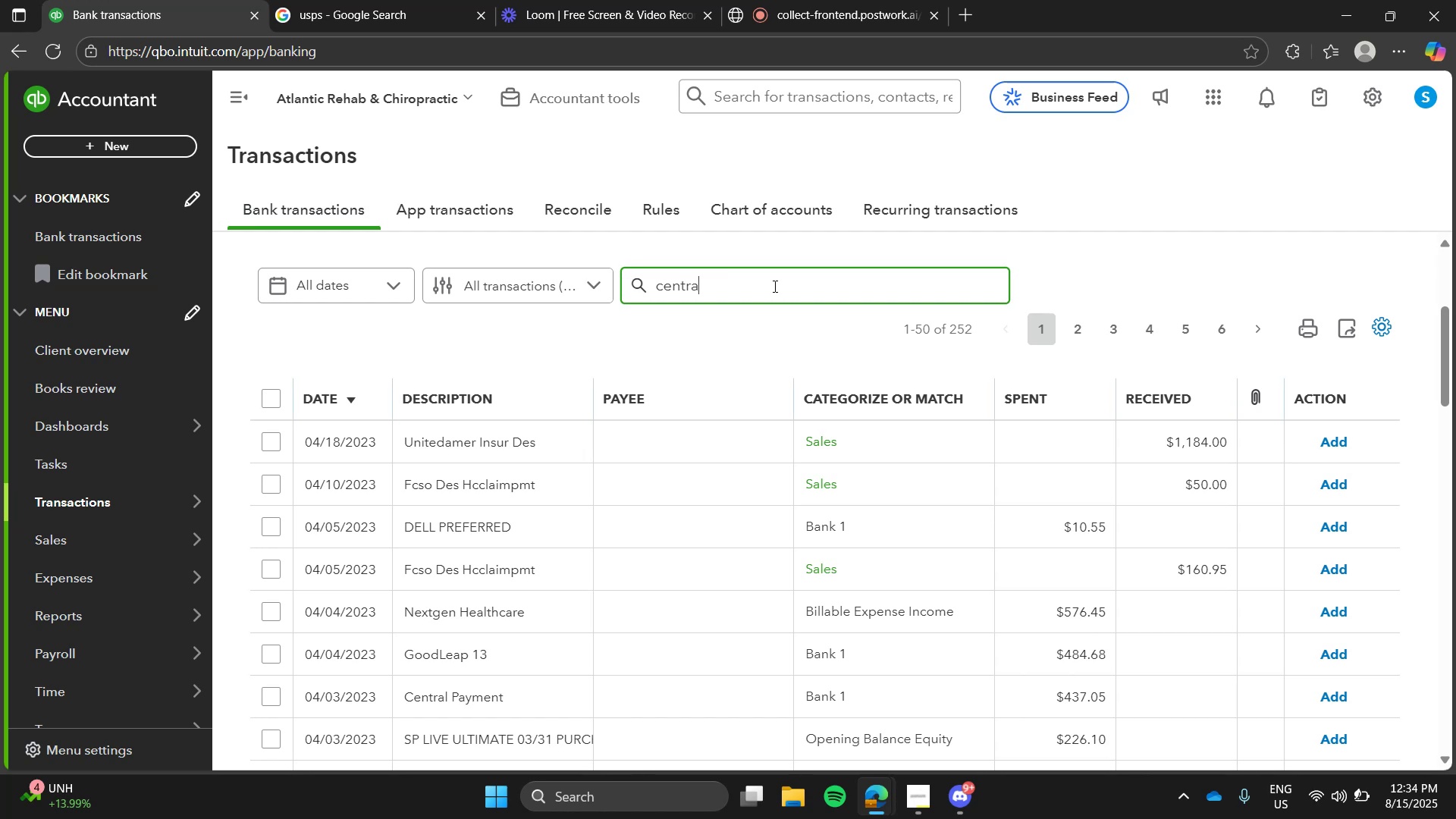 
key(Enter)
 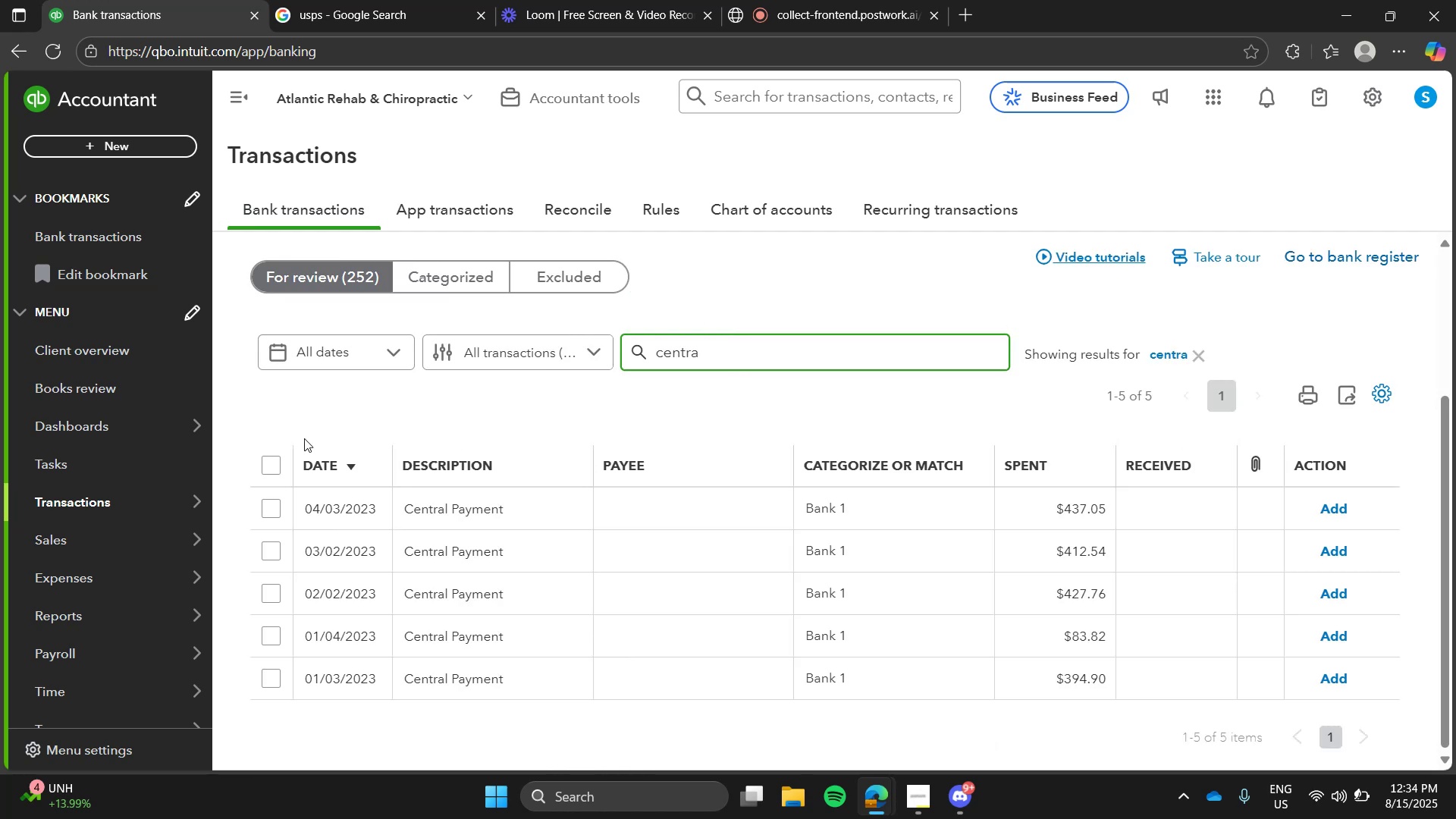 
left_click([271, 462])
 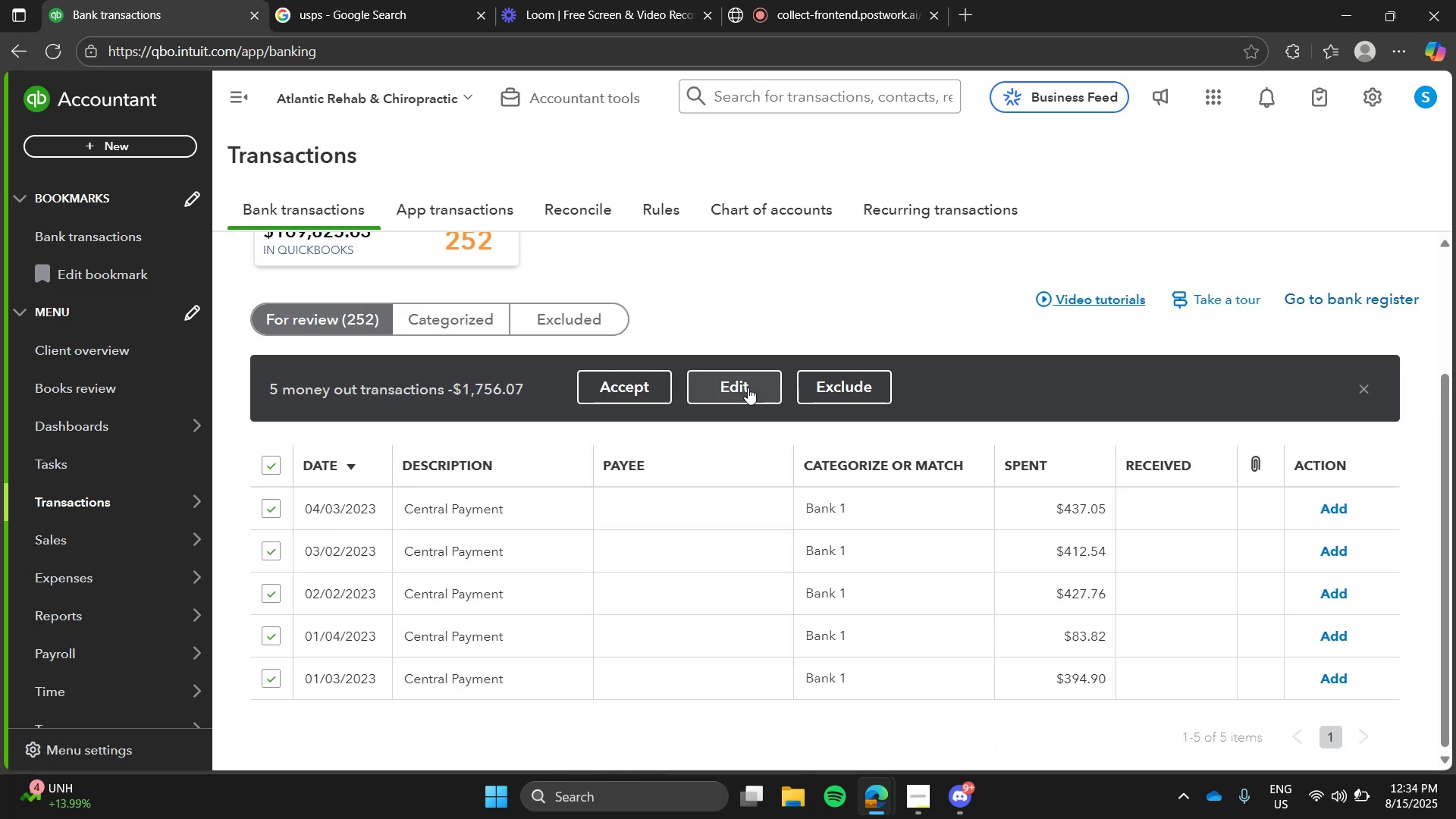 
left_click([748, 388])
 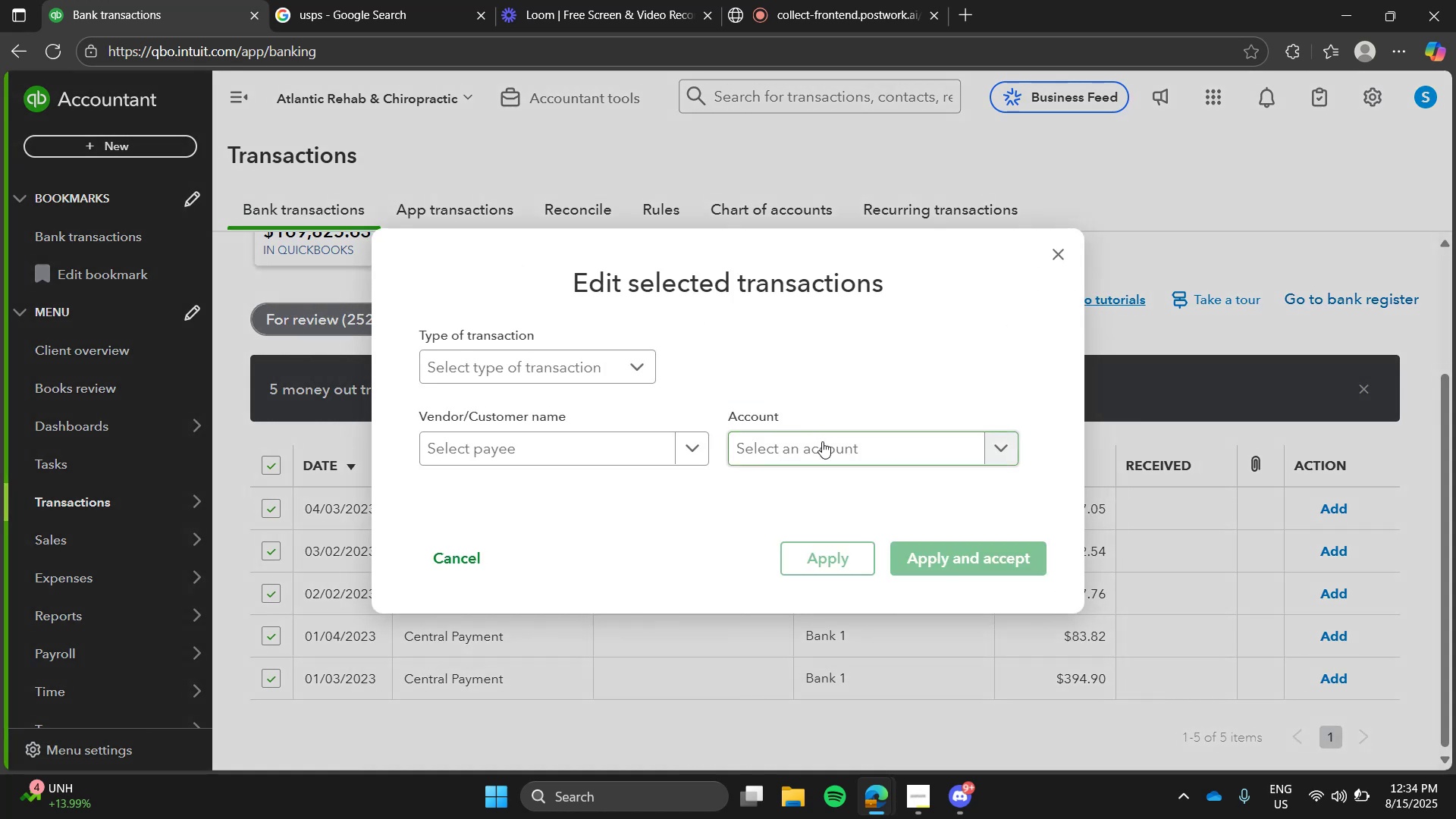 
left_click([822, 441])
 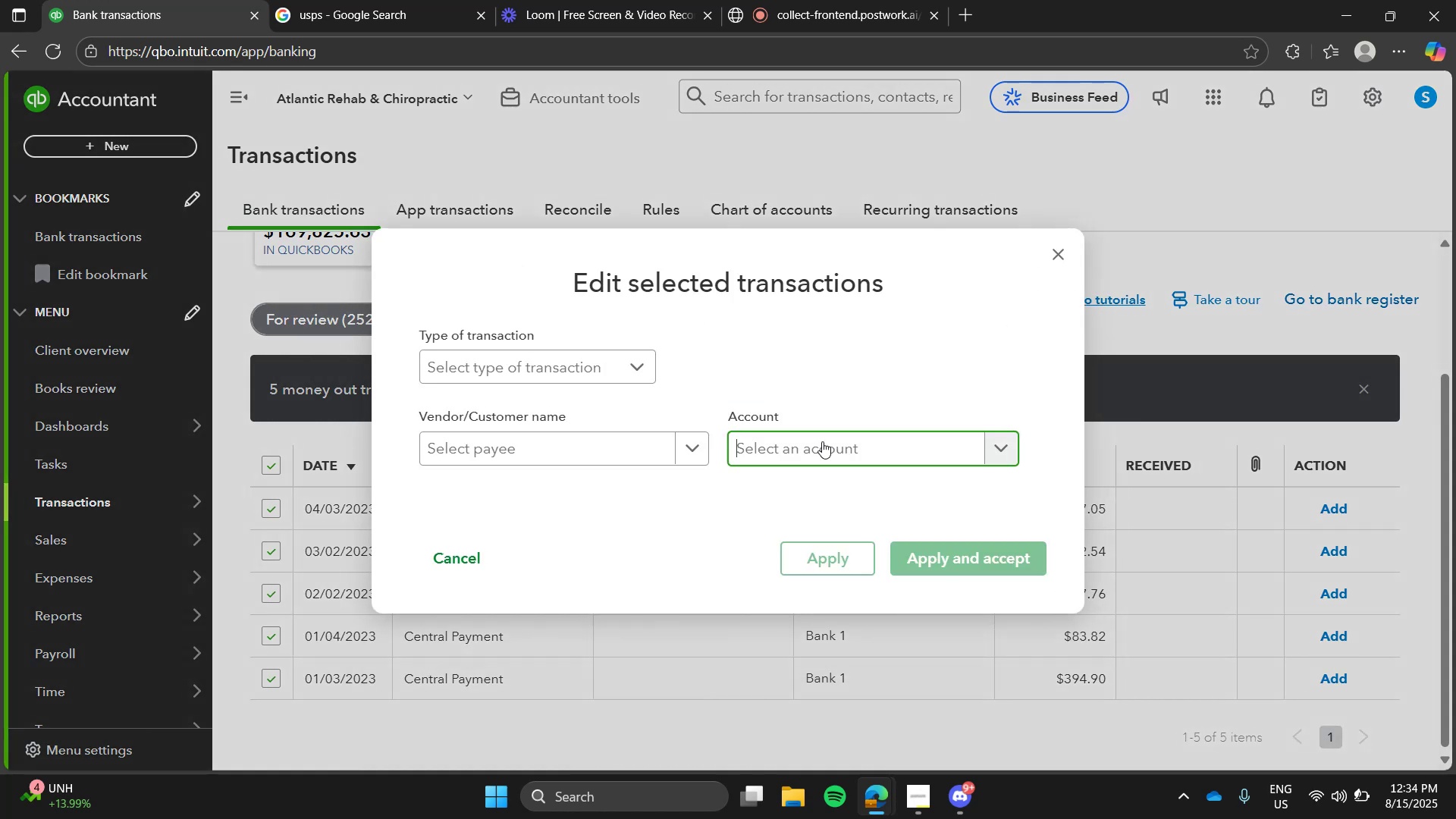 
type(cos)
 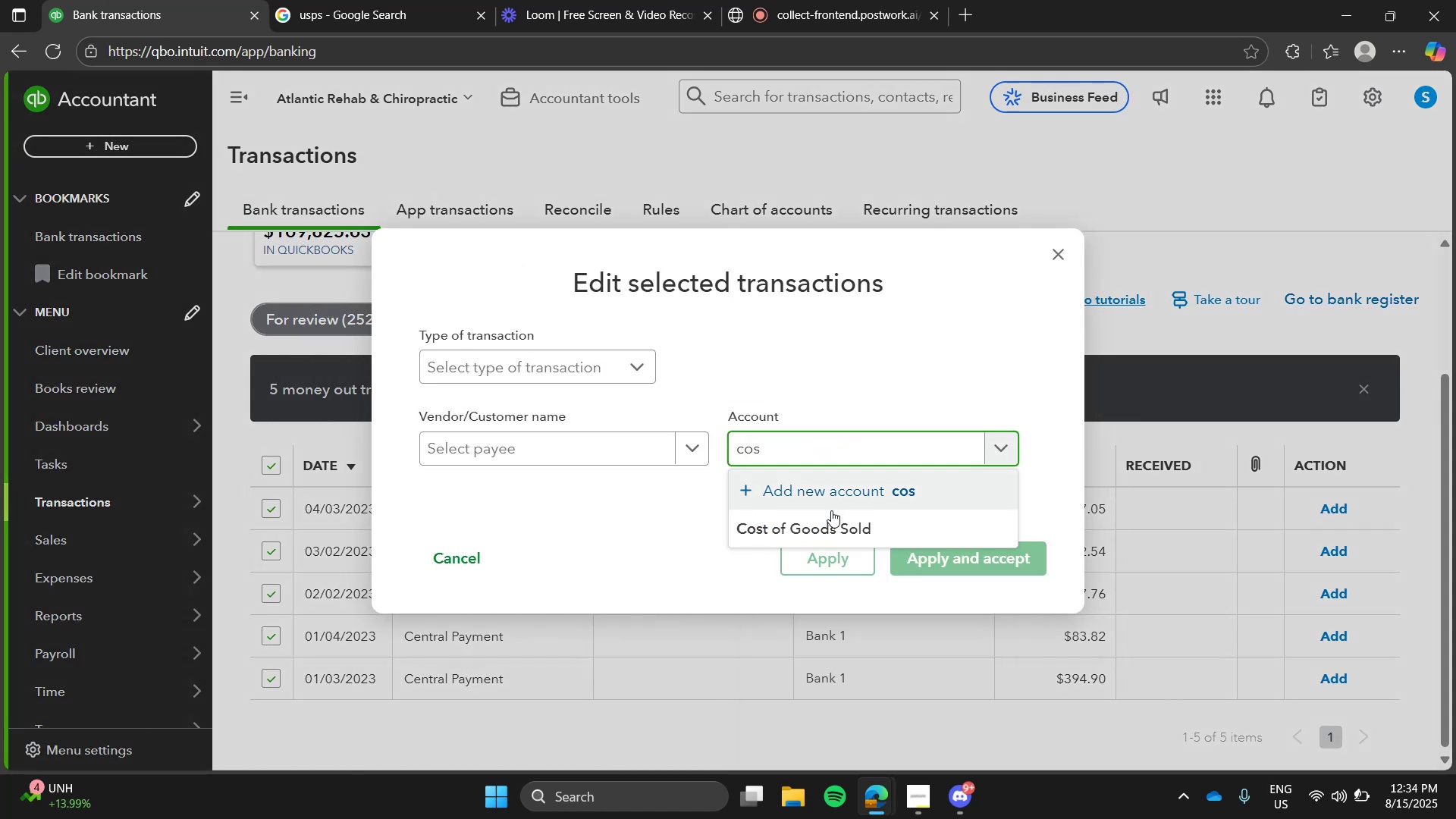 
left_click([830, 521])
 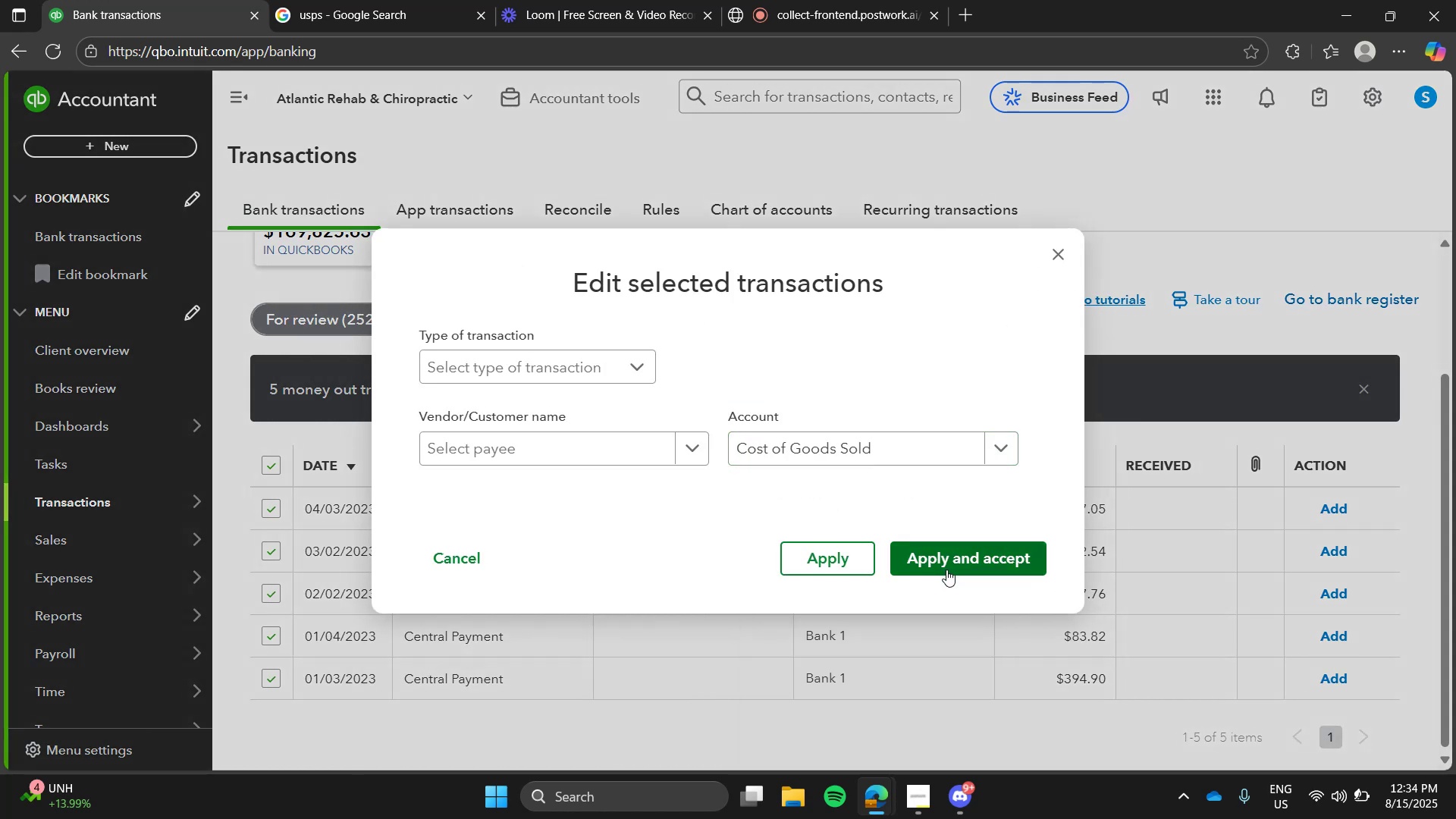 
left_click([946, 570])
 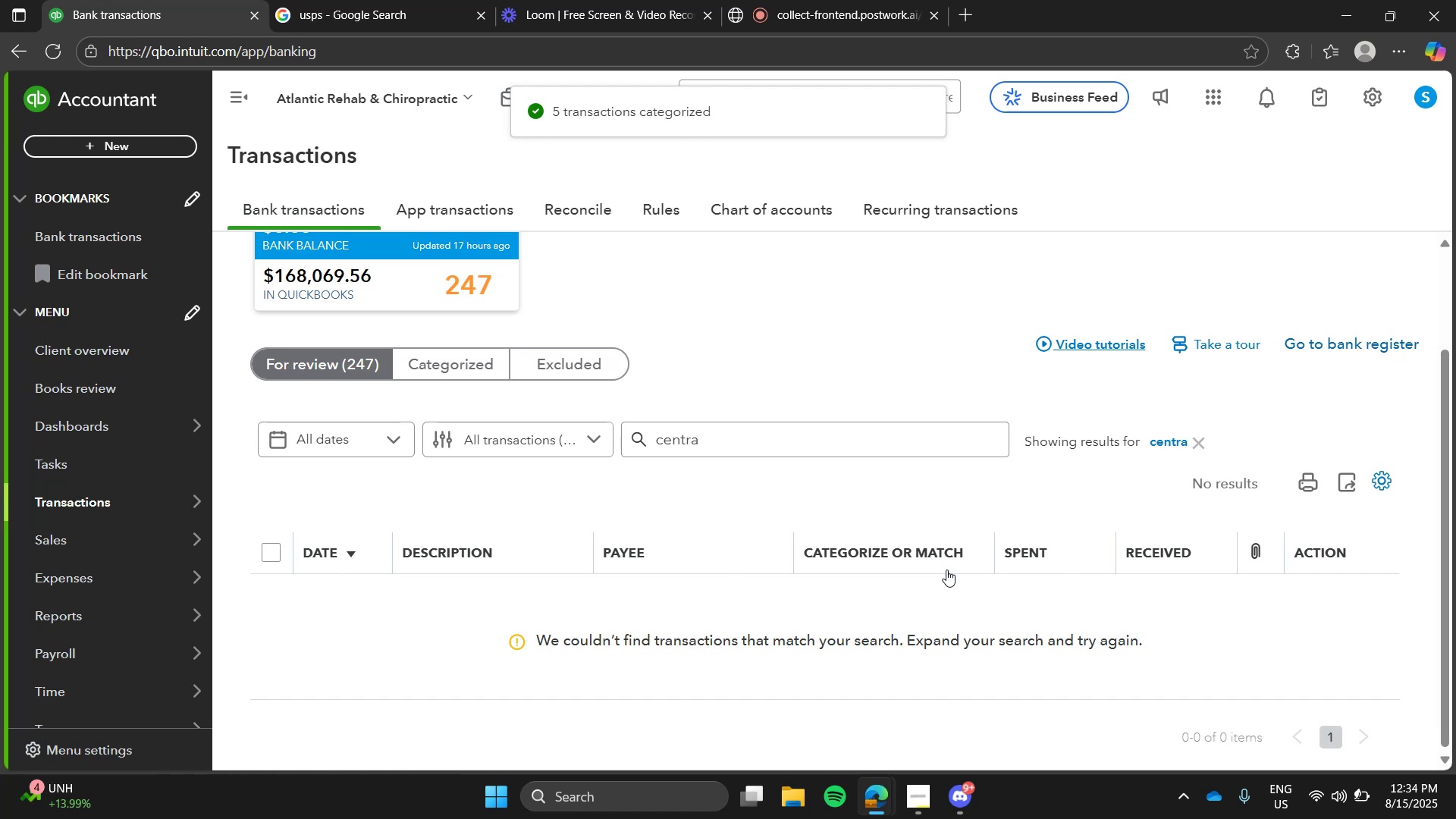 
wait(9.15)
 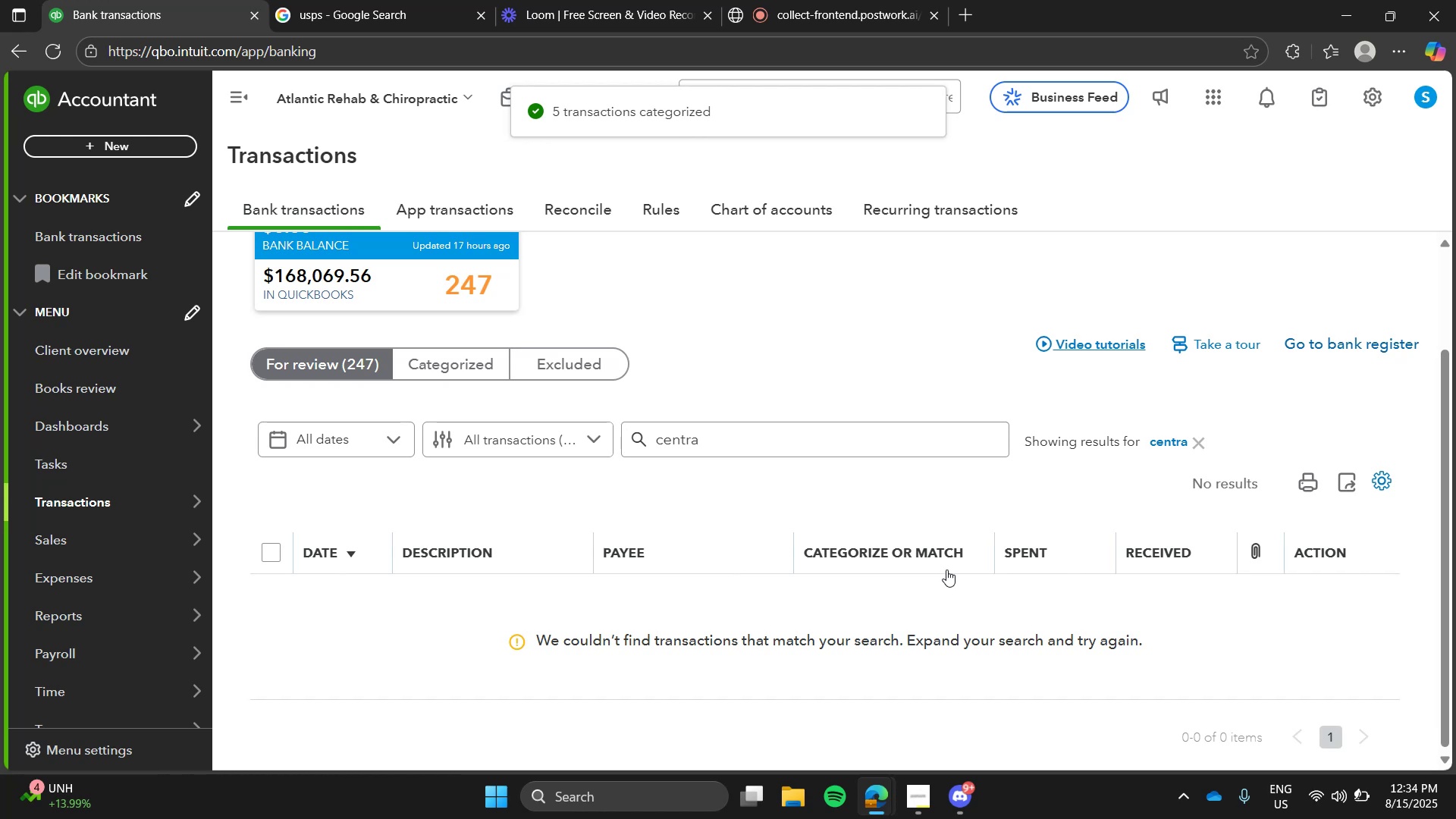 
left_click([1201, 435])
 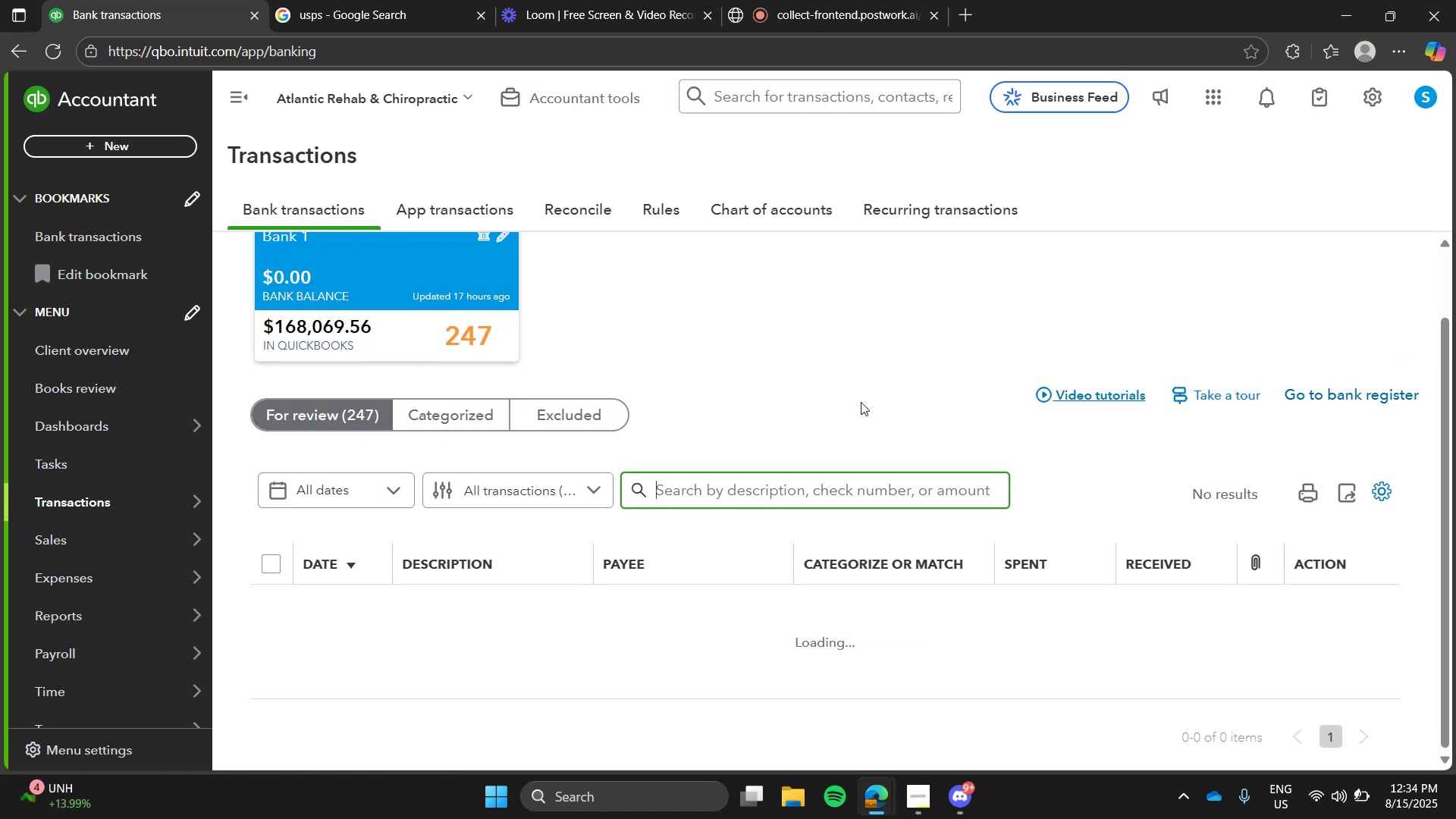 
left_click([861, 402])
 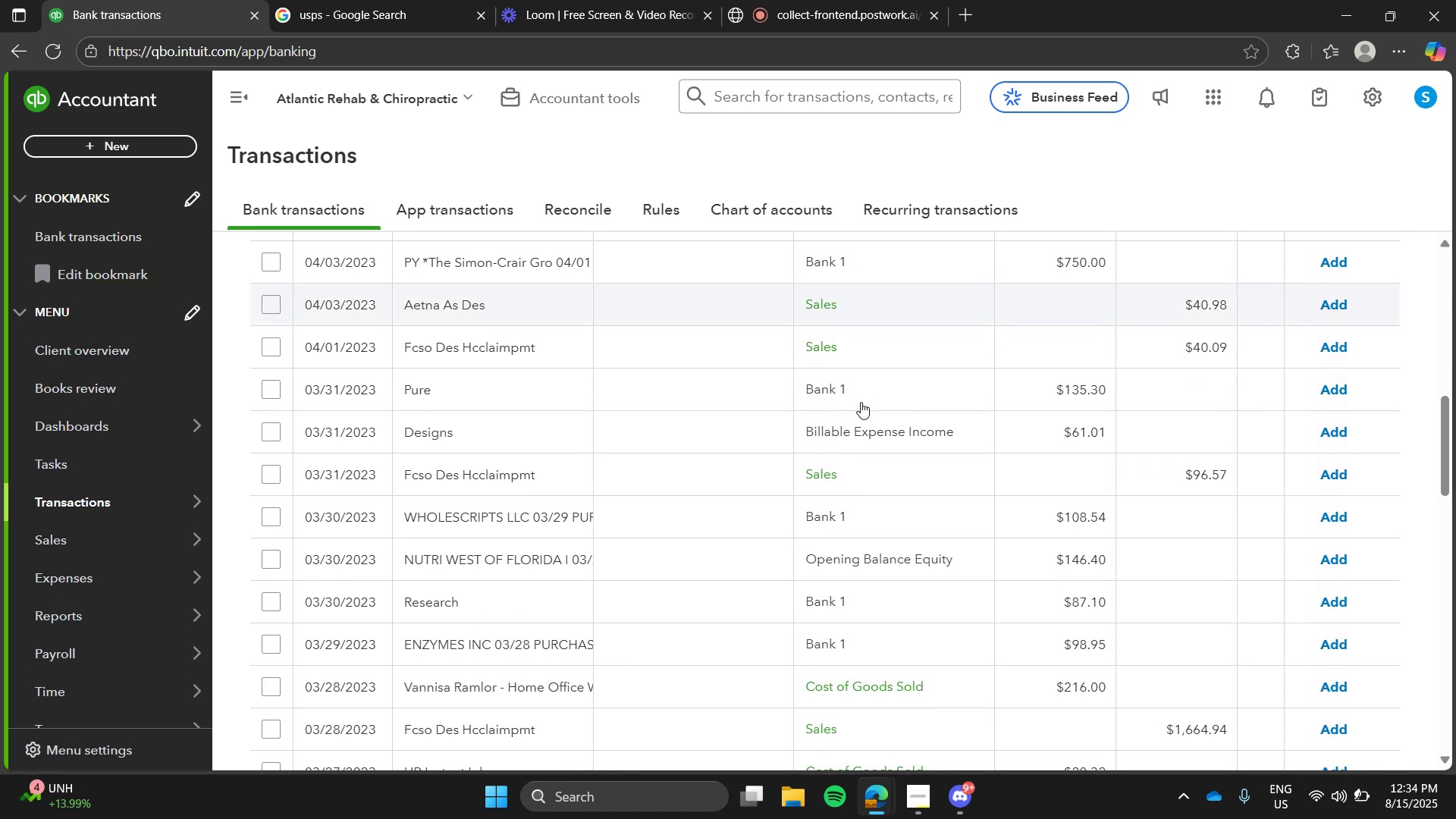 
wait(12.09)
 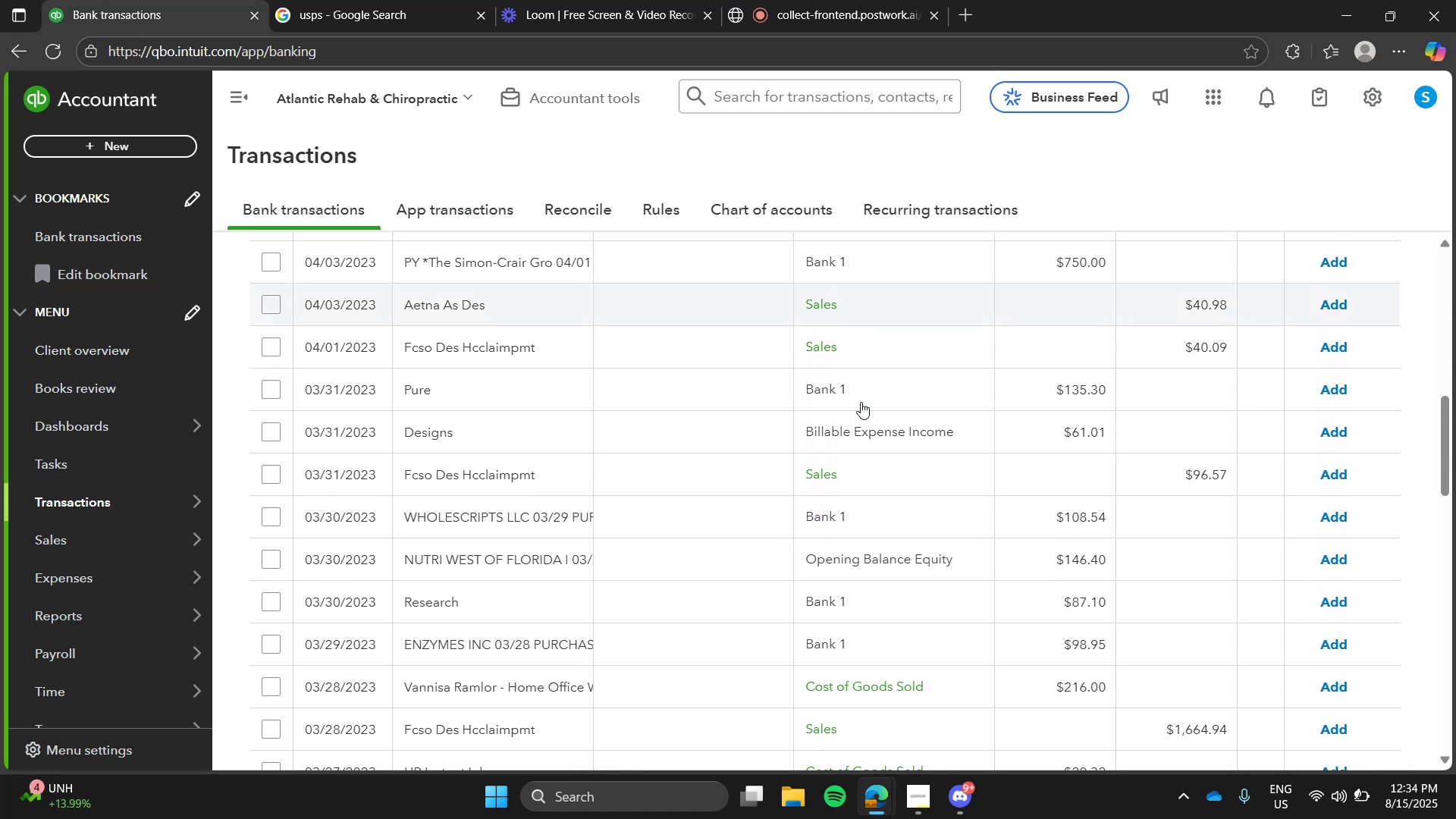 
left_click([551, 483])
 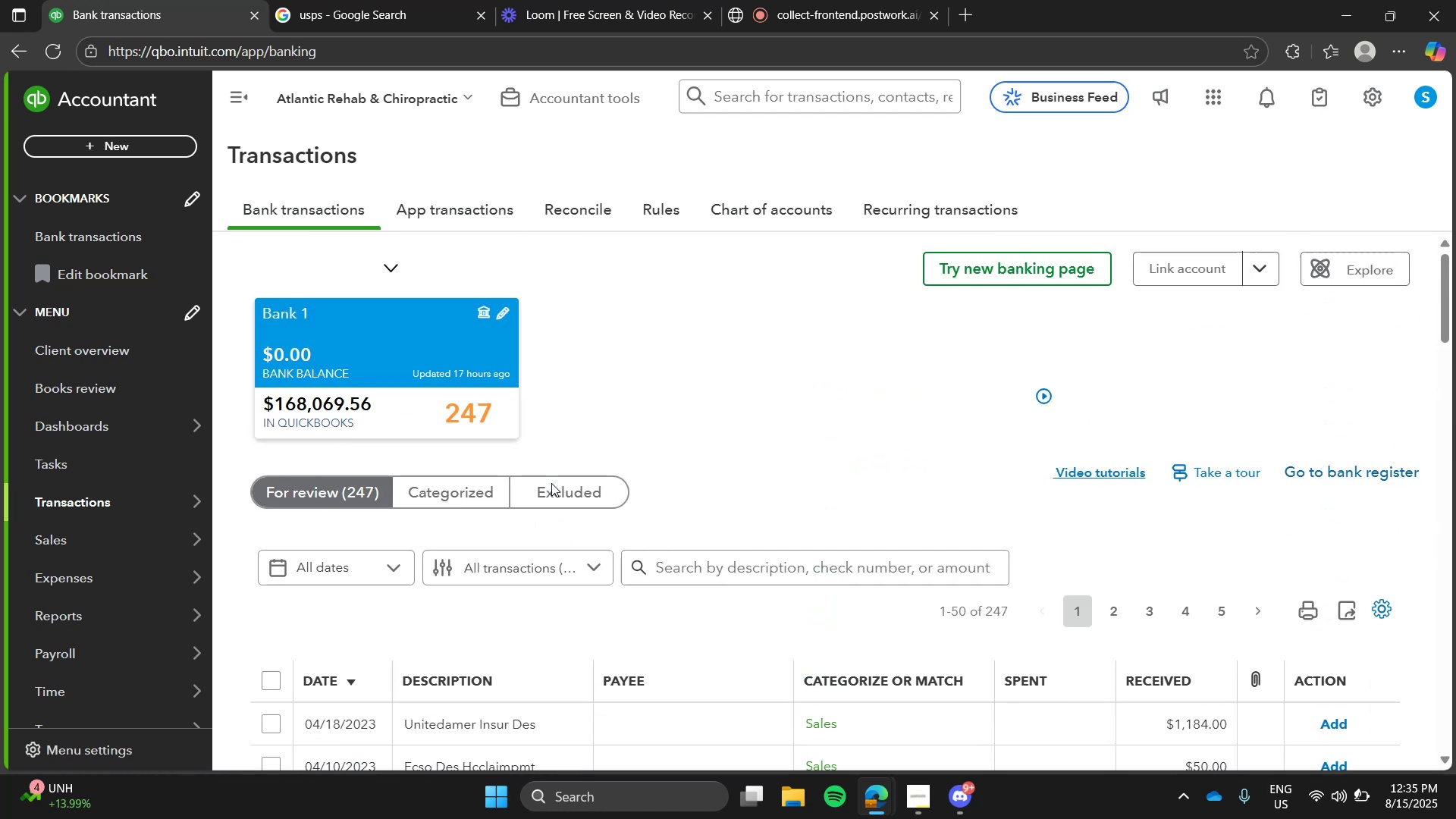 
left_click([777, 567])
 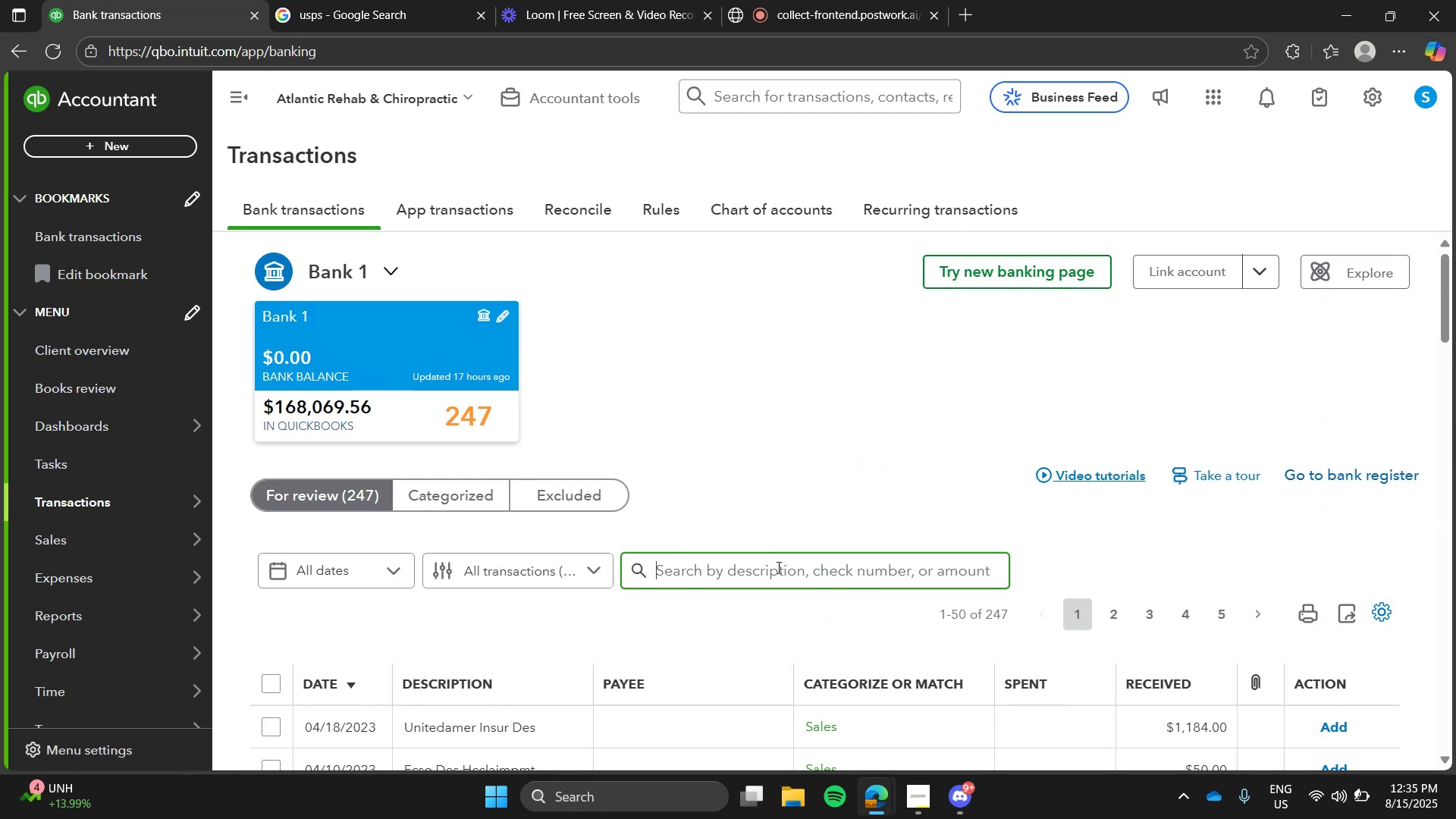 
type(hp)
 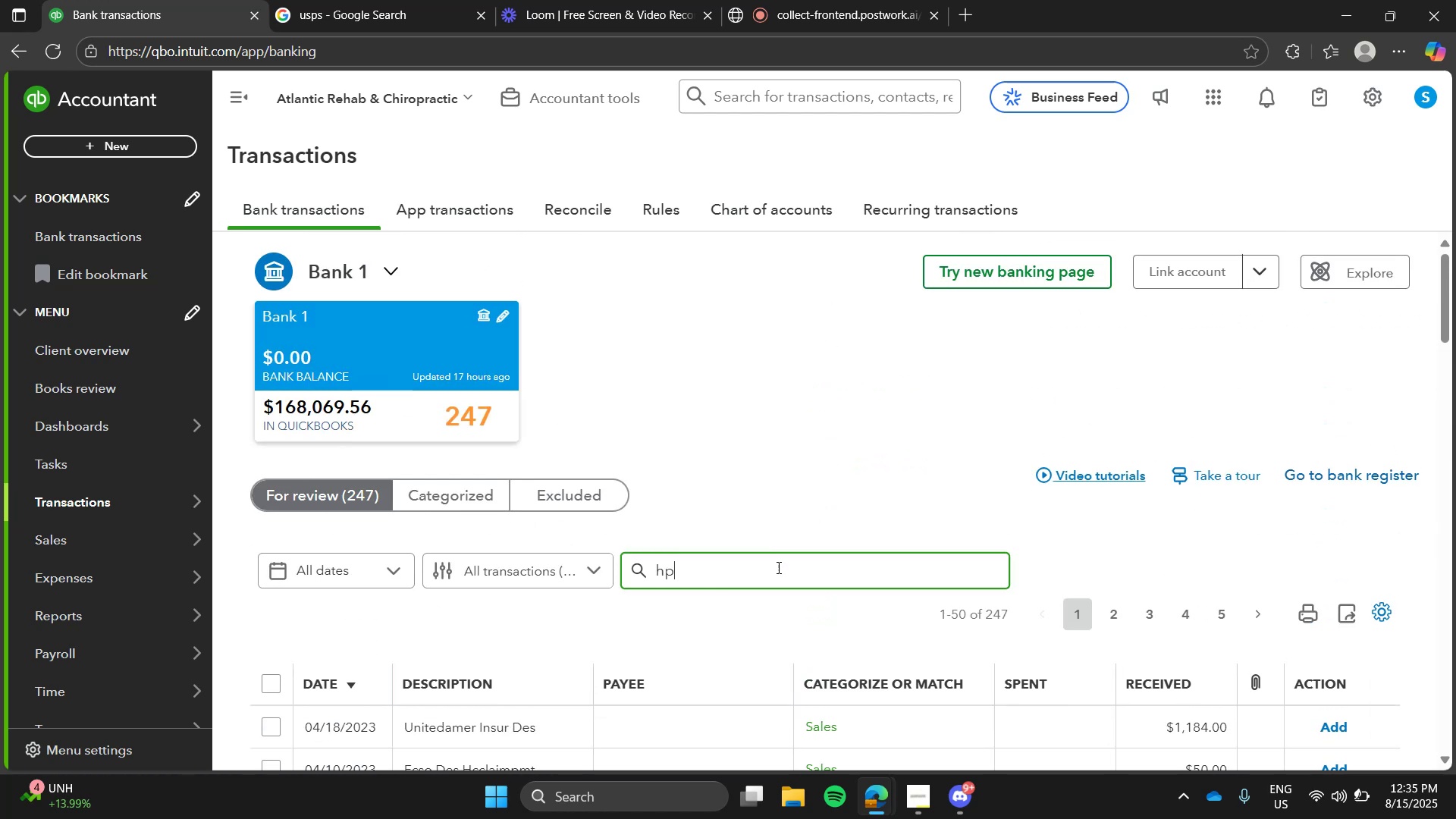 
key(Enter)
 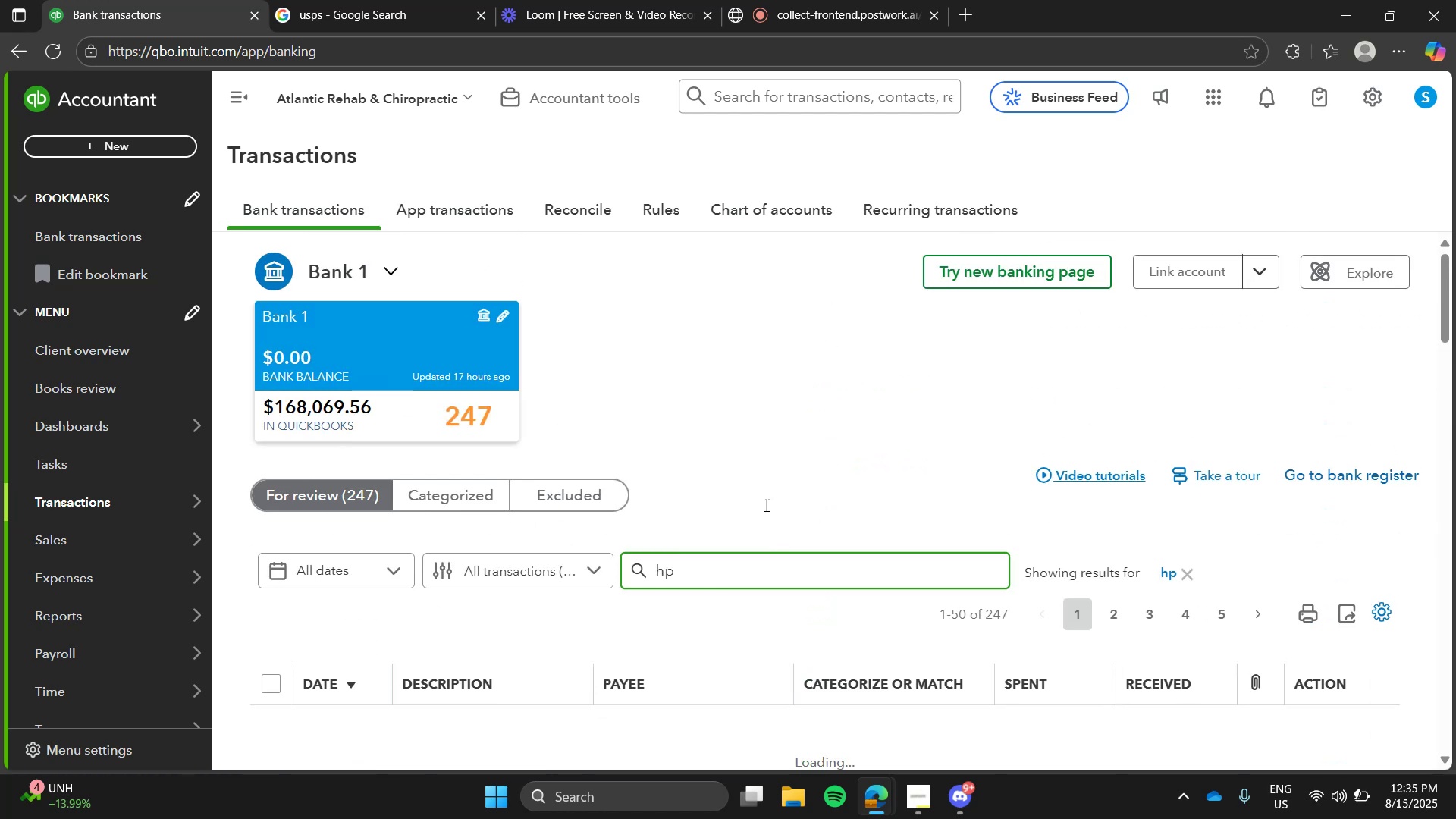 
left_click([766, 466])
 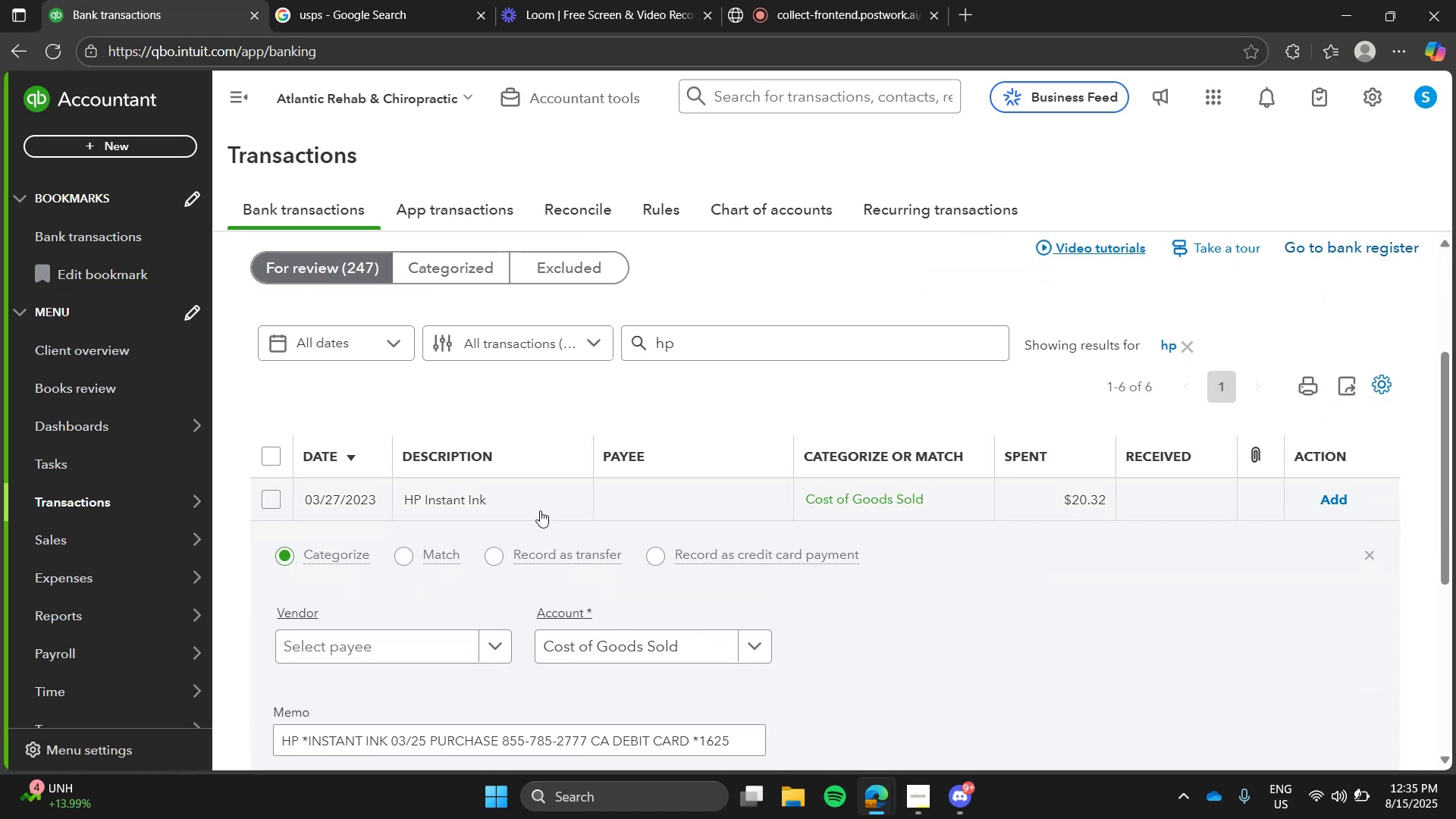 
left_click([540, 510])
 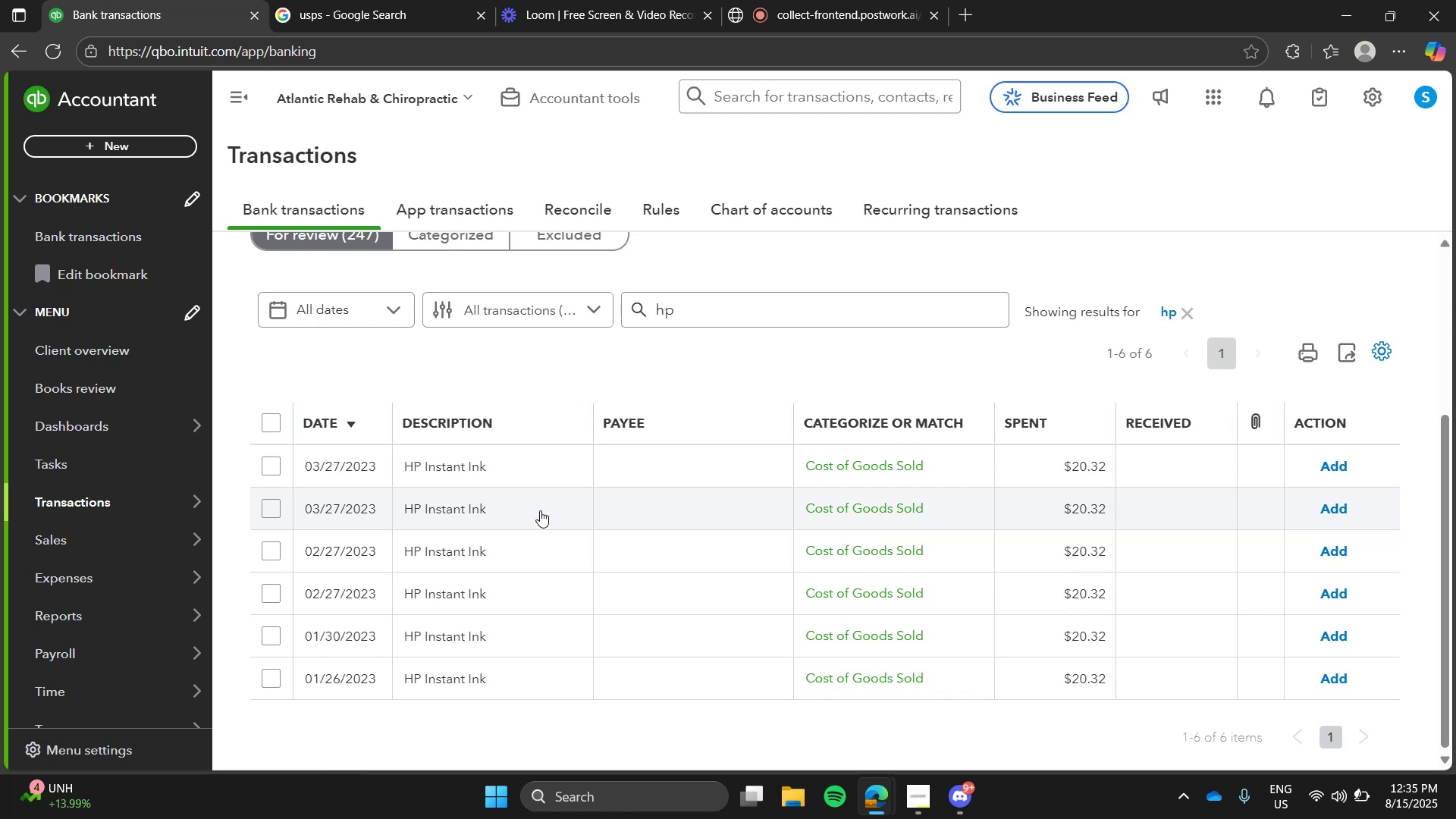 
left_click([272, 417])
 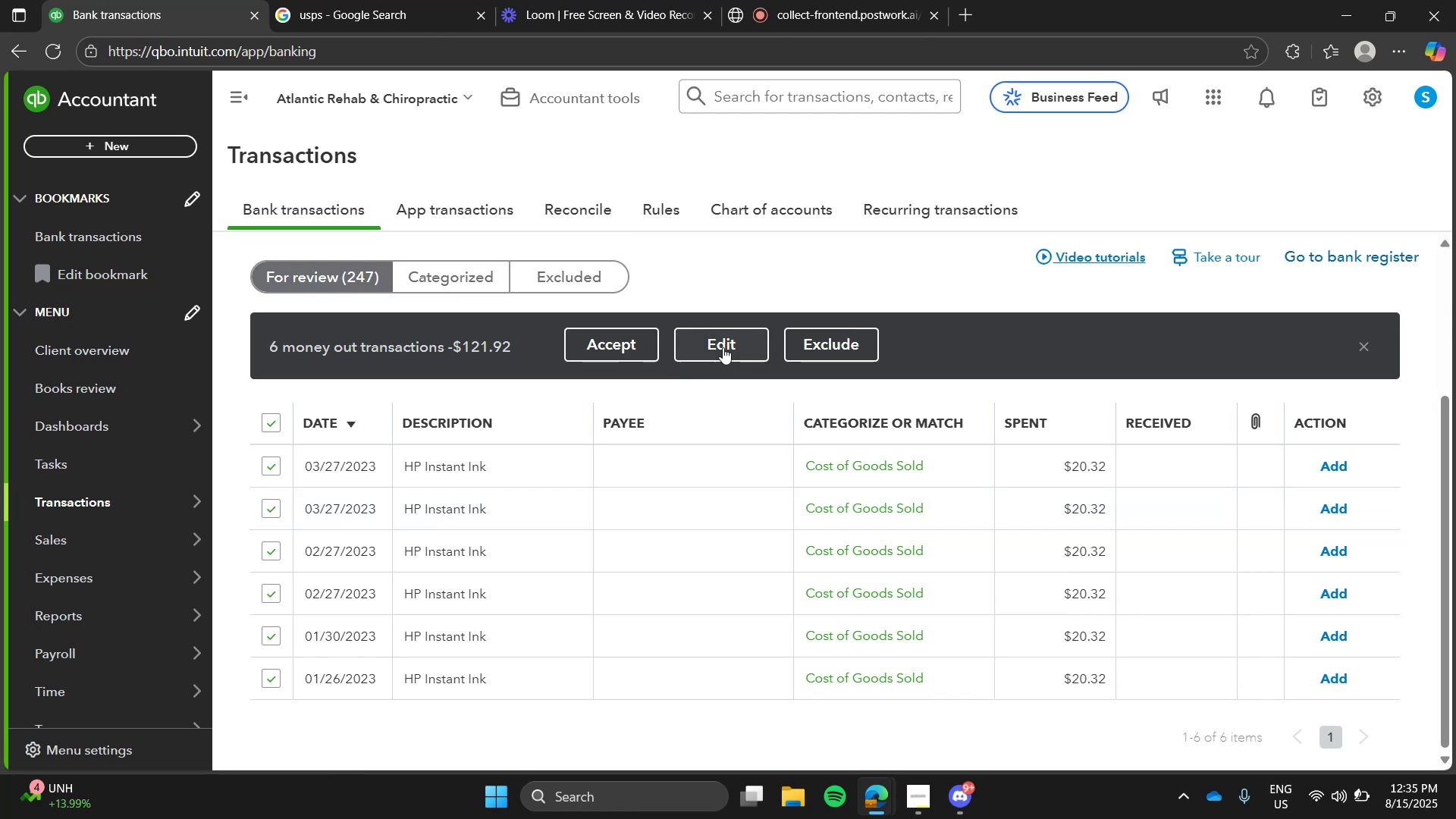 
left_click([723, 347])
 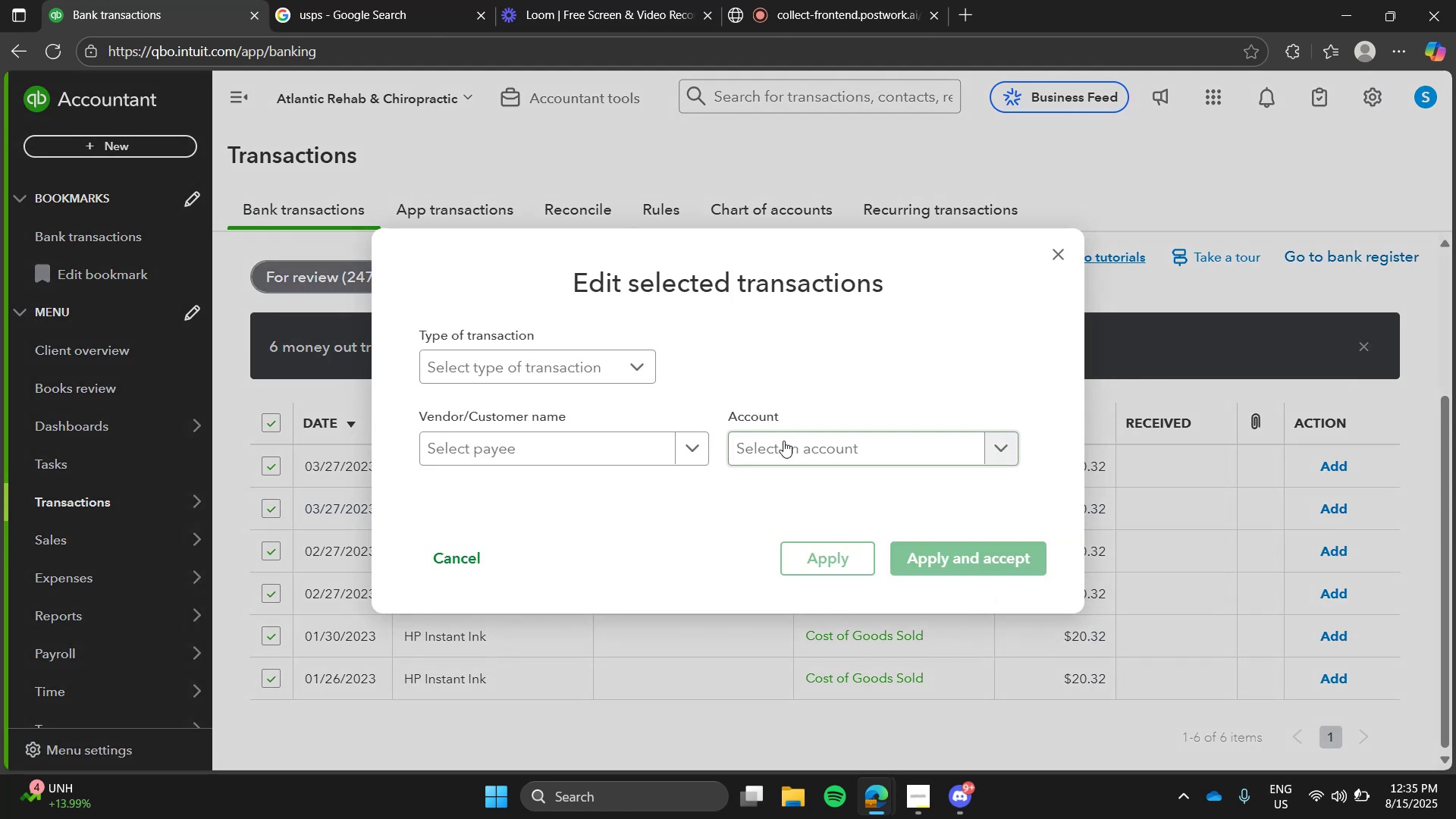 
left_click([783, 441])
 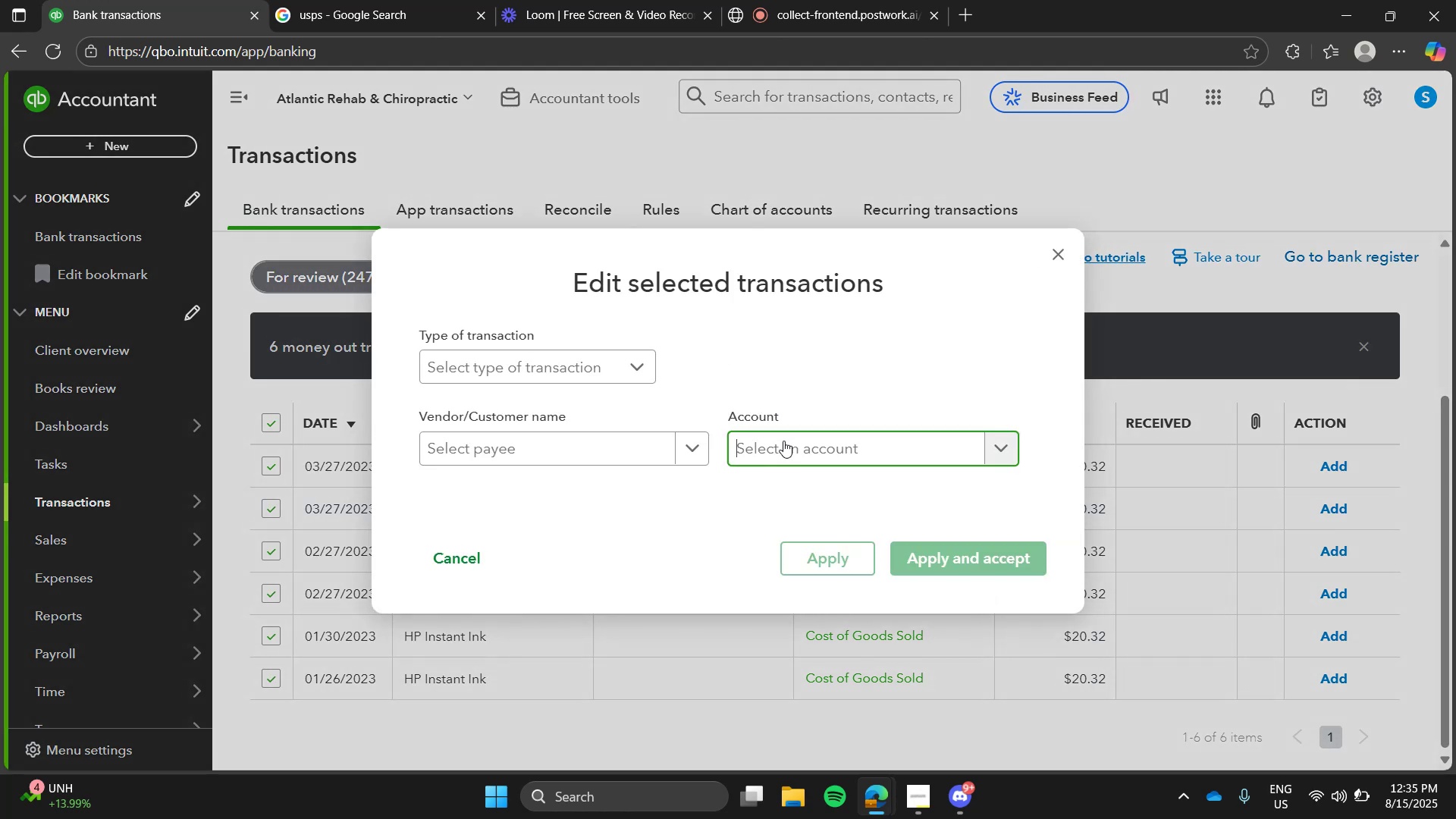 
type(u)
key(Backspace)
type(subs)
 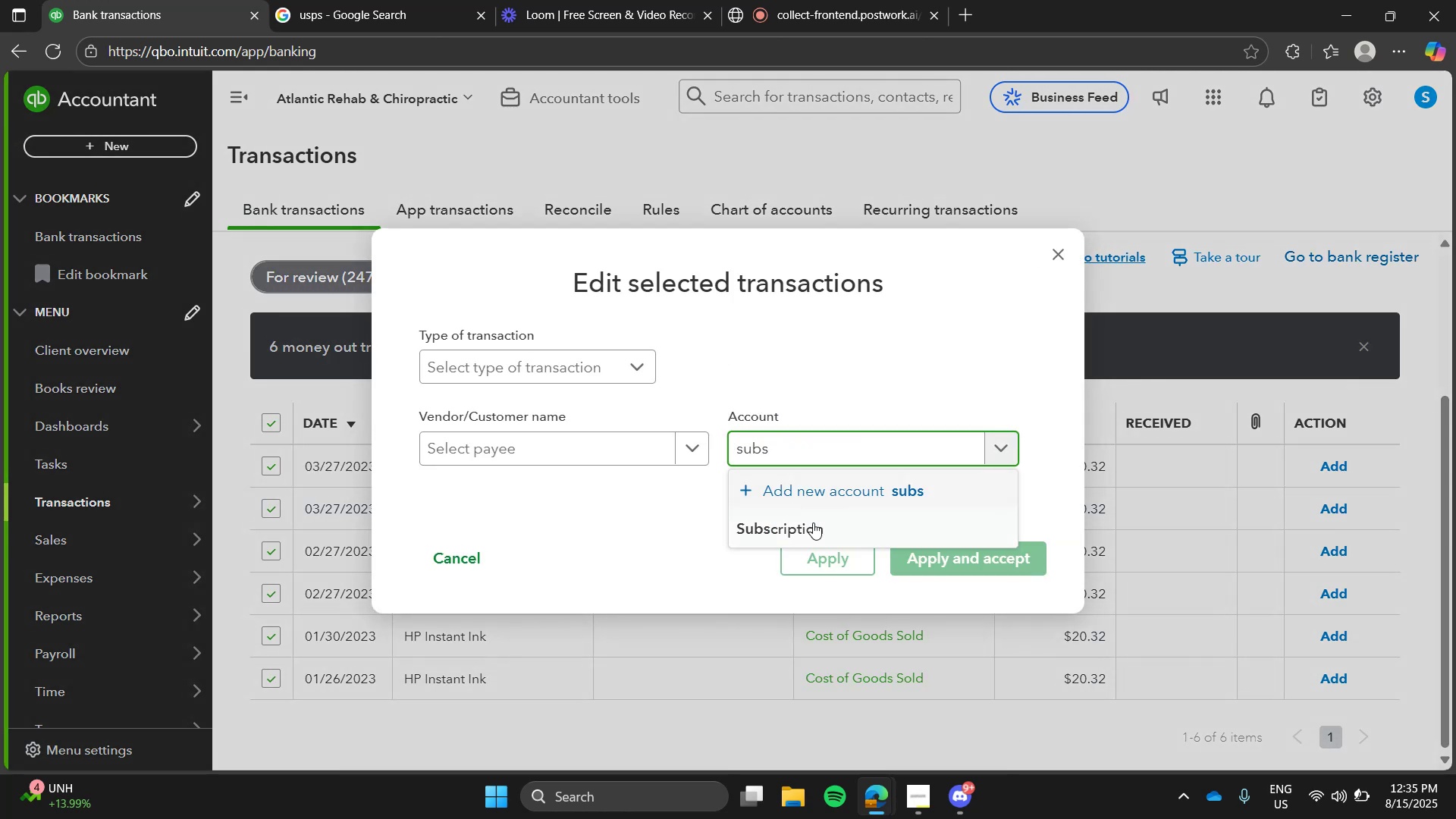 
left_click([813, 522])
 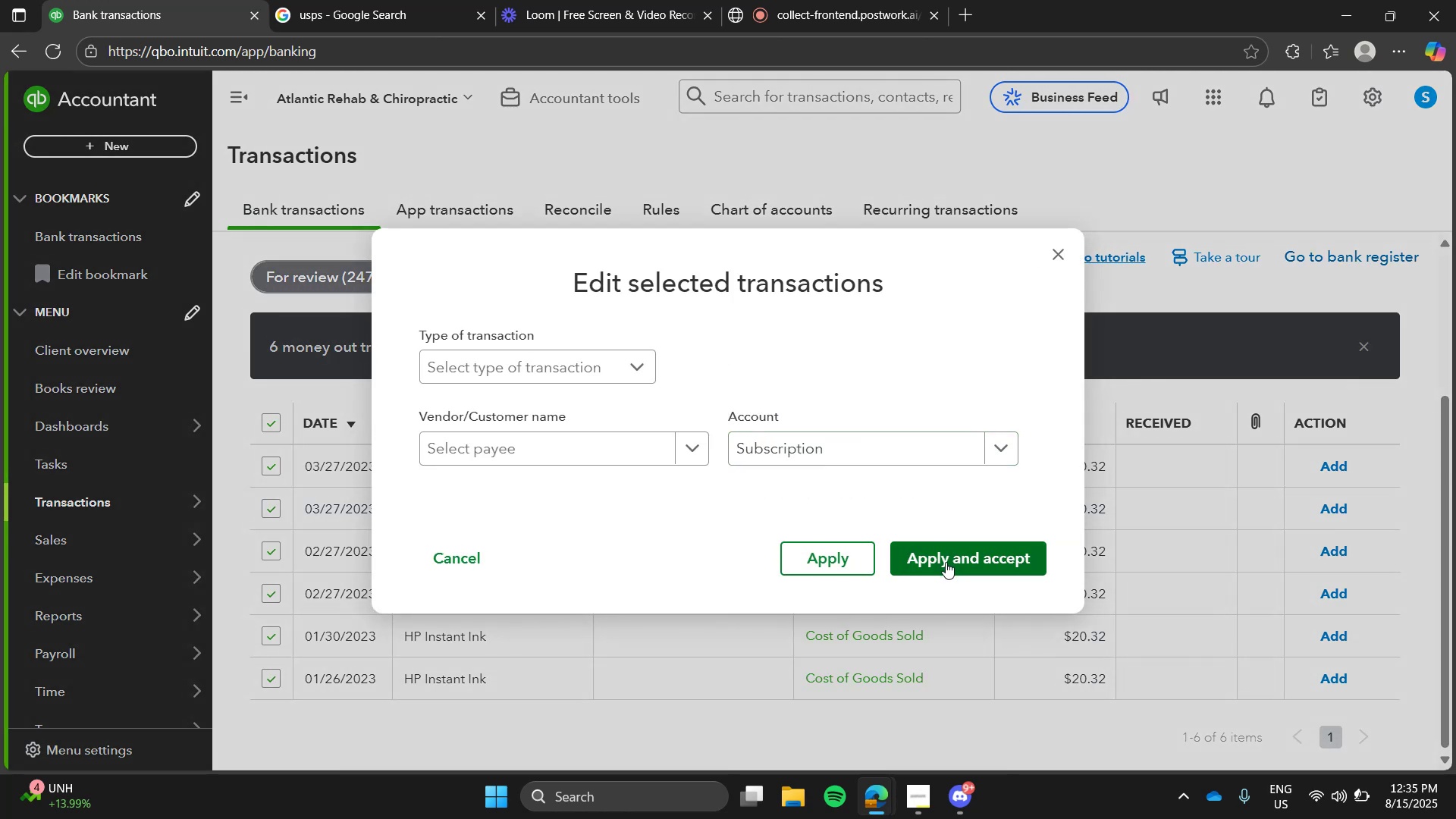 
left_click([946, 562])
 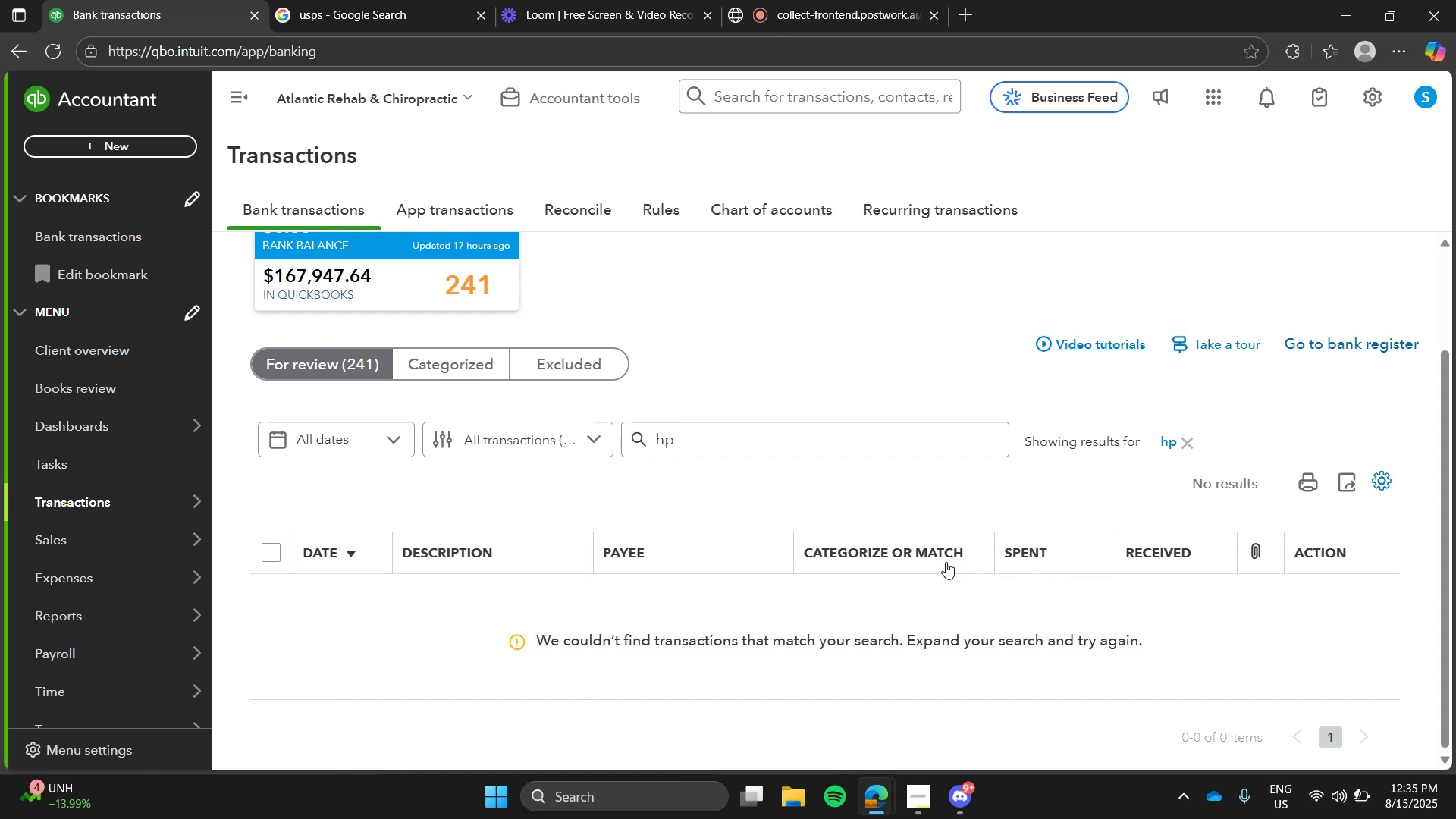 
wait(24.48)
 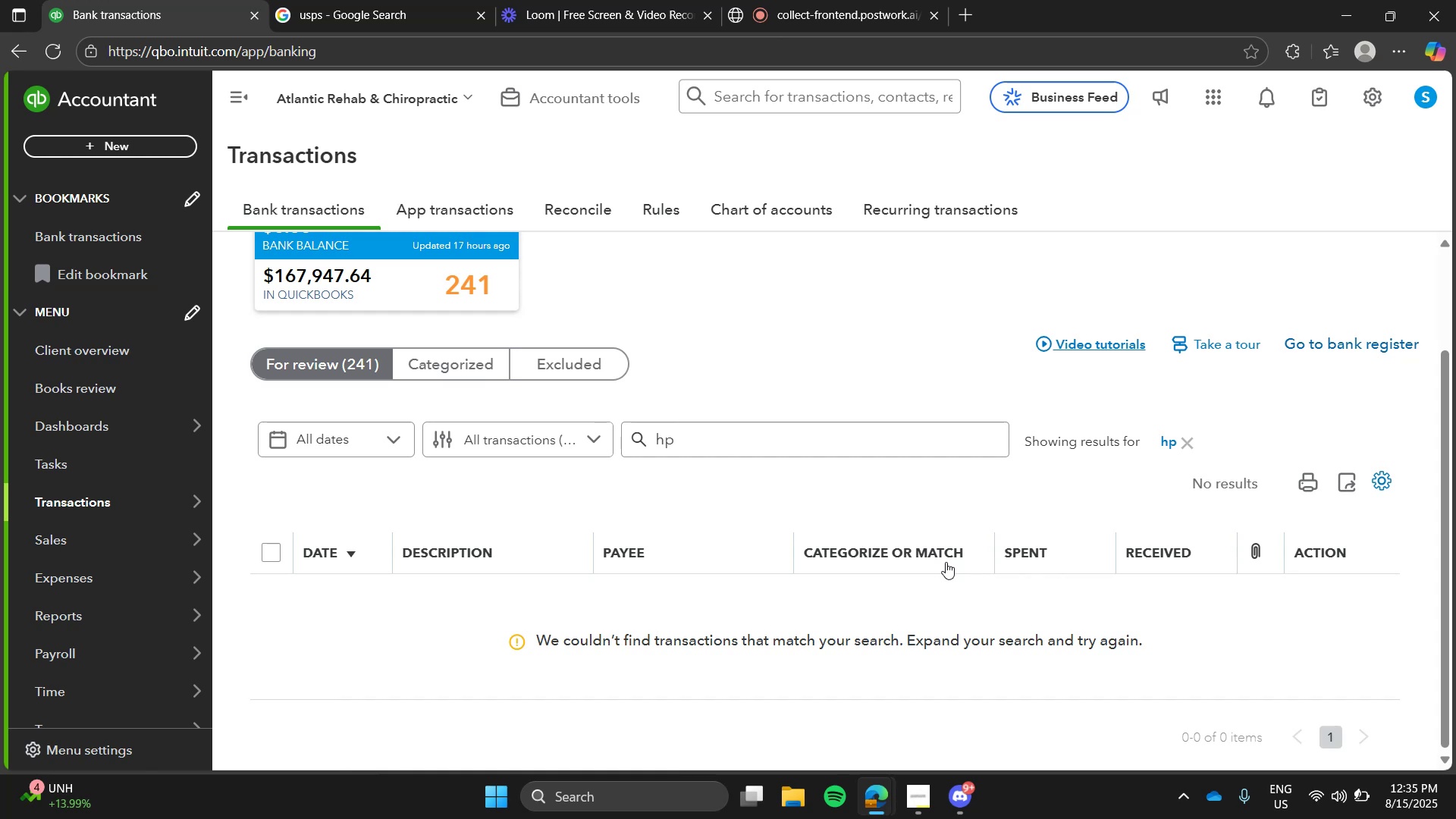 
left_click([1184, 438])
 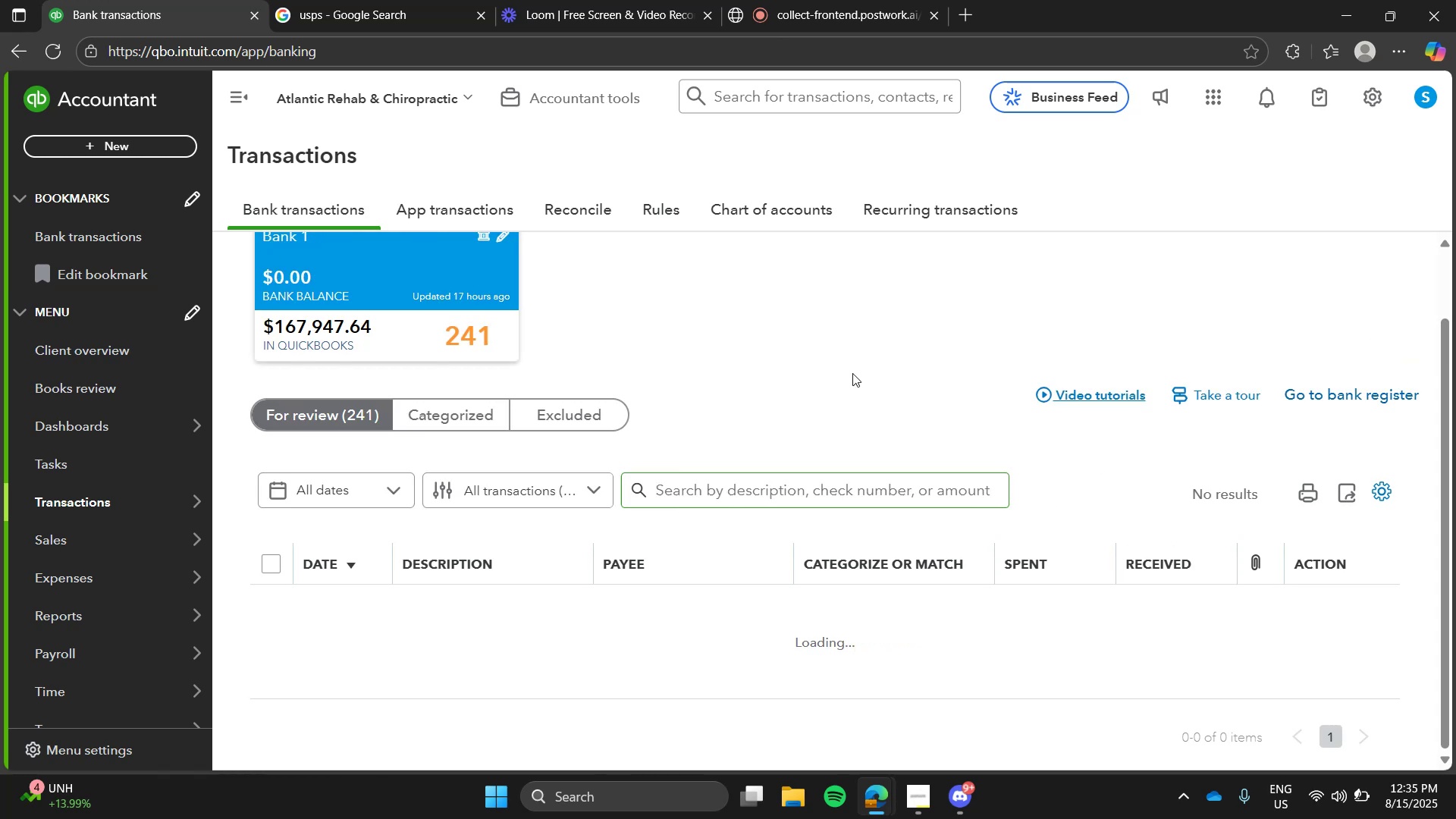 
left_click([852, 373])
 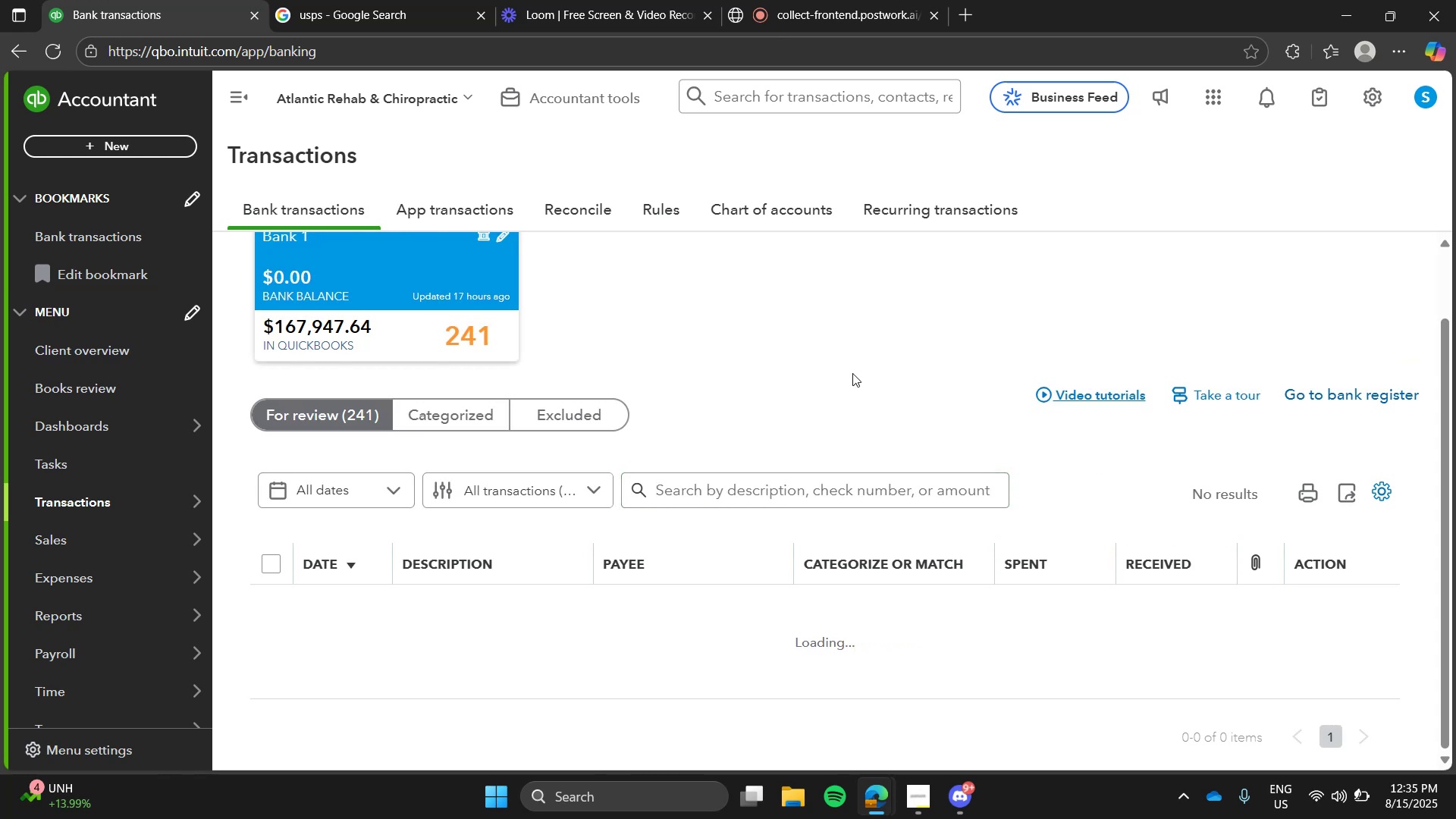 
key(Alt+Tab)
 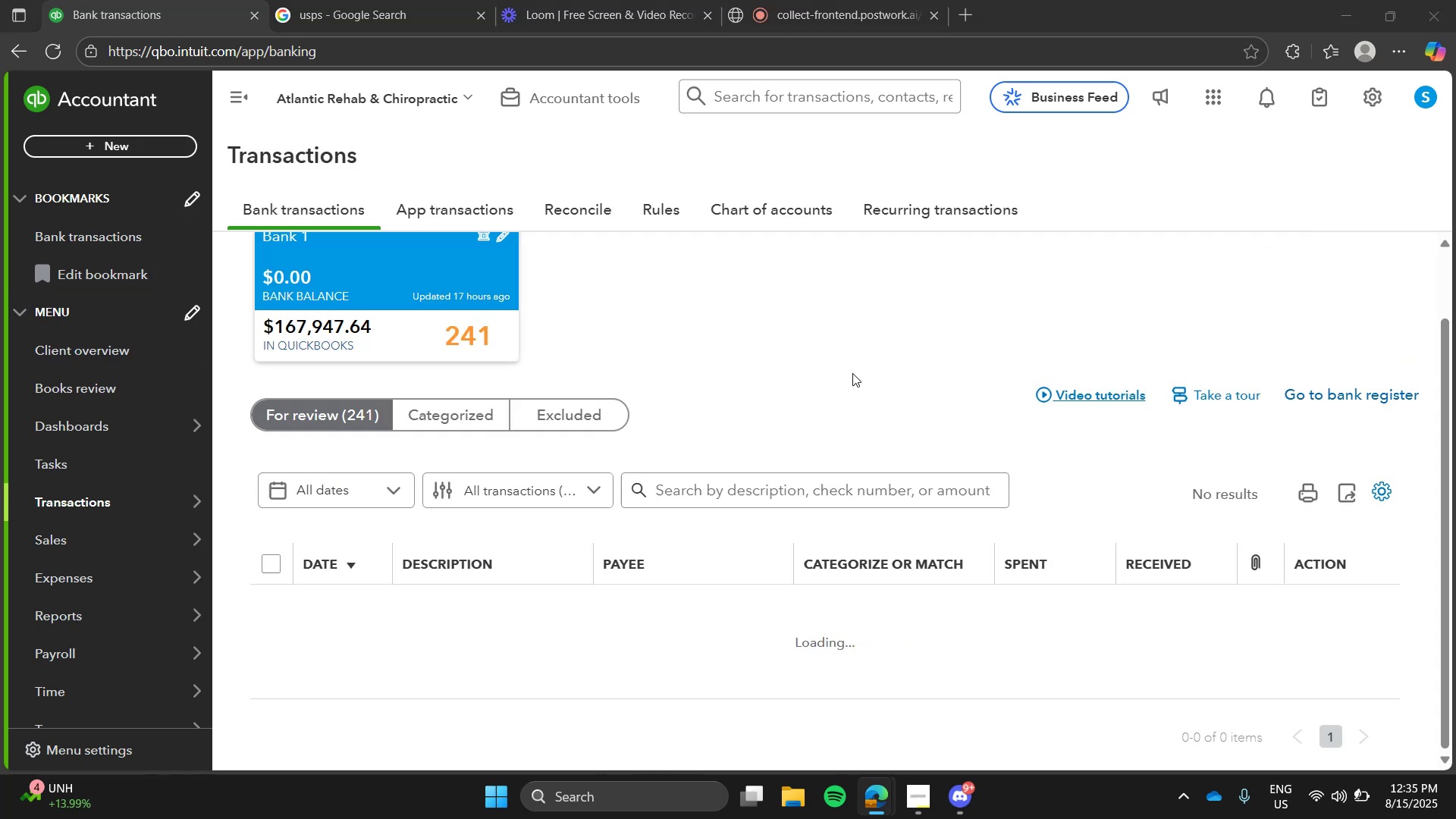 
key(Alt+AltLeft)
 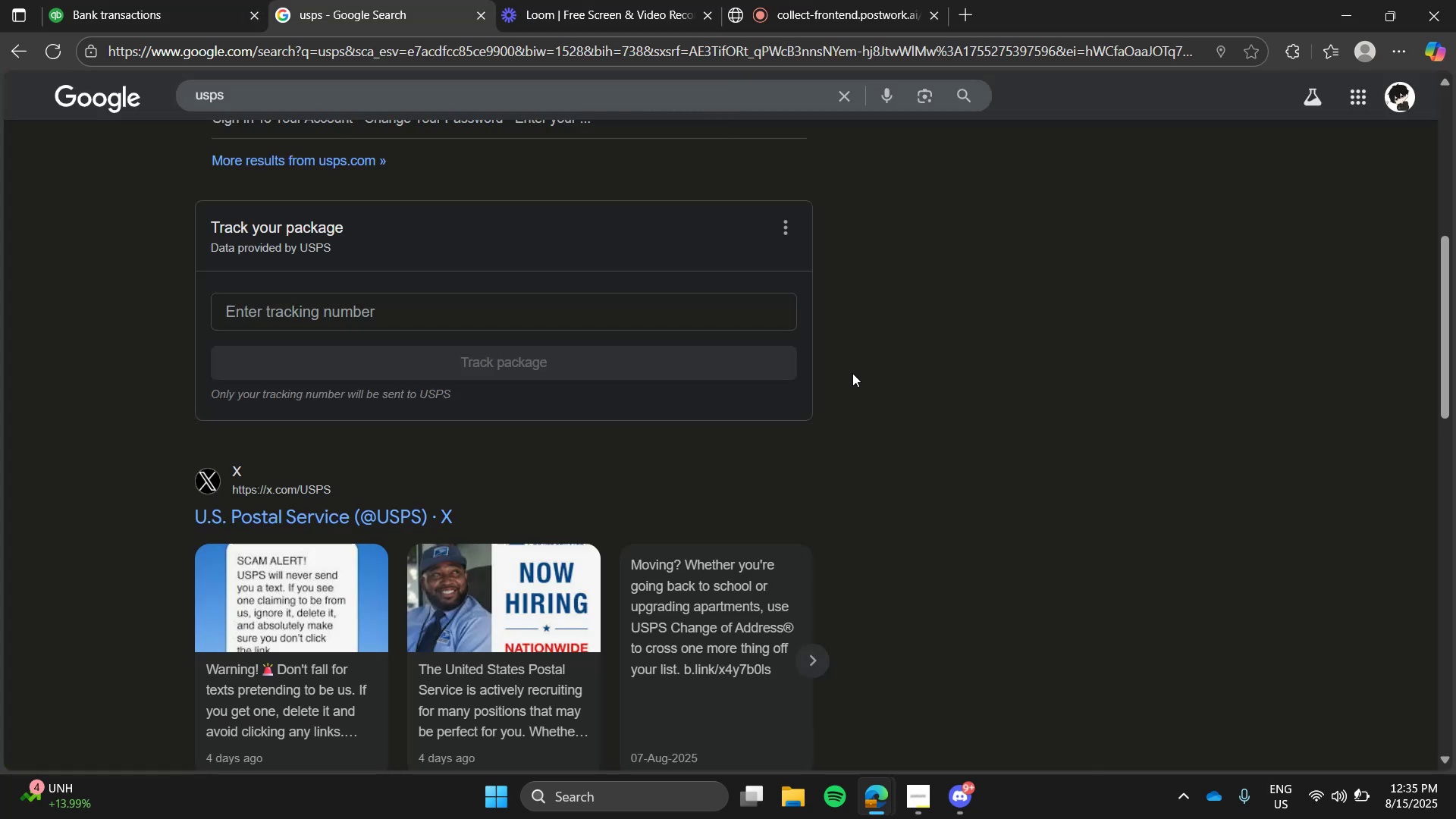 
key(Alt+Tab)
 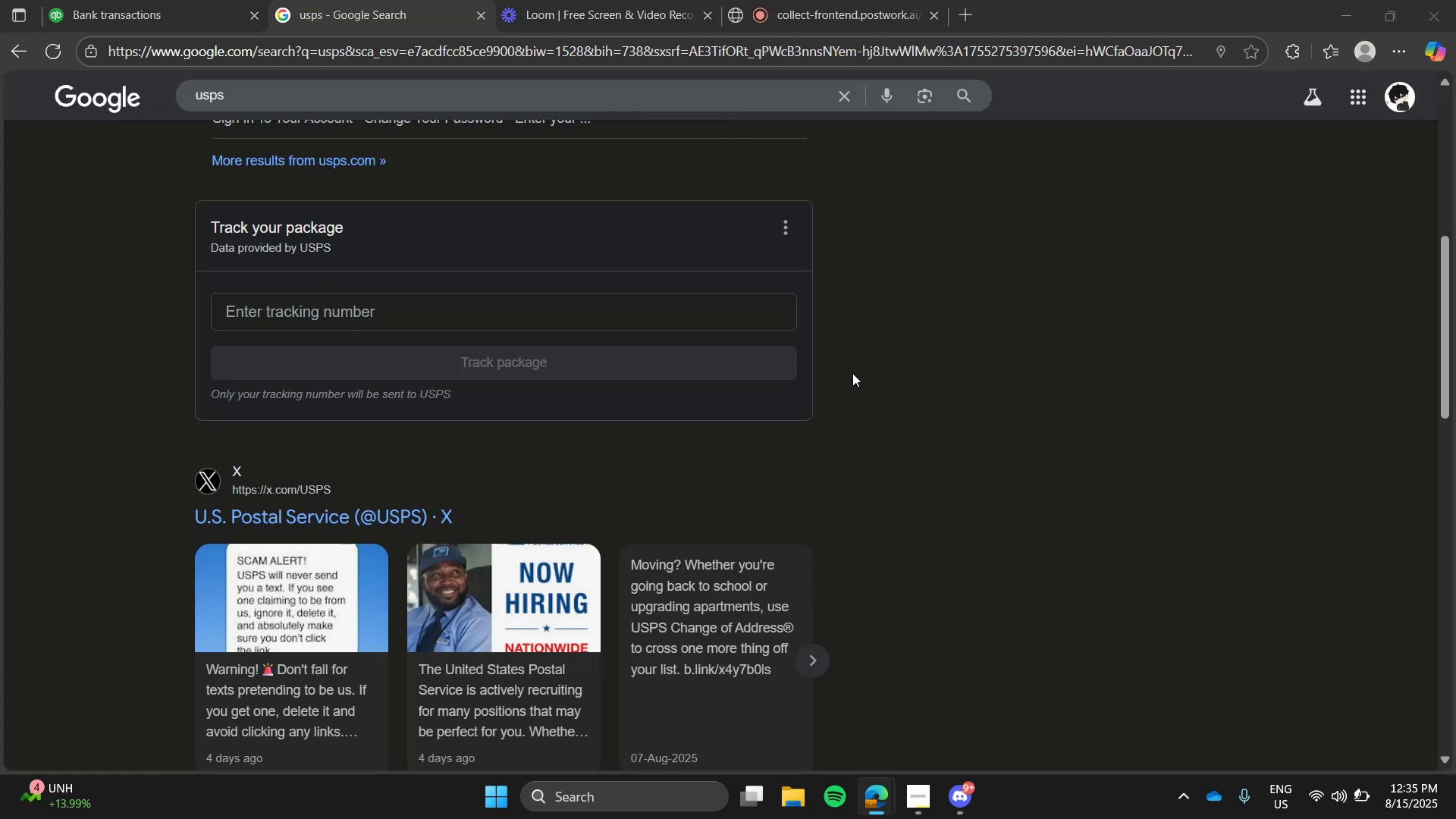 
key(Alt+Tab)
 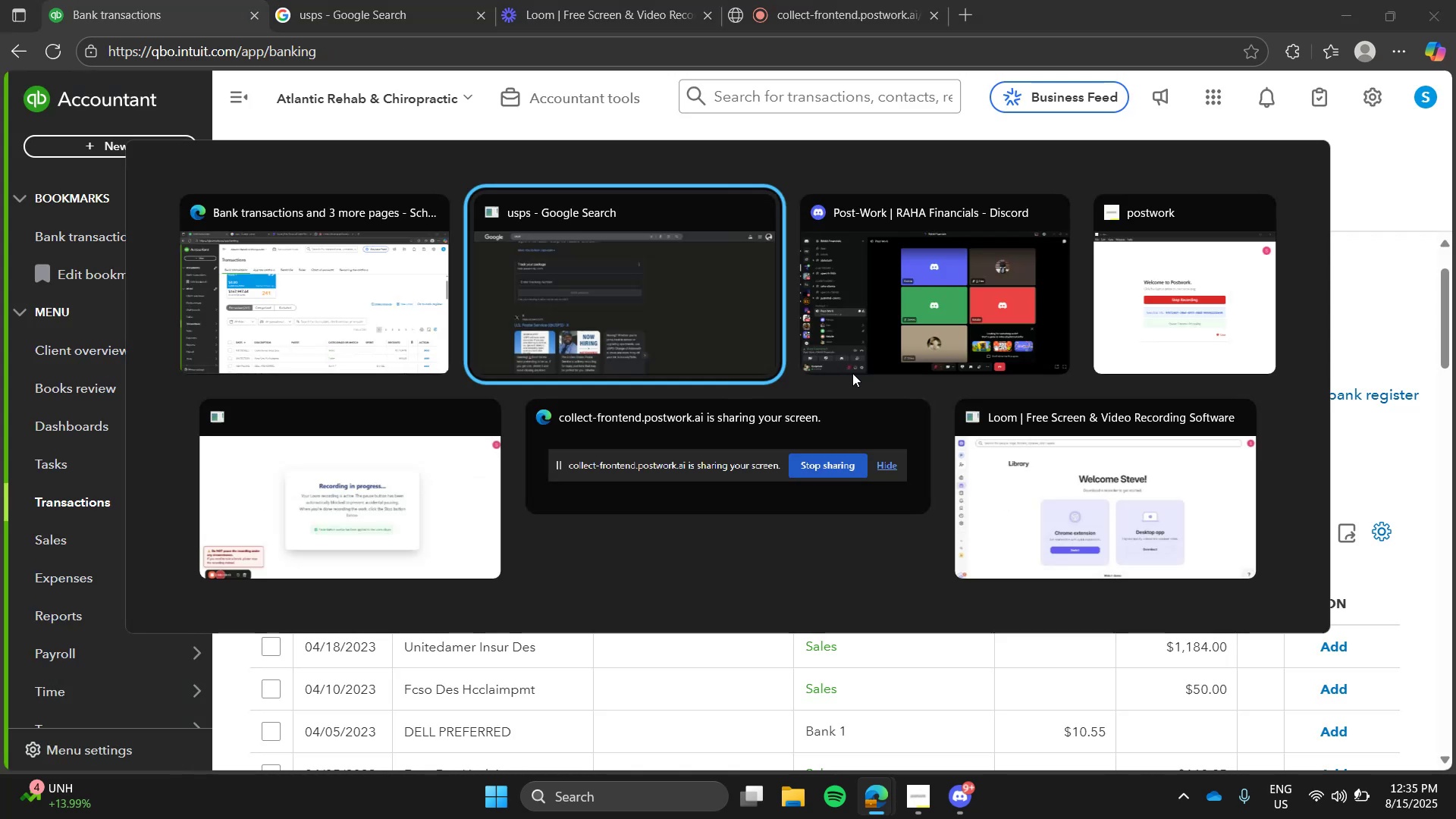 
key(Alt+Tab)
 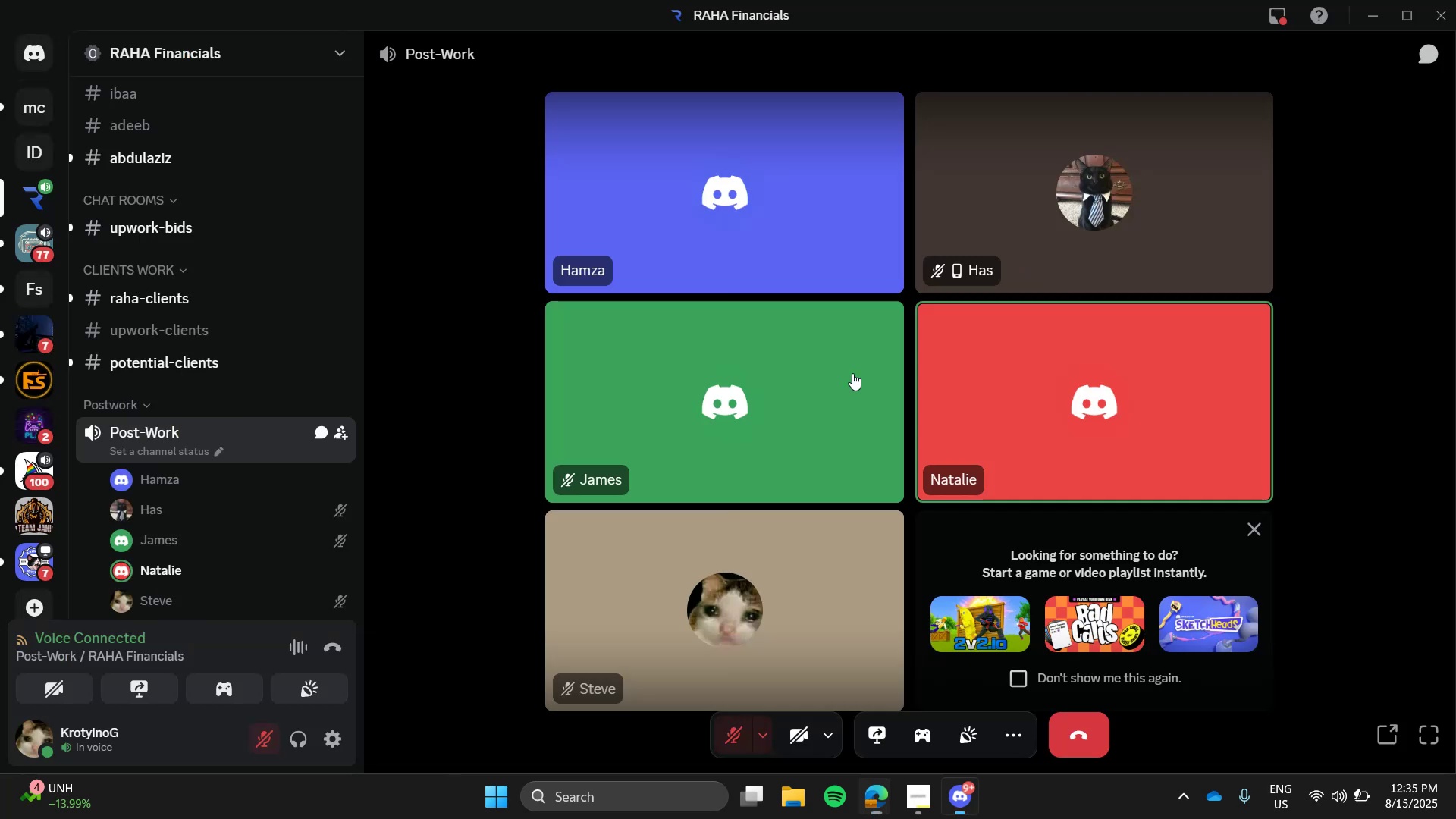 
key(Alt+Tab)
 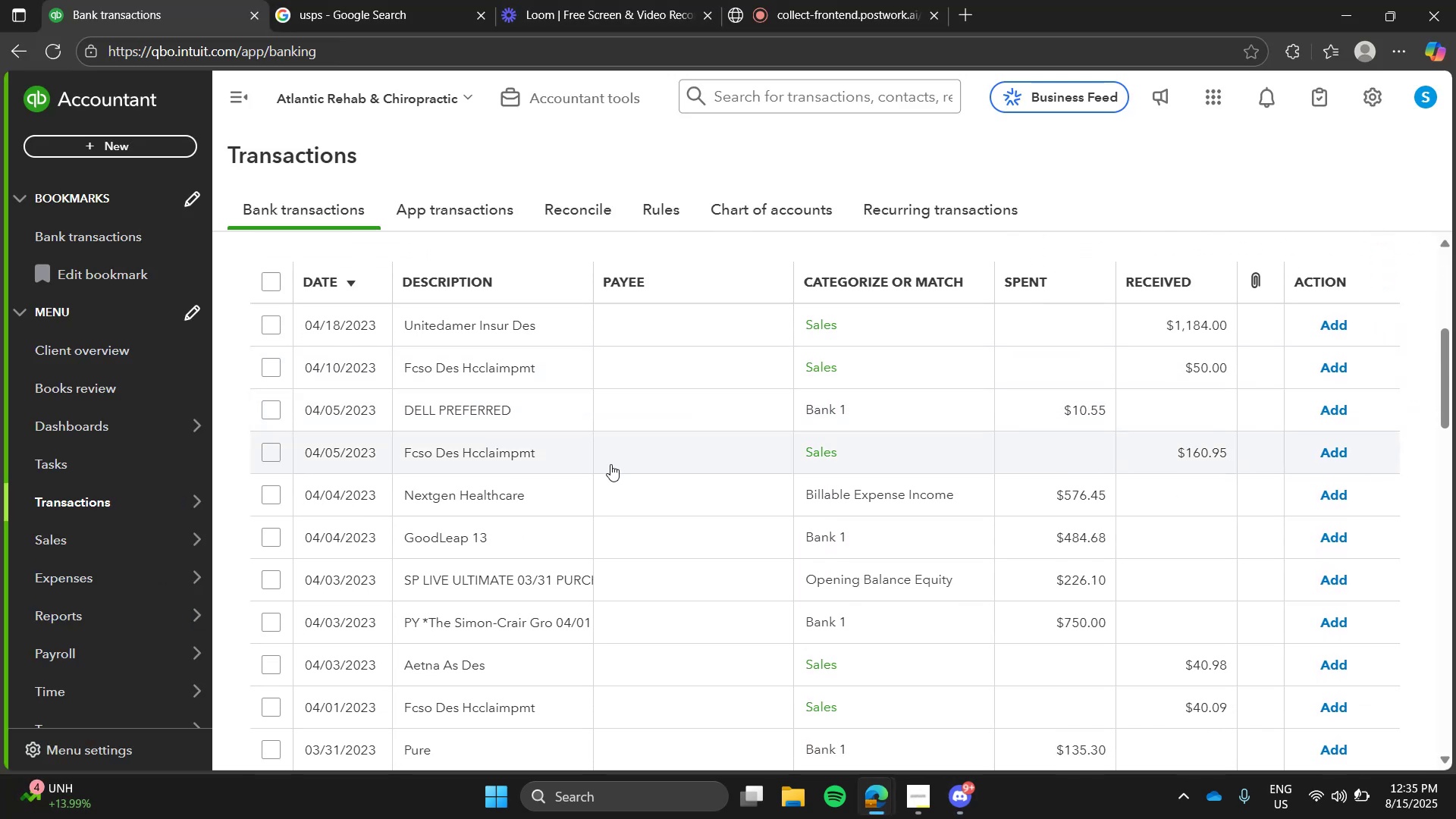 
wait(5.03)
 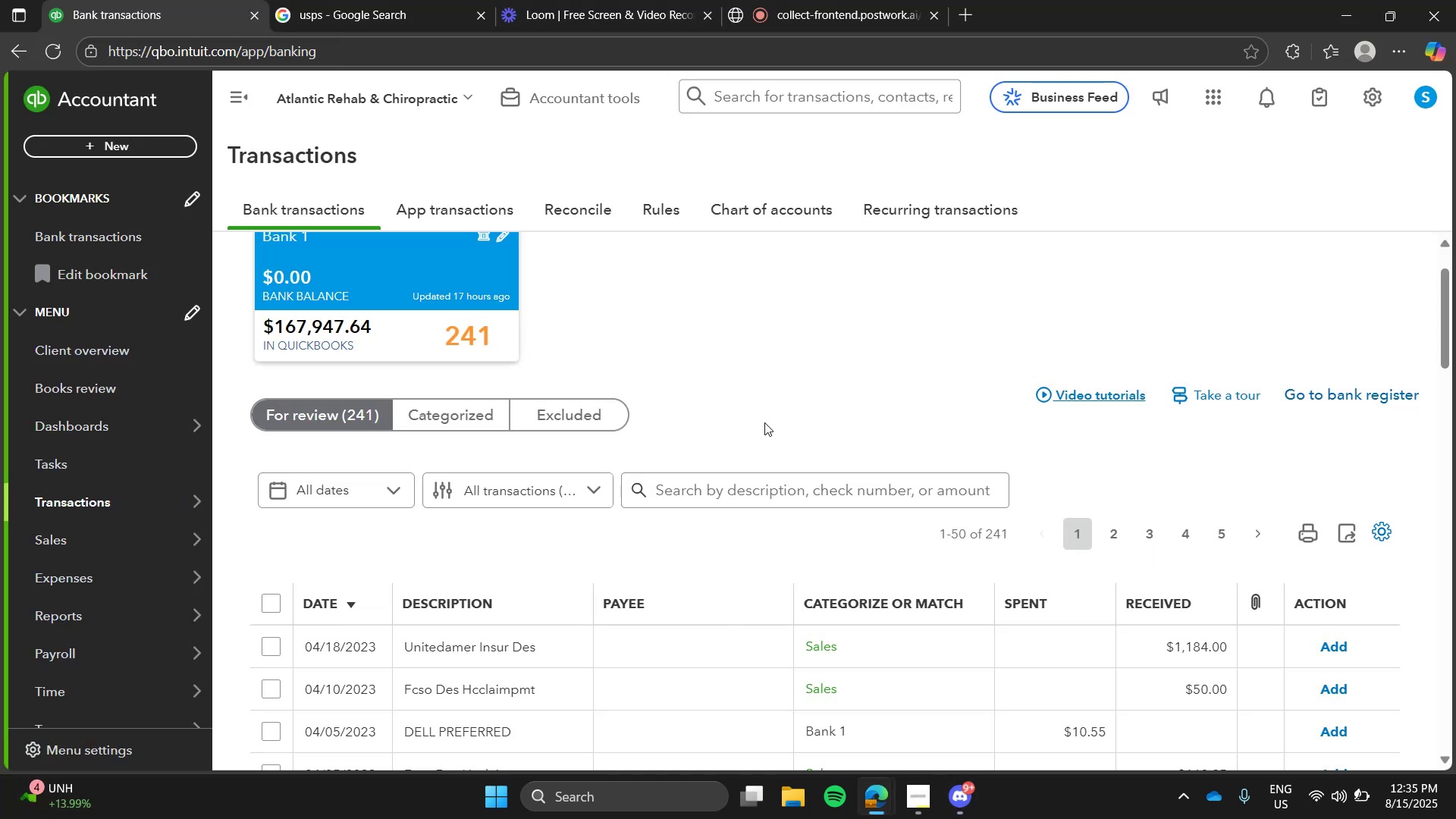 
left_click([559, 504])
 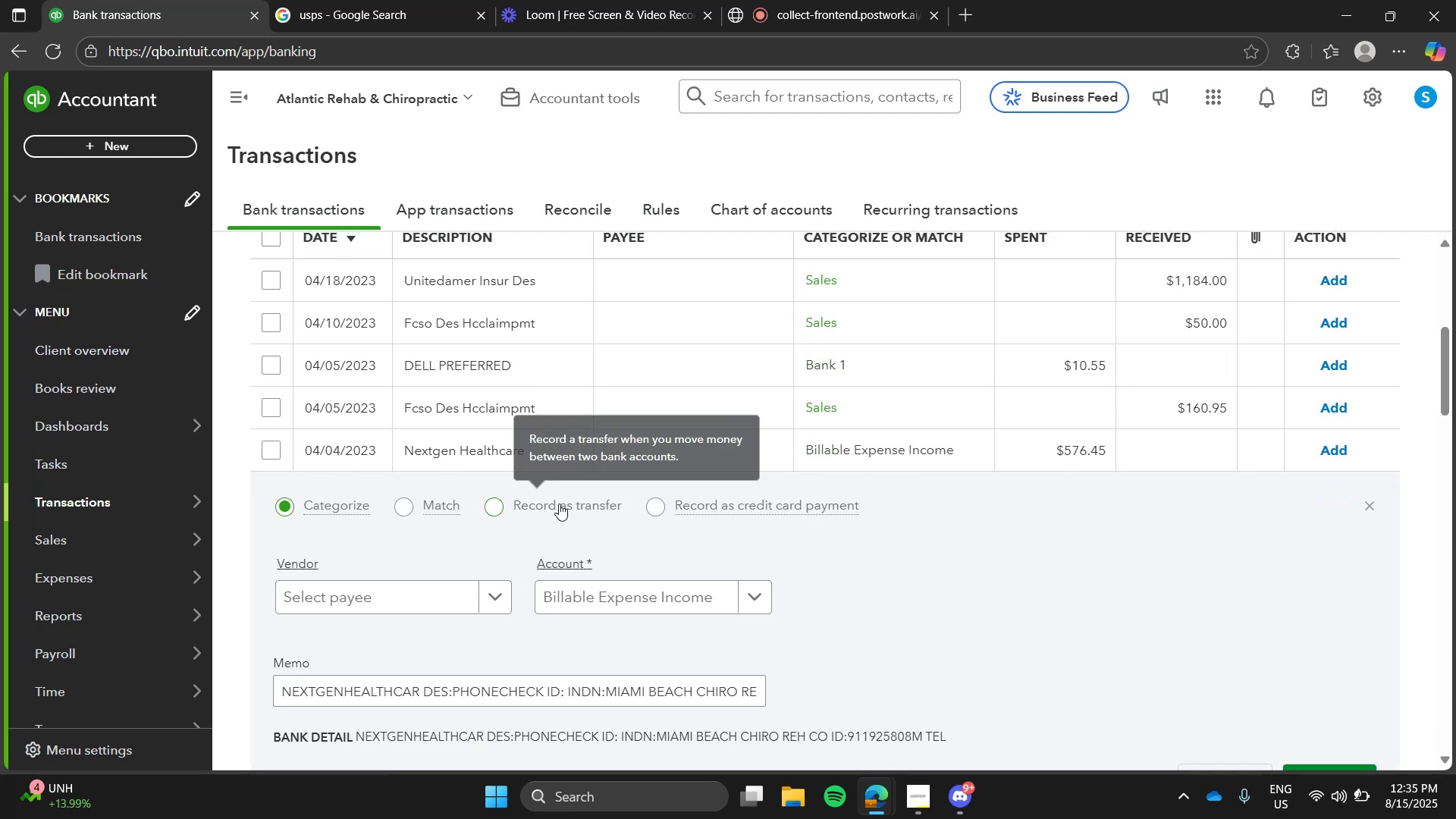 
left_click([559, 504])
 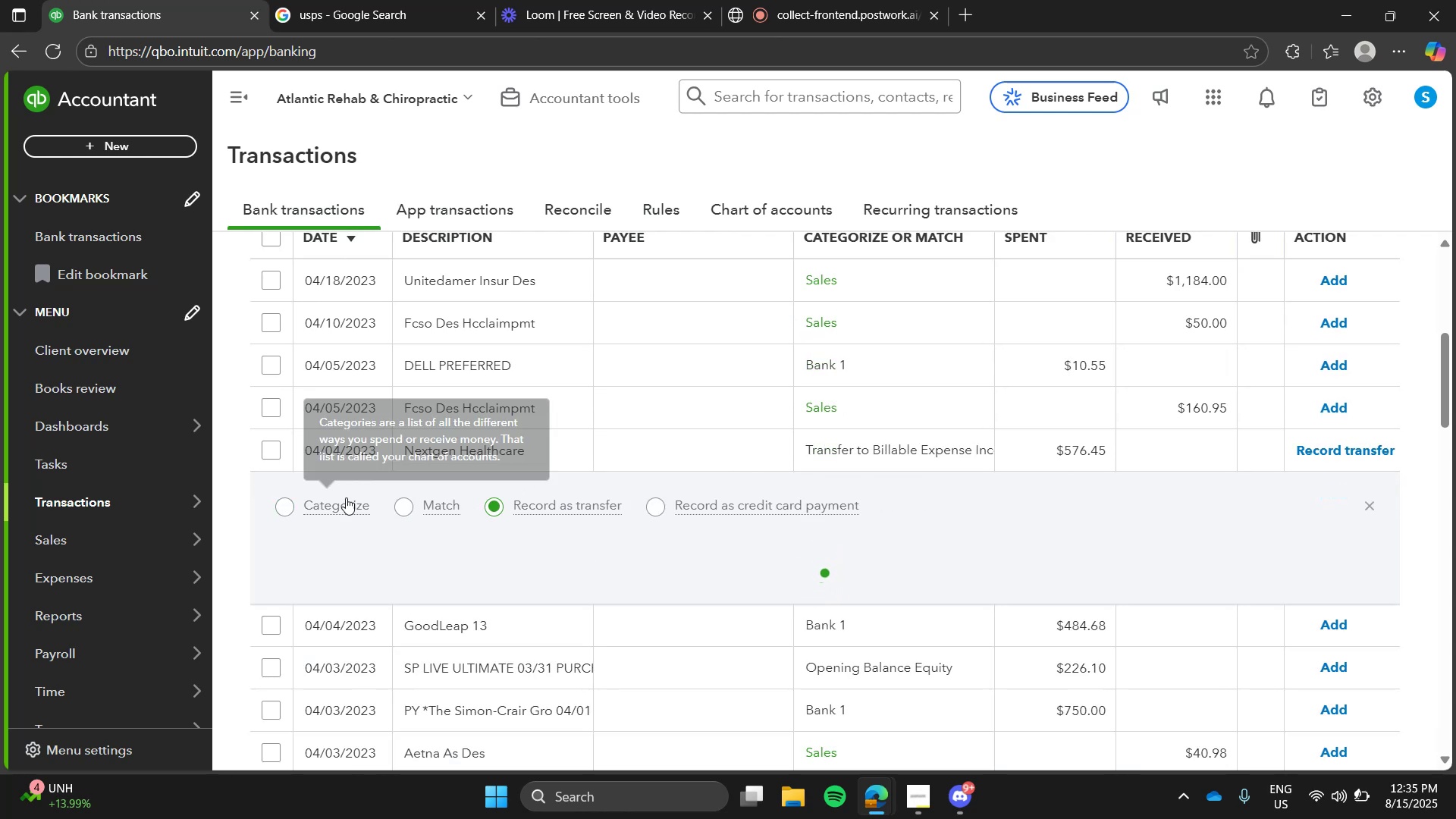 
left_click([342, 503])
 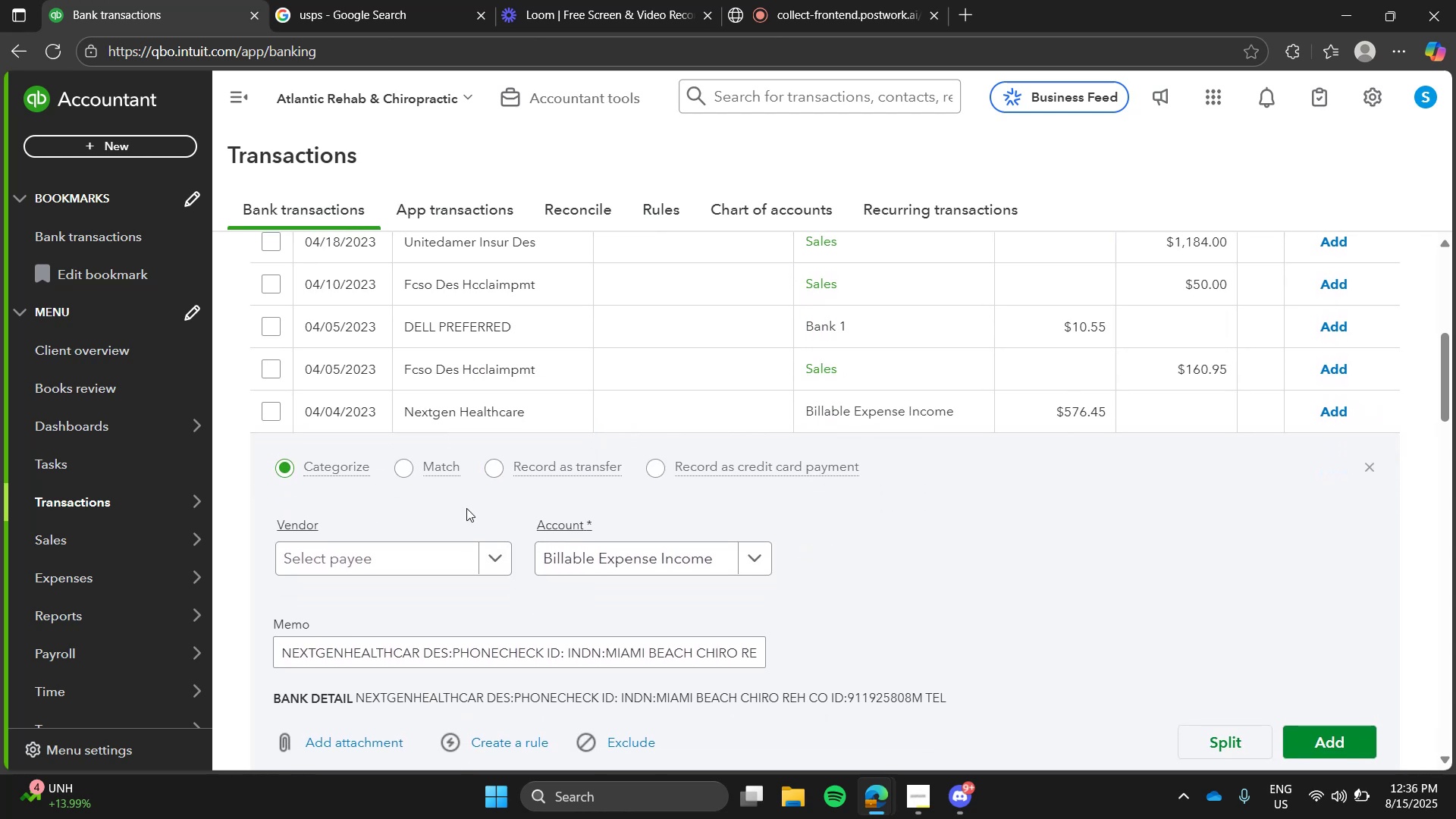 
left_click([745, 583])
 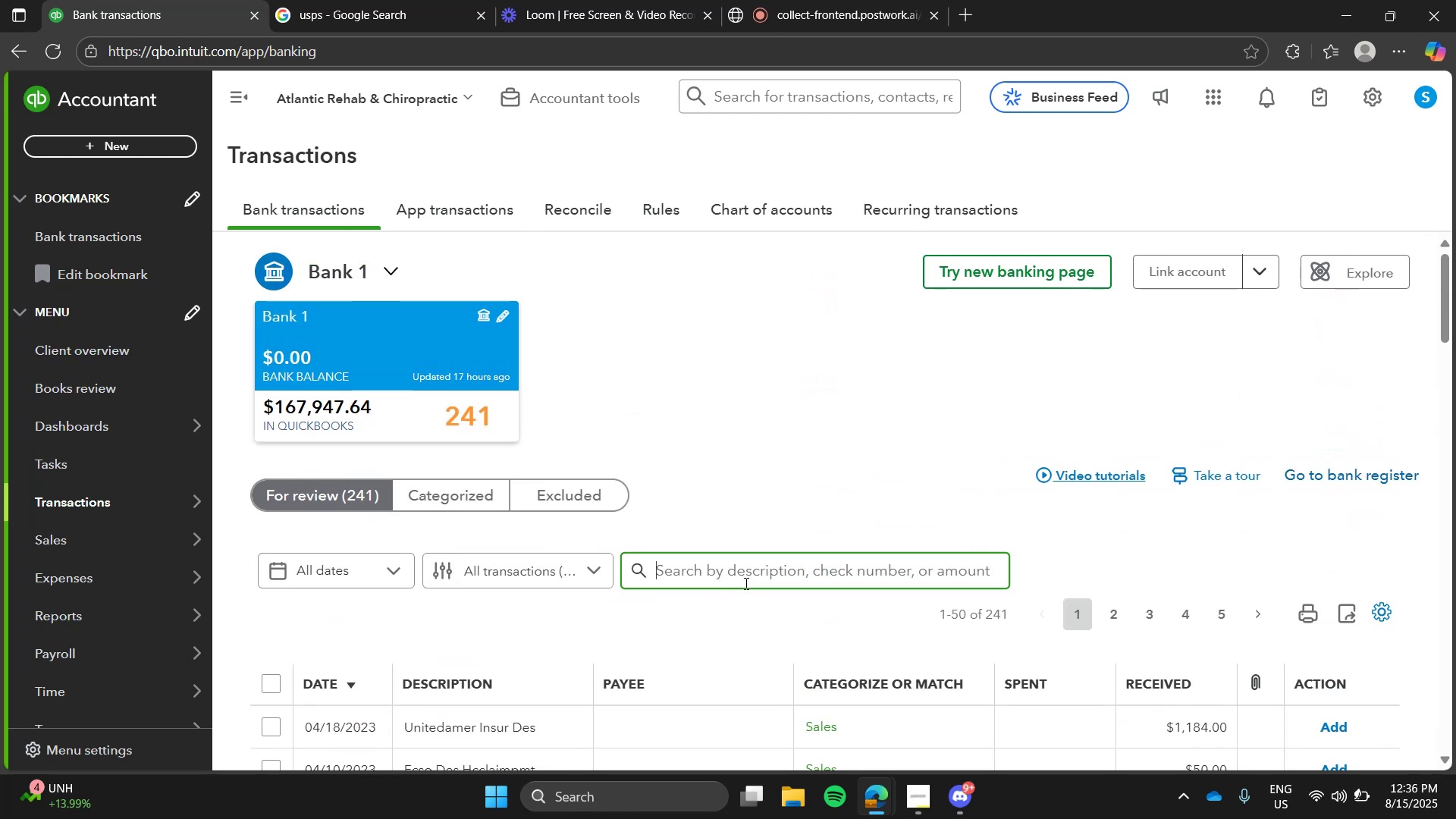 
type(healthcare)
 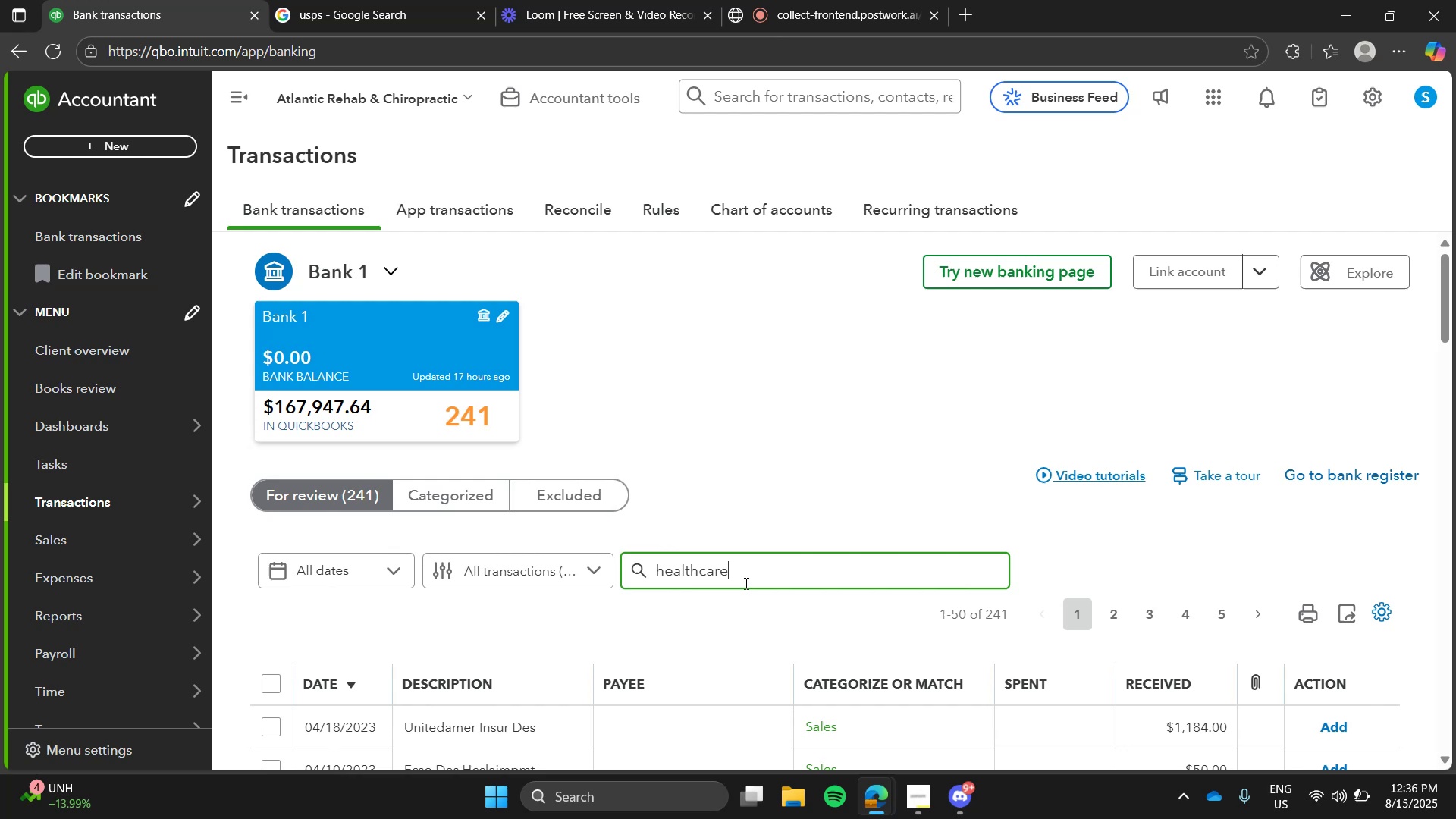 
key(Enter)
 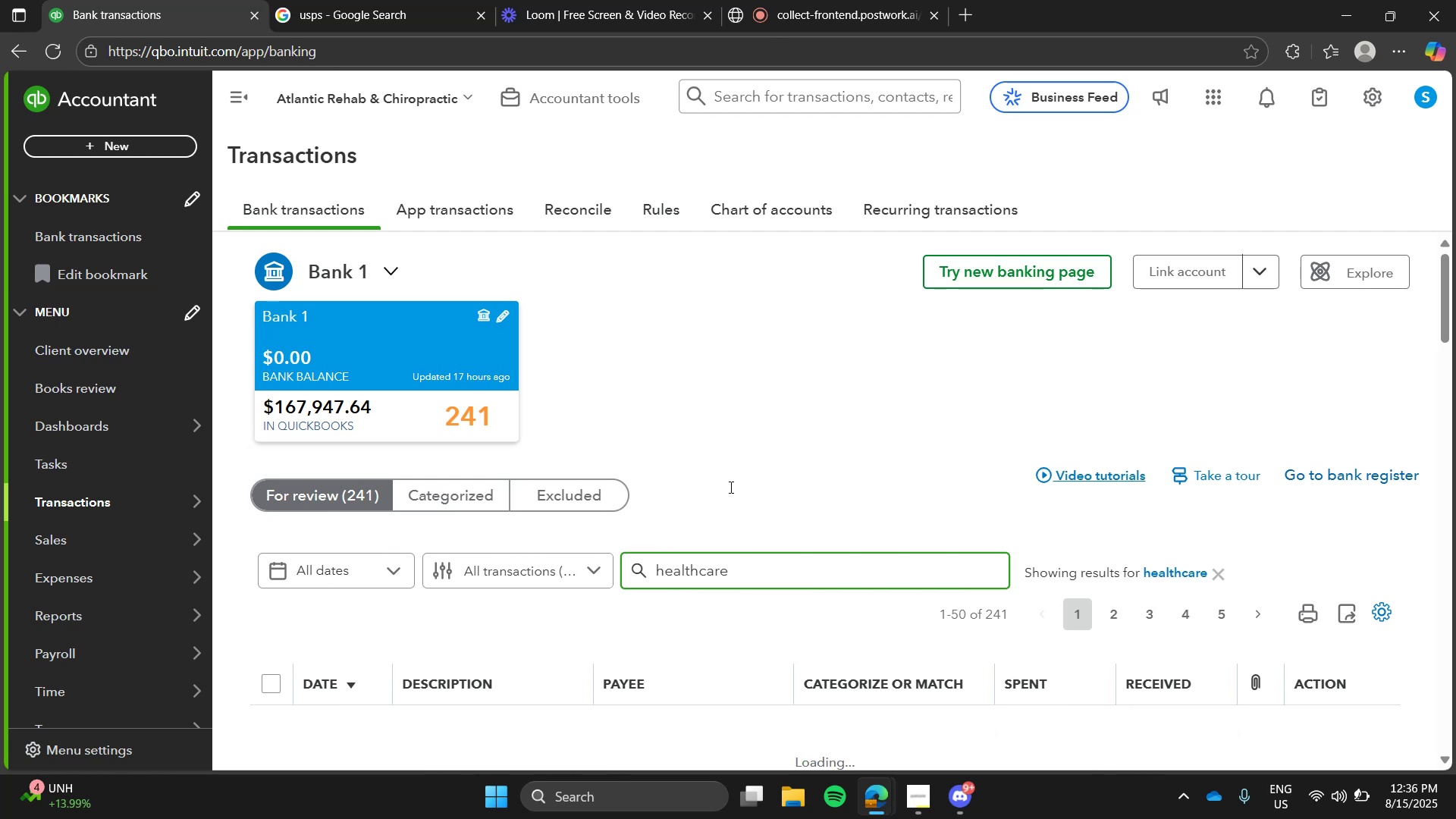 
left_click([726, 456])
 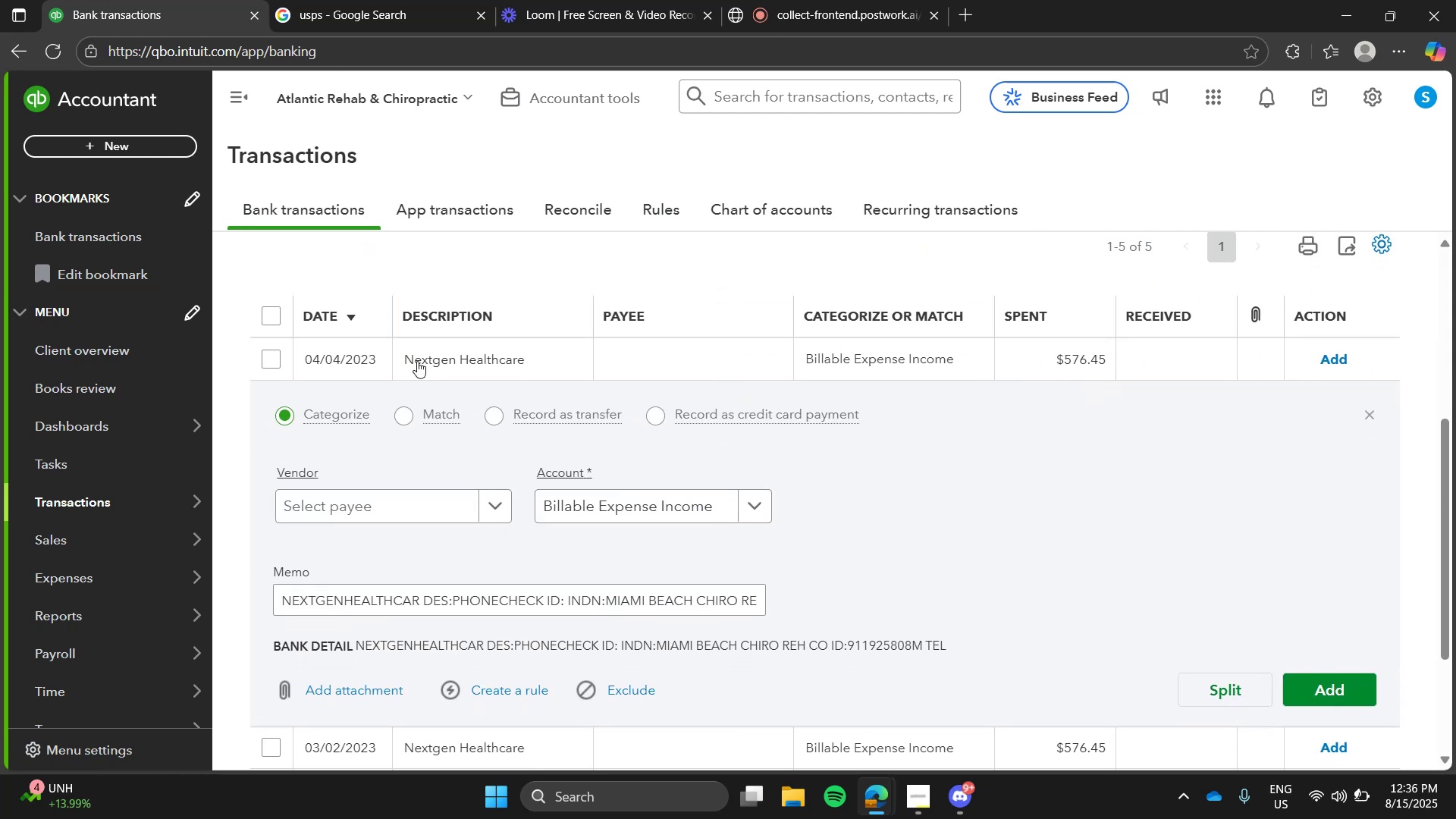 
left_click([268, 320])
 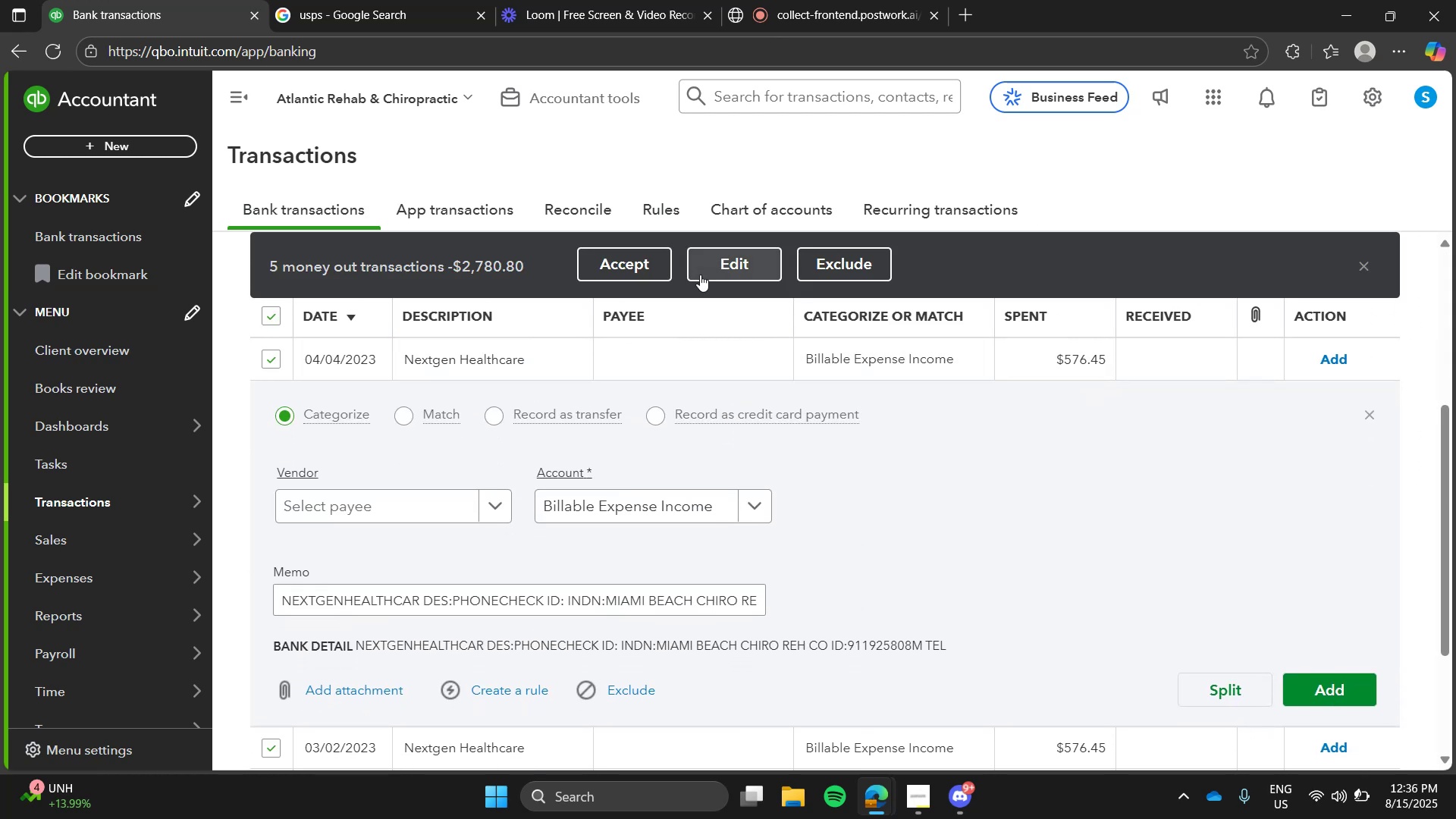 
left_click([706, 269])
 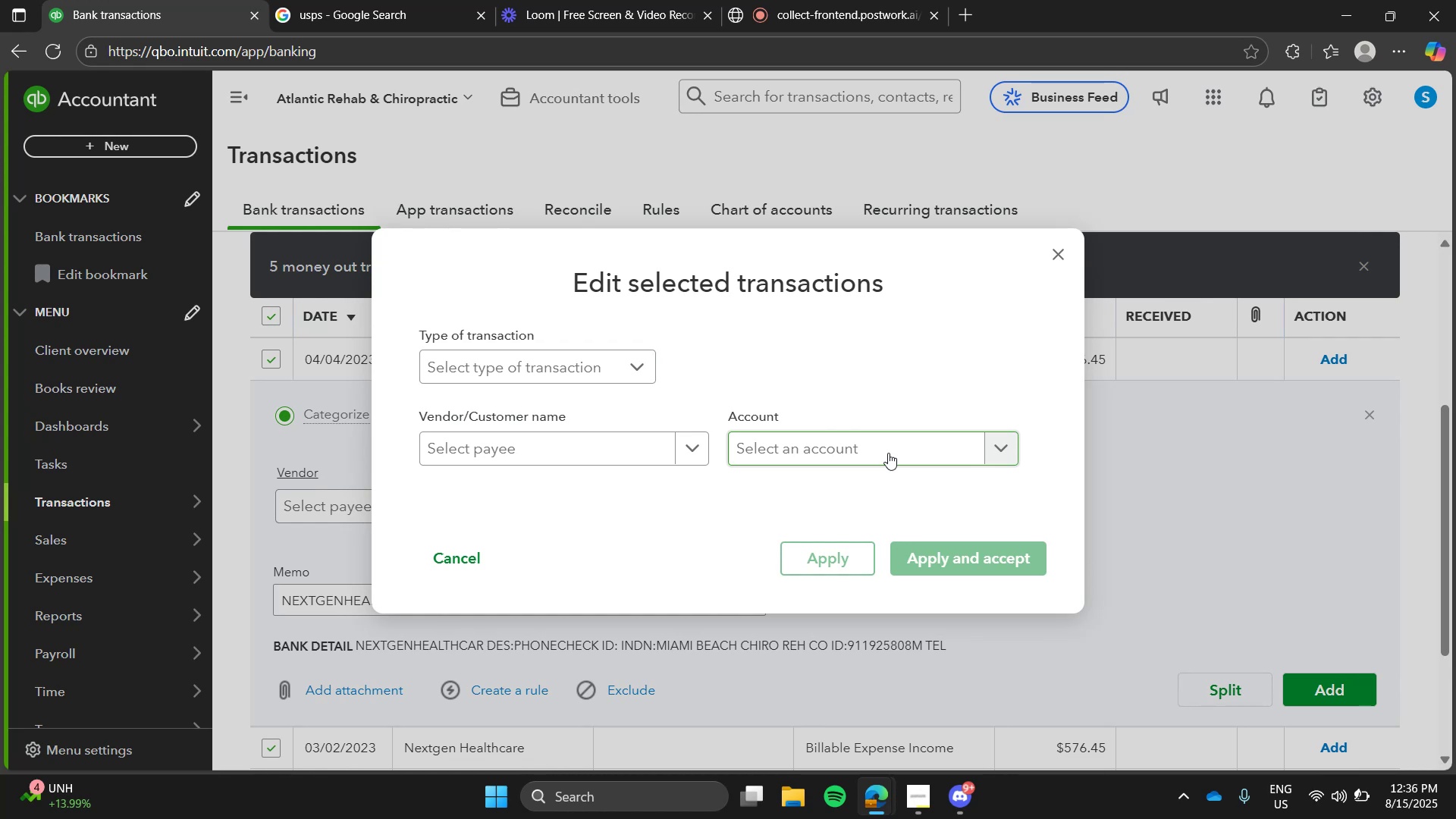 
key(Alt+Tab)
 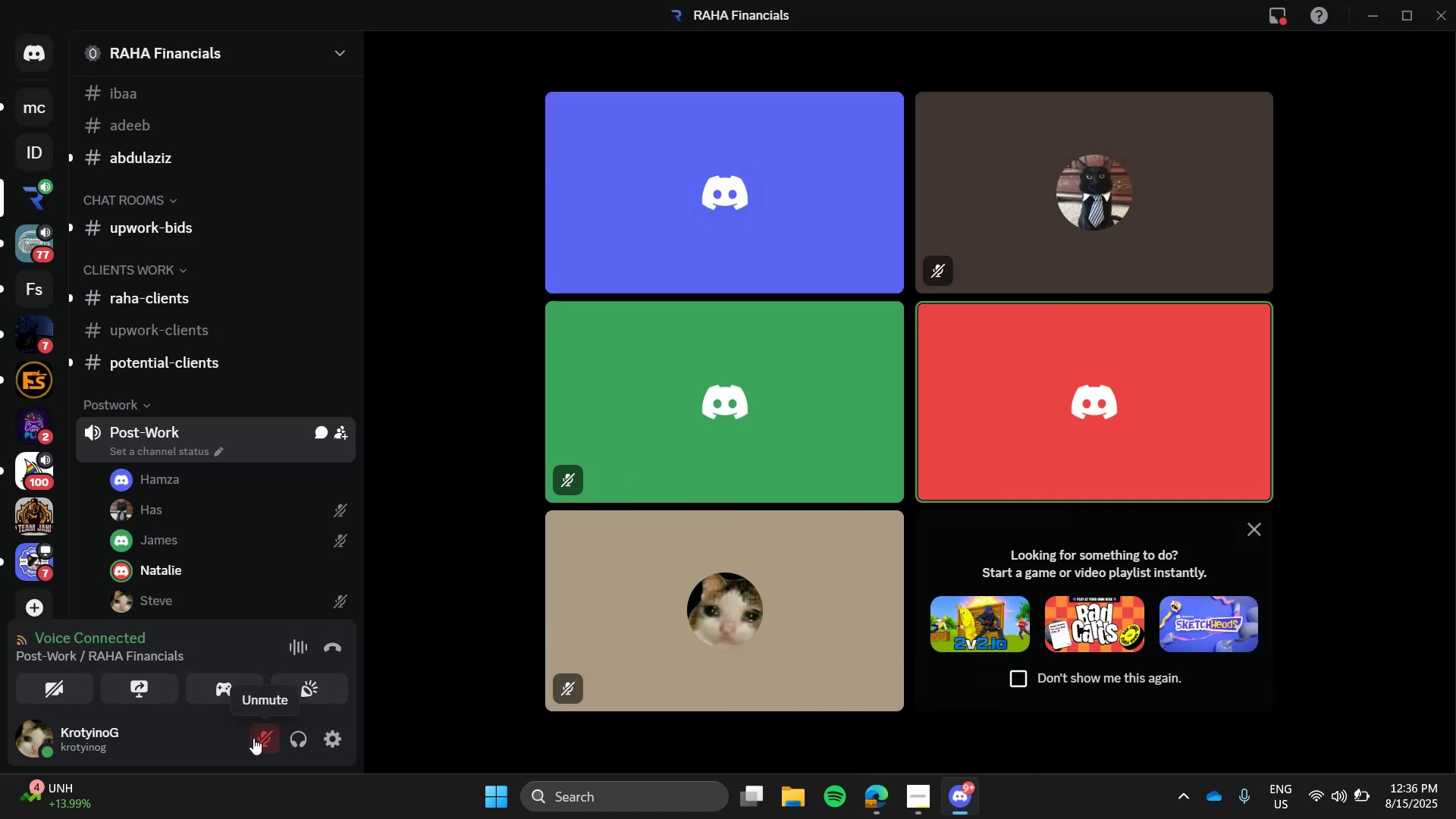 
left_click([253, 738])
 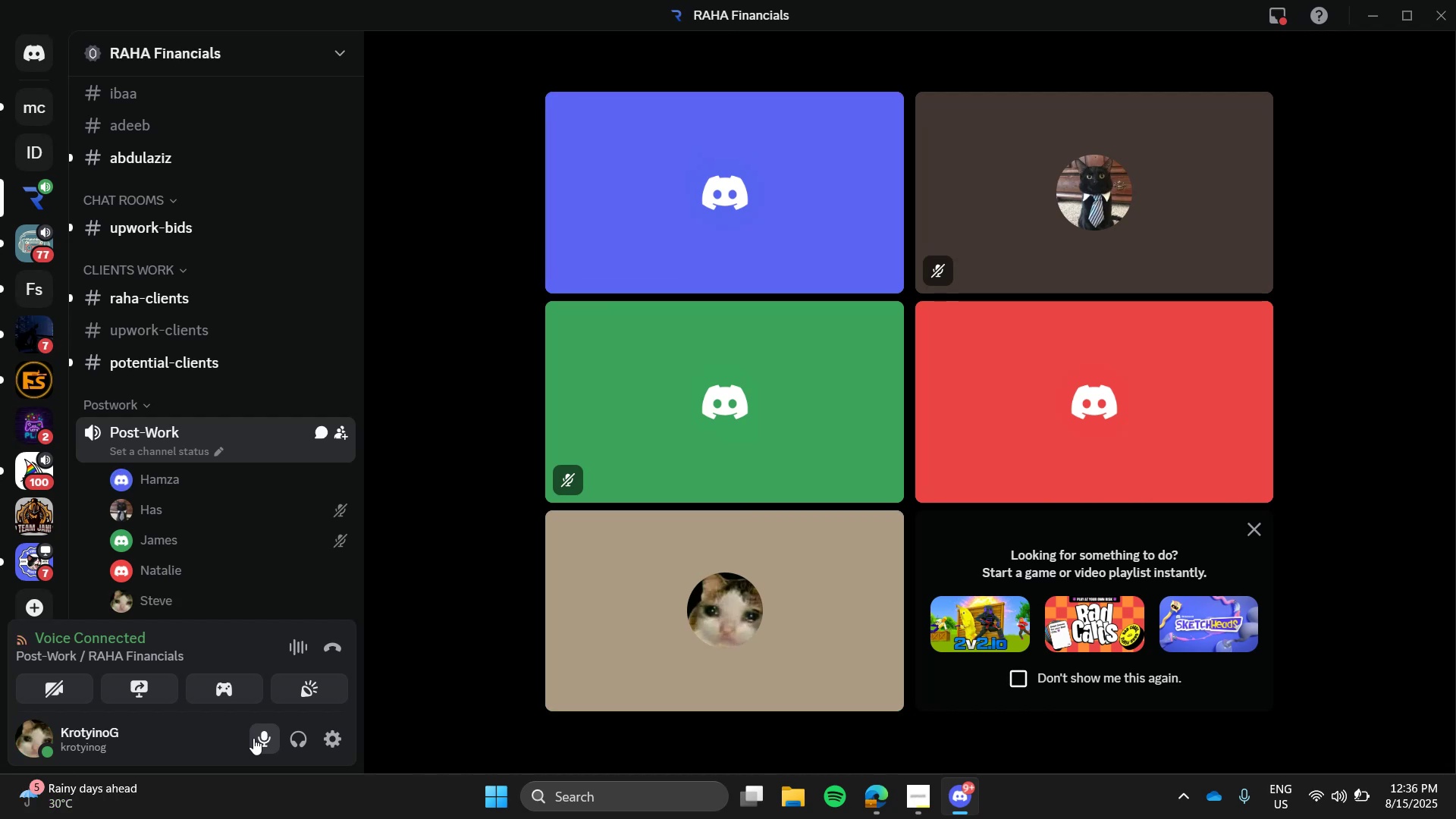 
wait(38.1)
 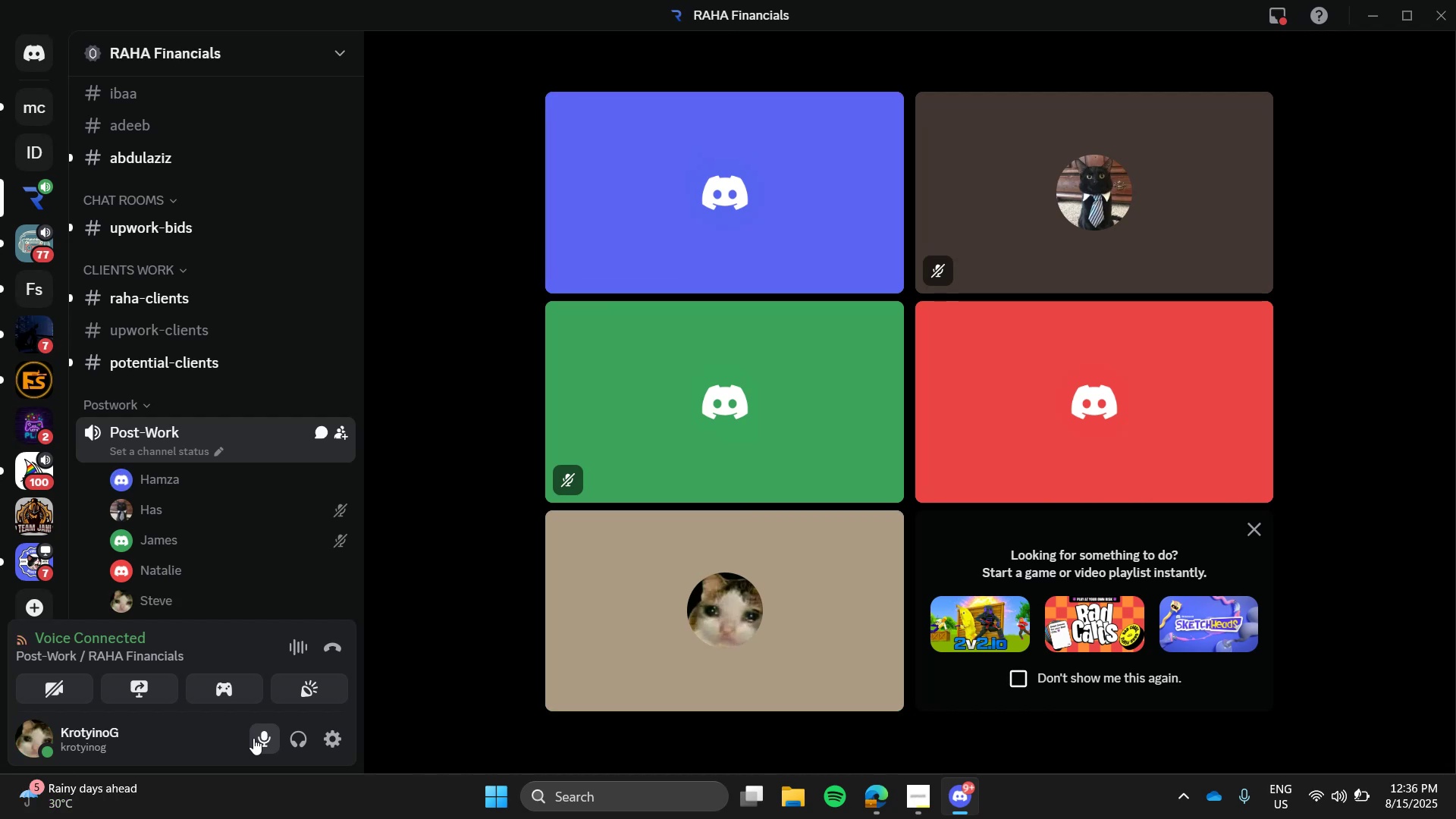 
left_click([253, 738])
 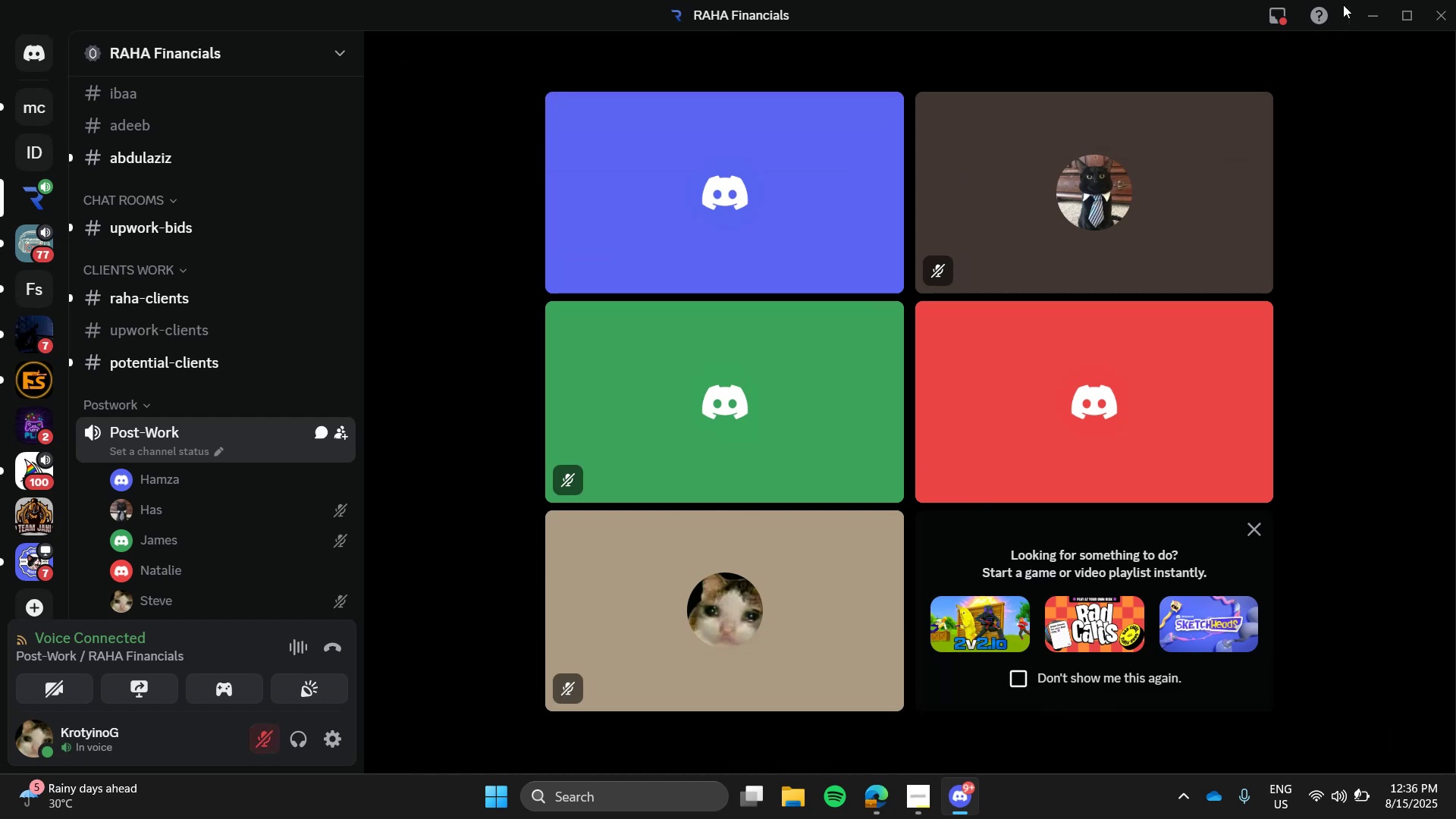 
left_click([1365, 2])
 